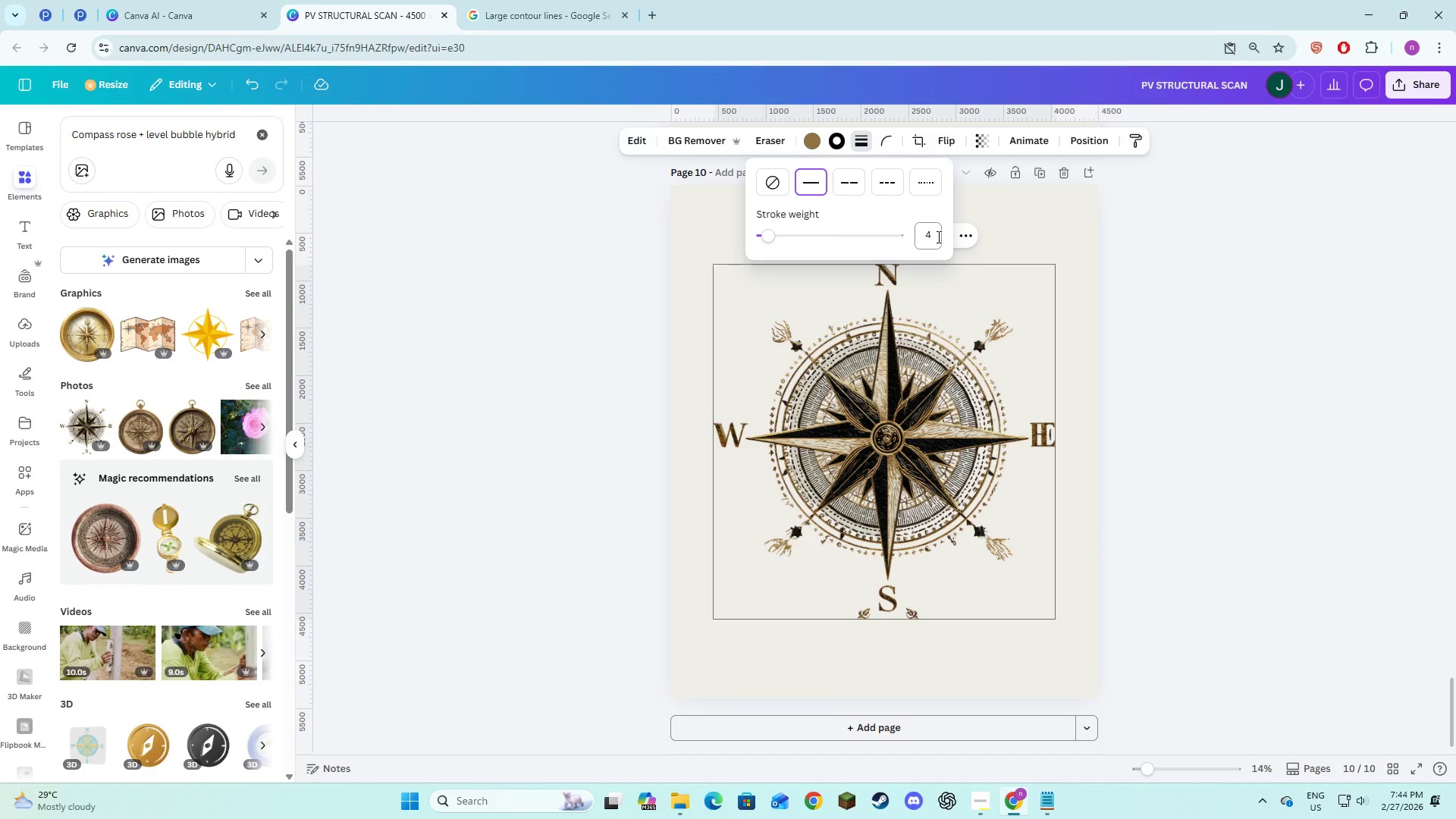 
left_click([937, 237])
 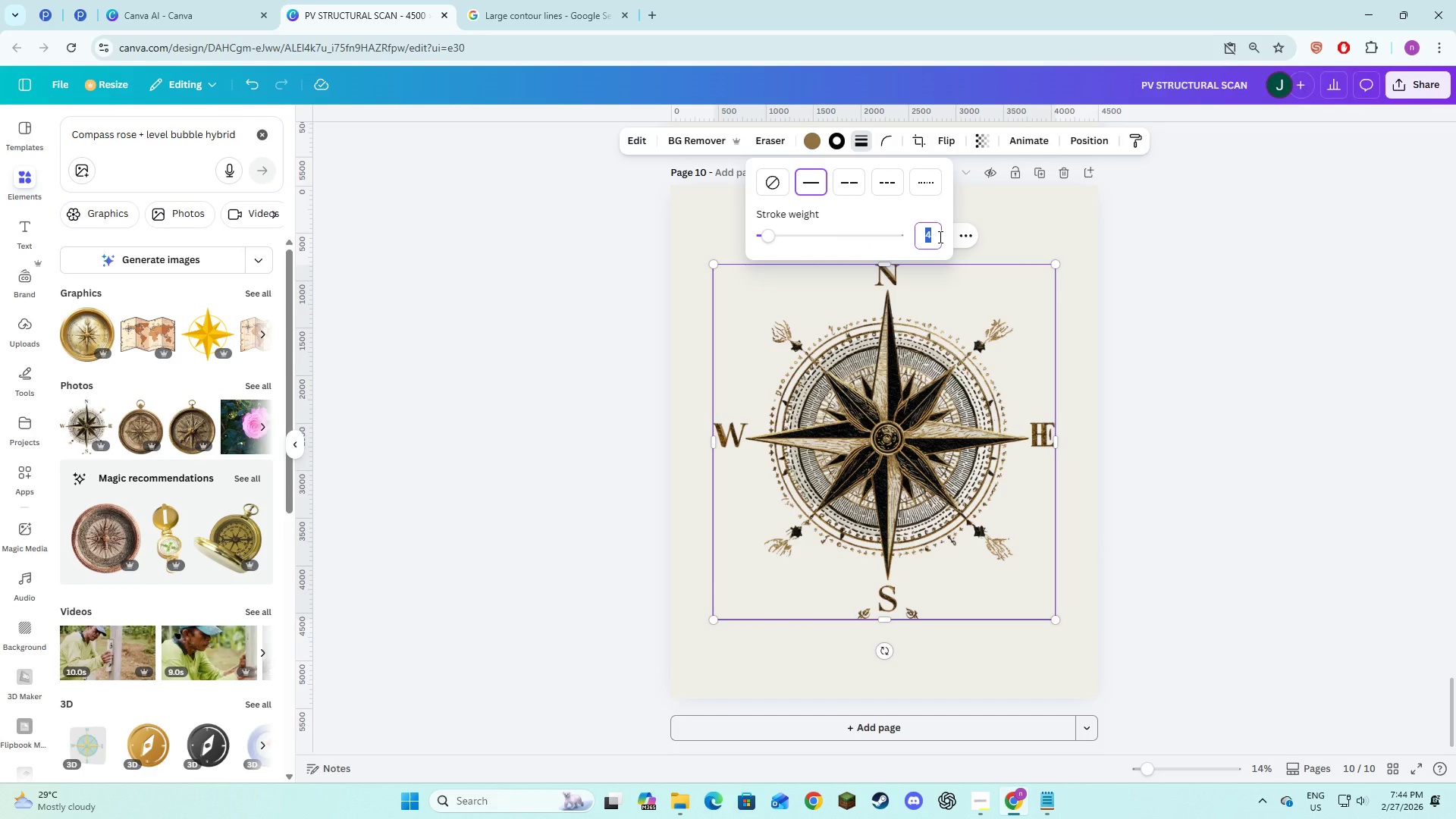 
key(Numpad1)
 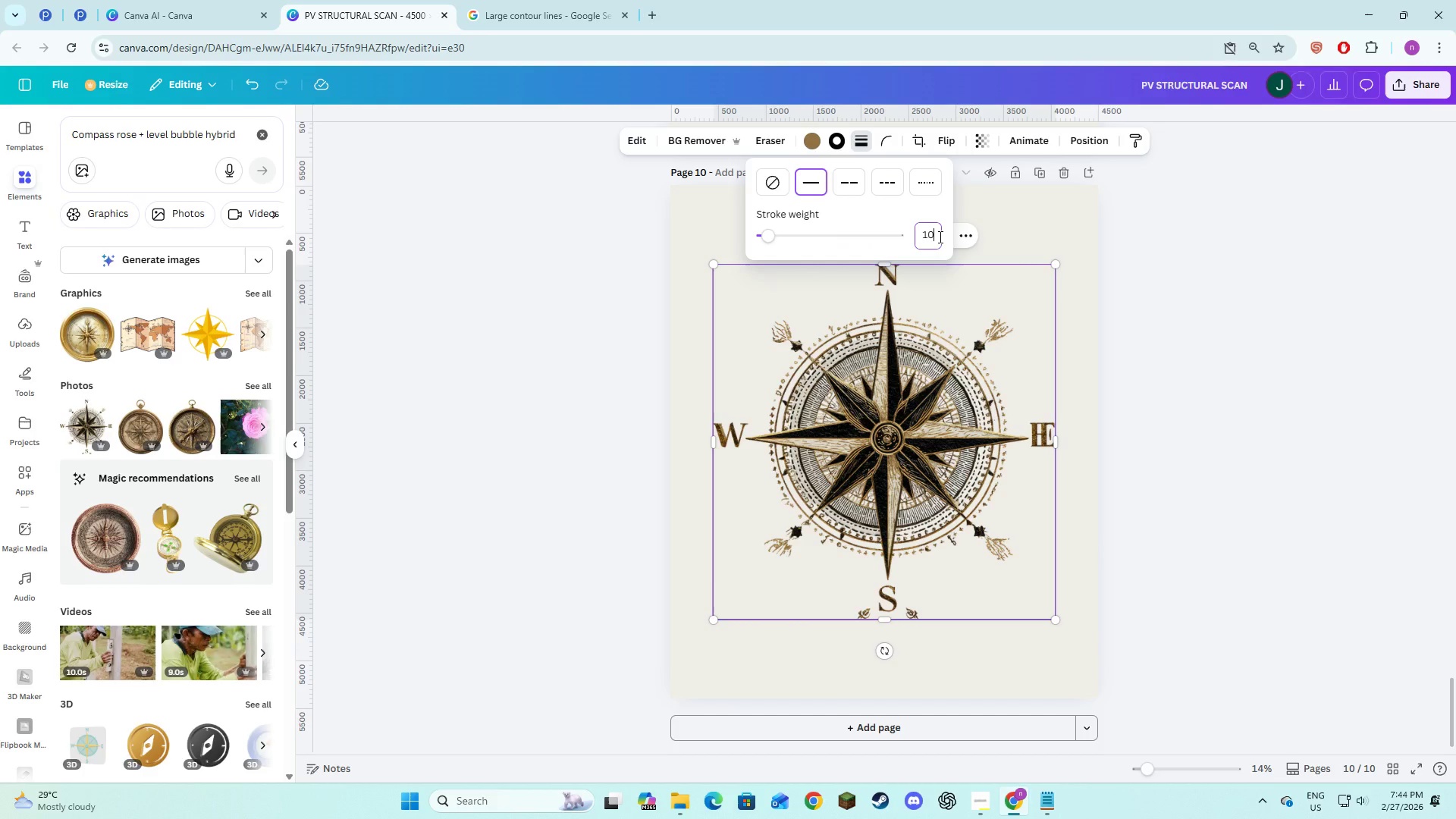 
key(Numpad0)
 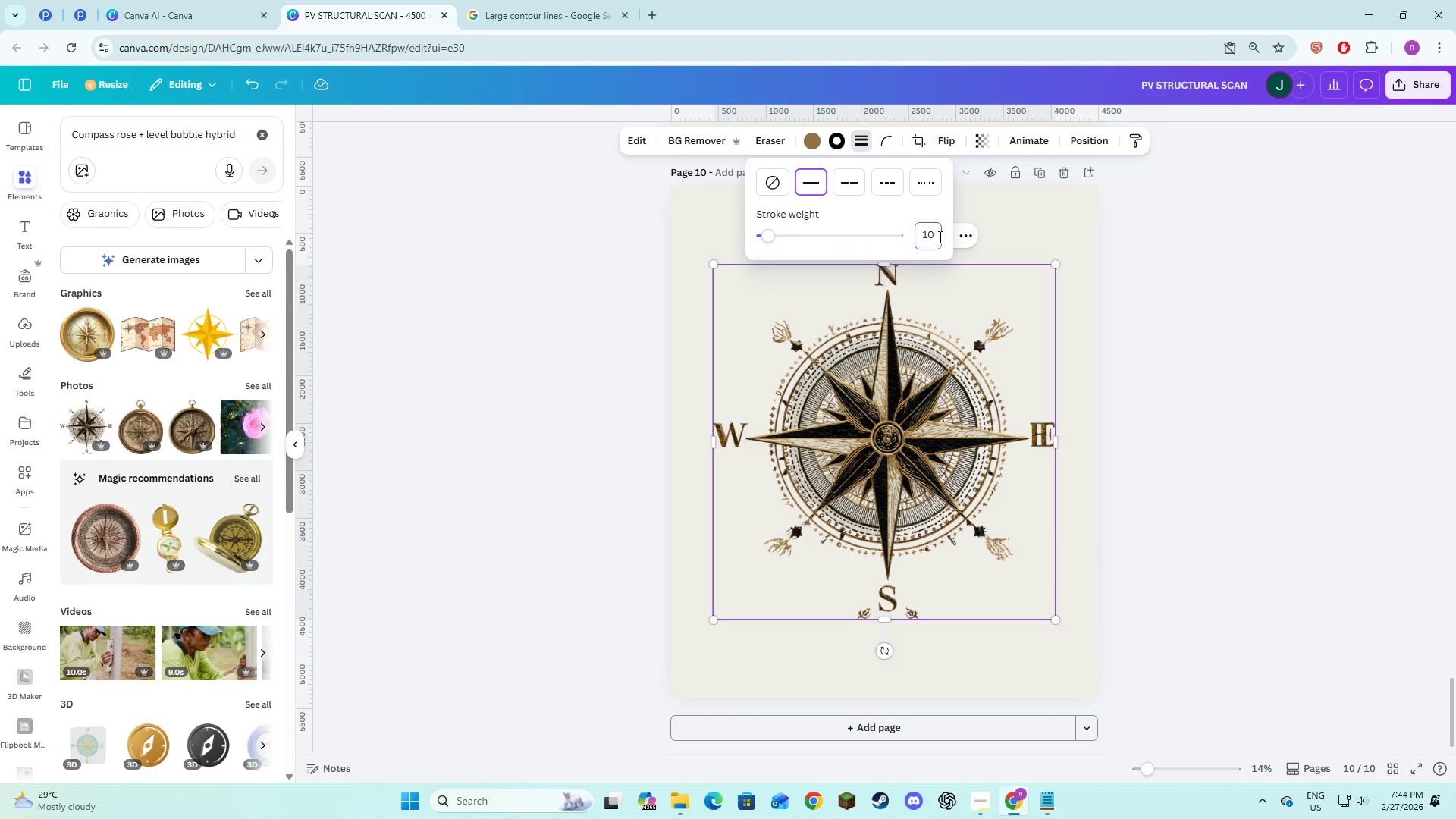 
key(NumpadEnter)
 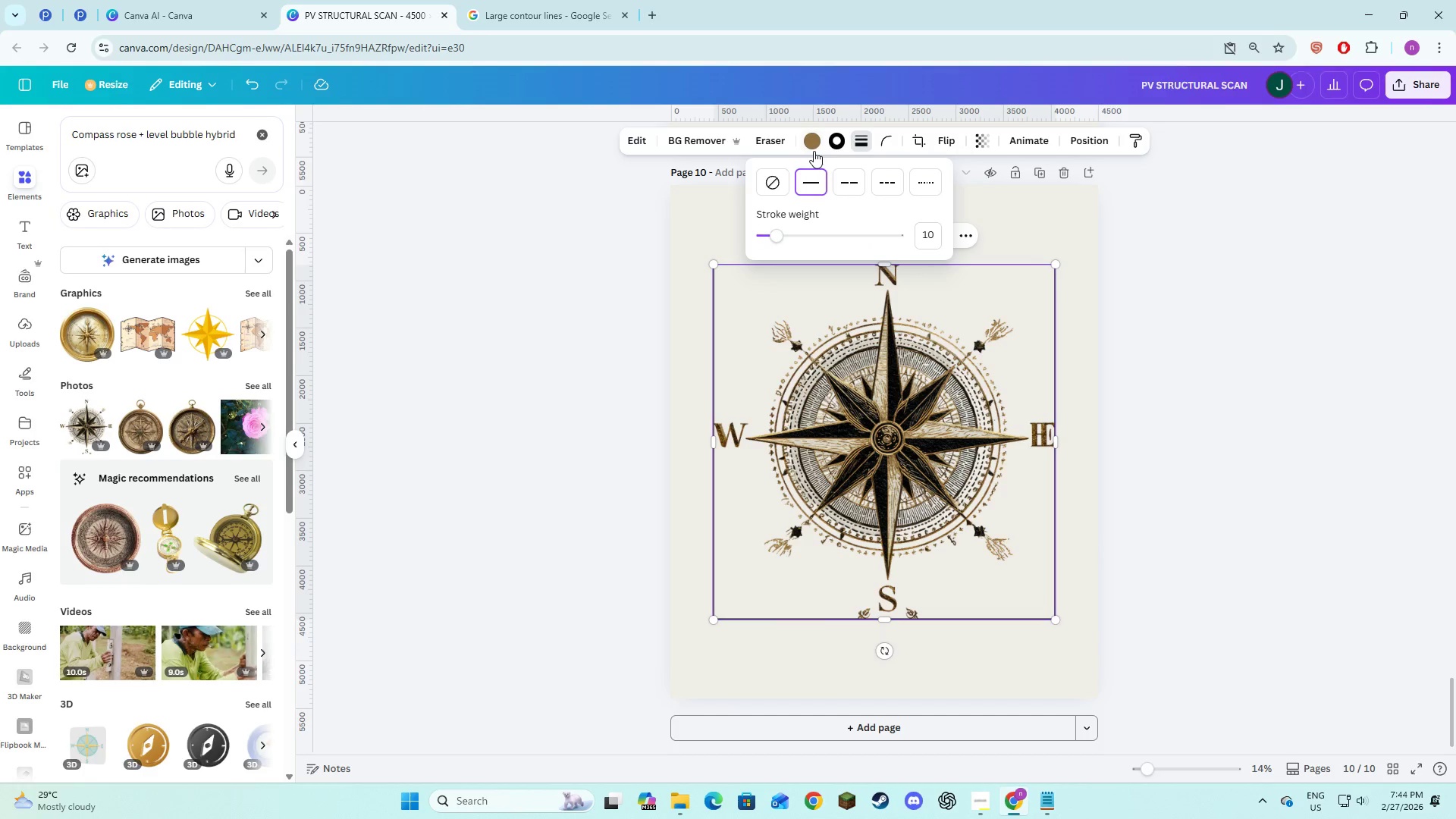 
left_click([830, 141])
 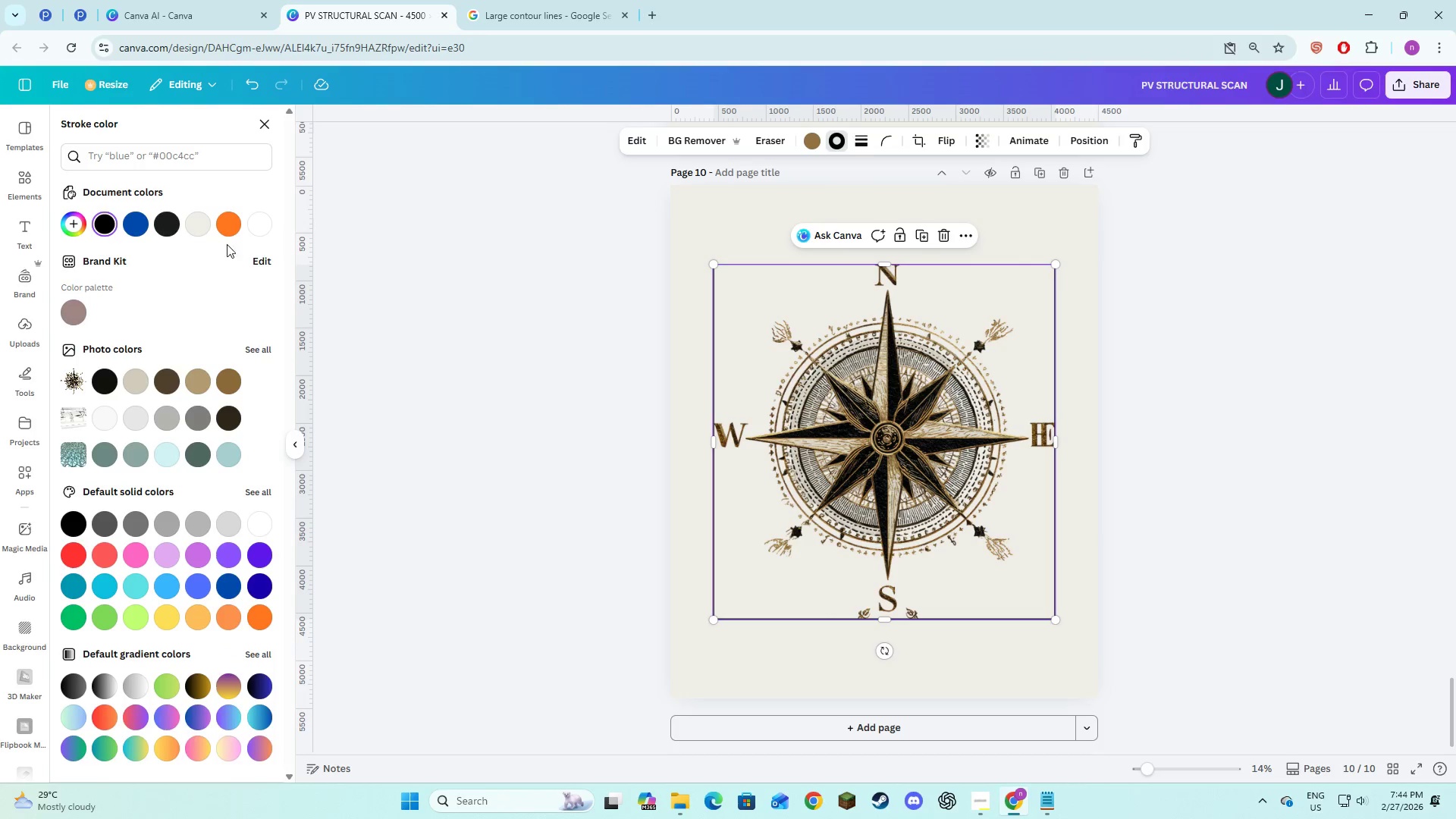 
left_click([225, 227])
 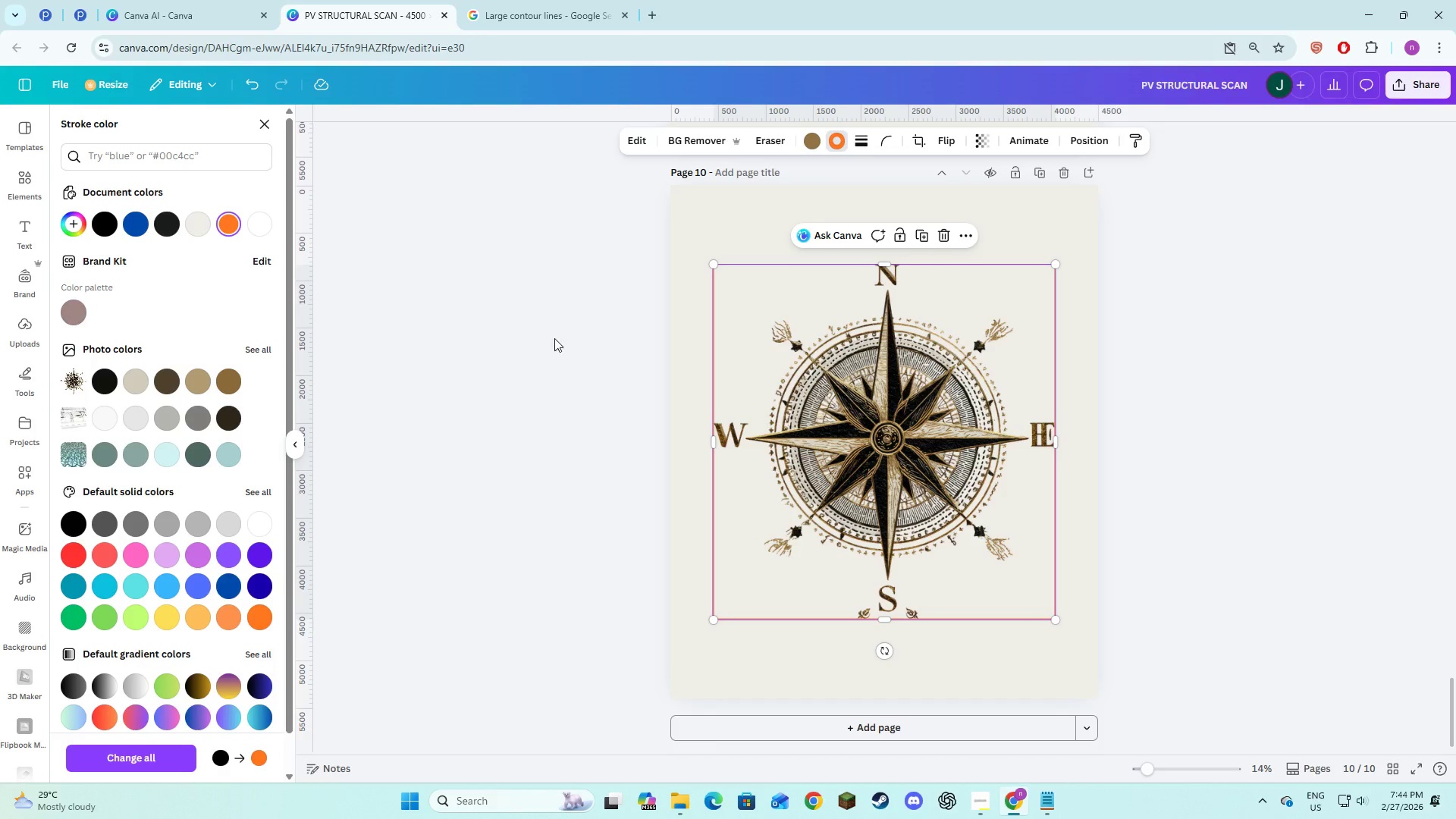 
double_click([552, 353])
 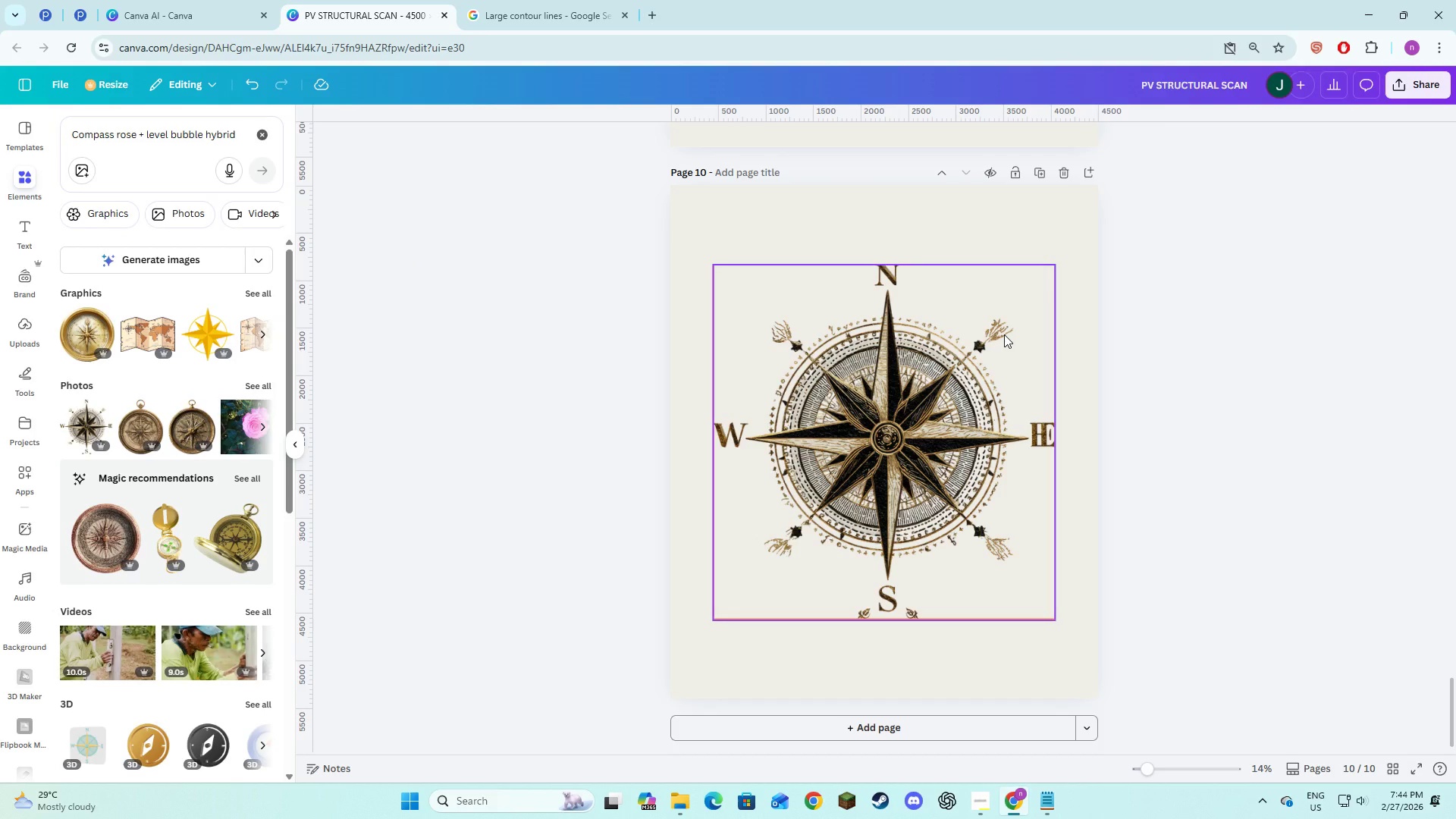 
left_click([1238, 335])
 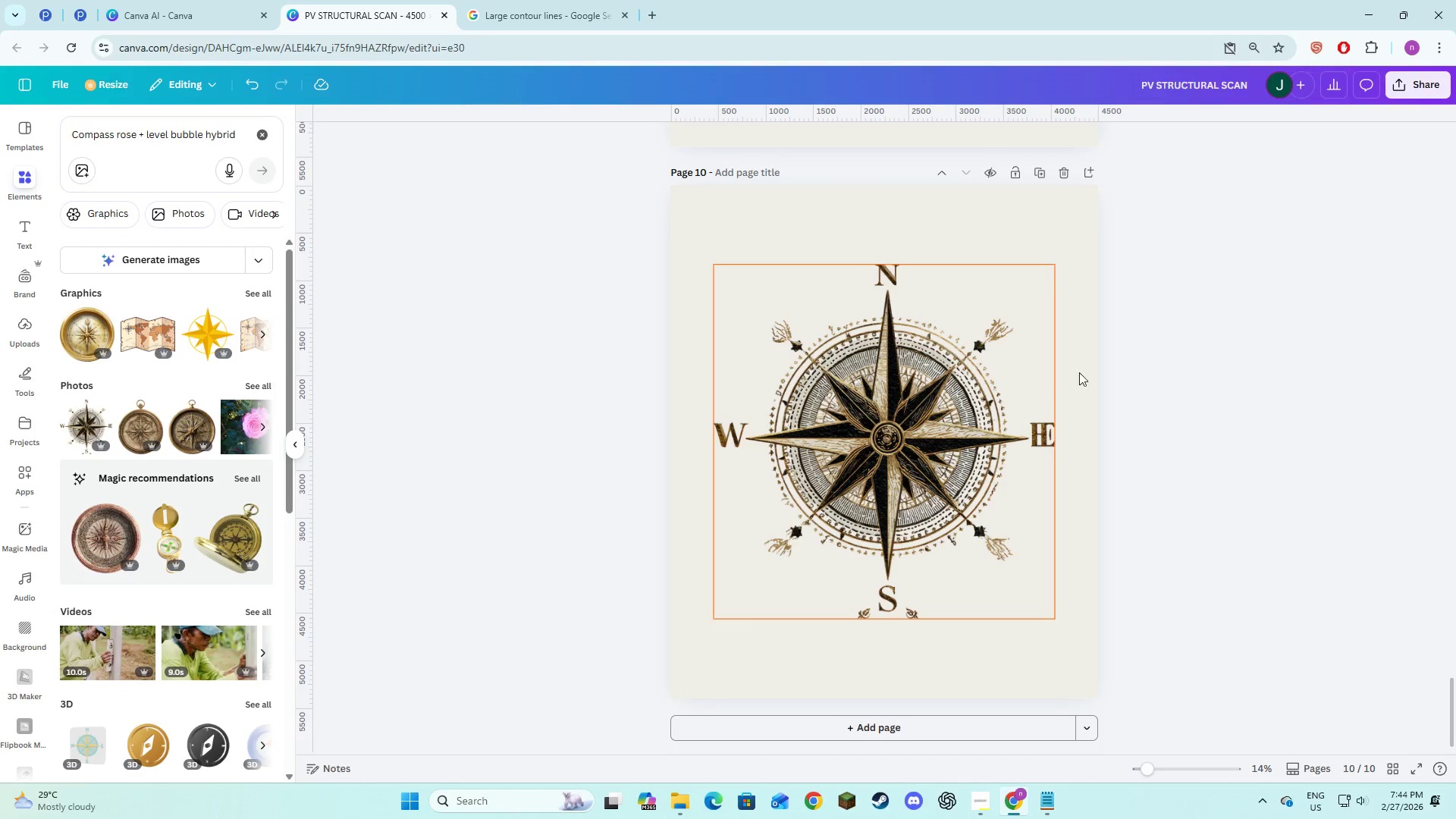 
left_click([1243, 411])
 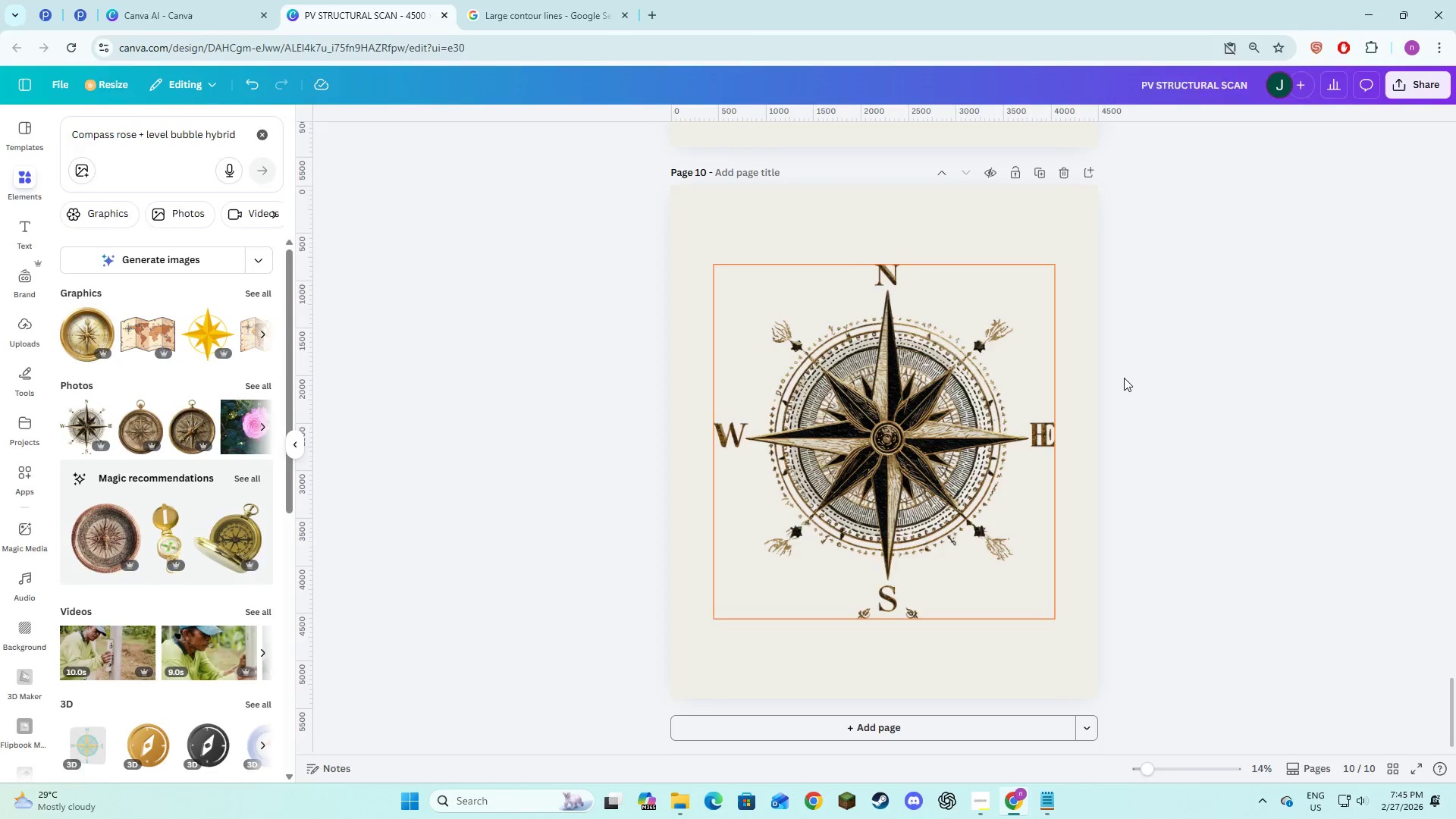 
key(Alt+AltLeft)
 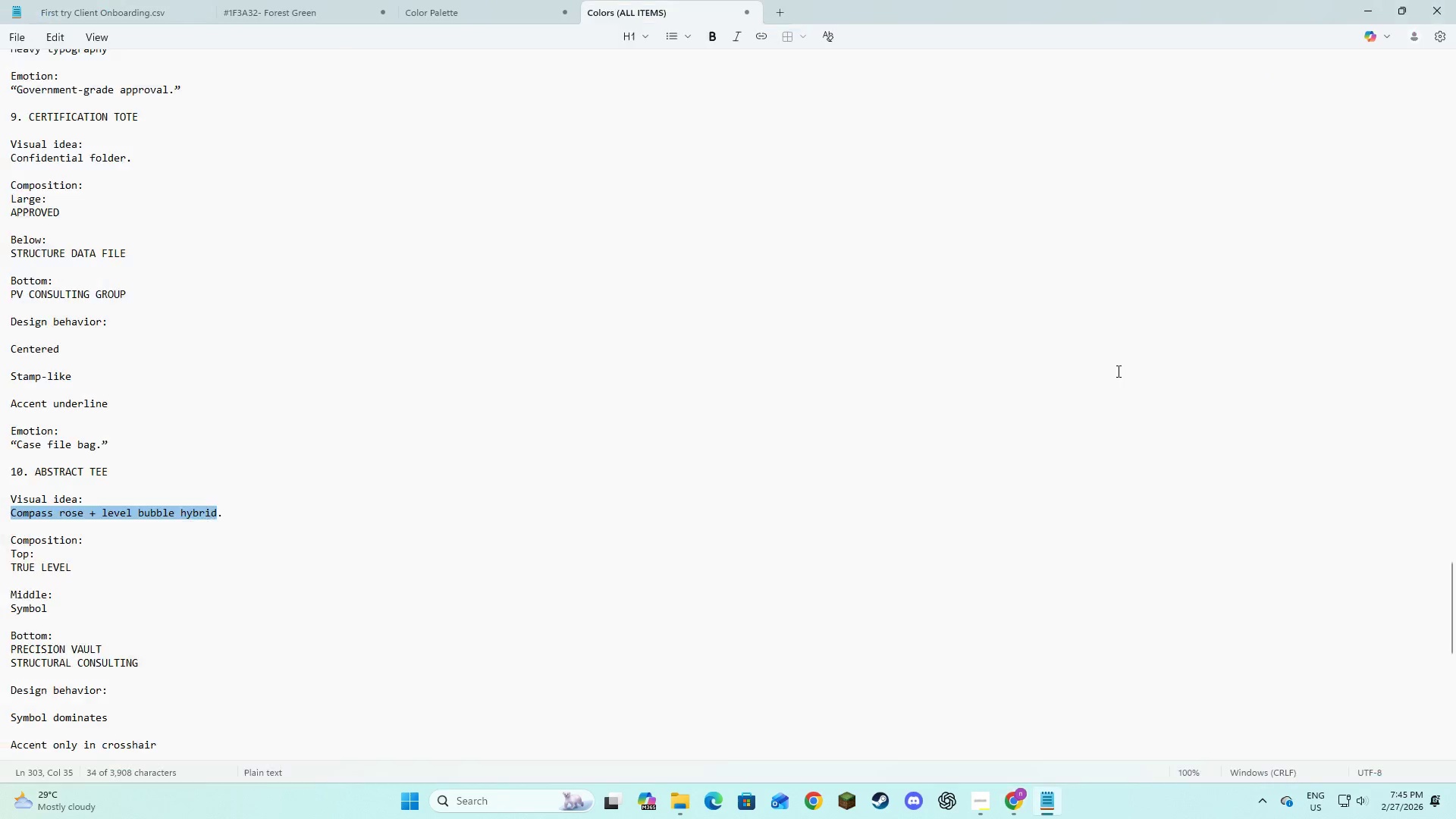 
key(Alt+Tab)
 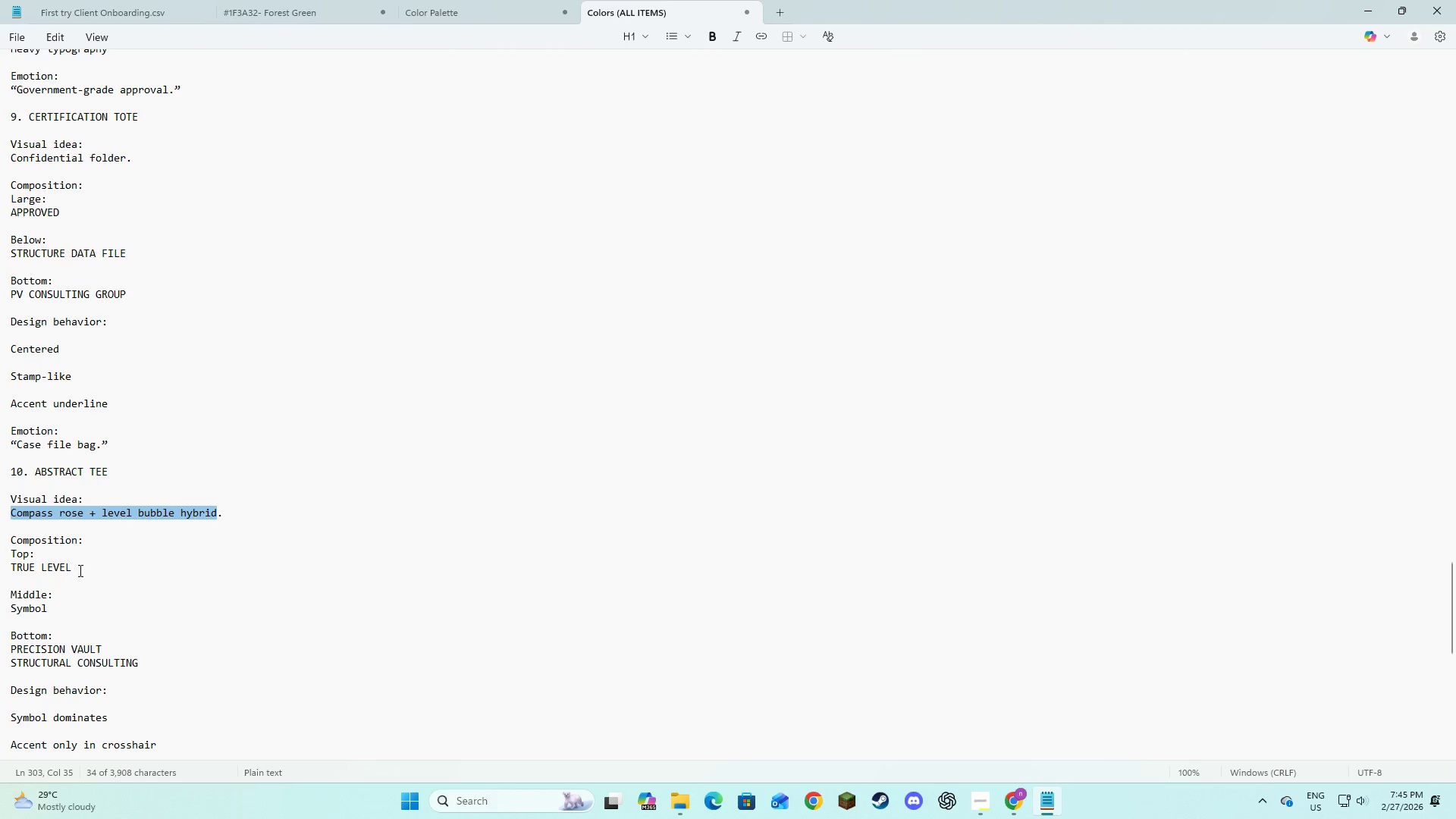 
key(Alt+AltLeft)
 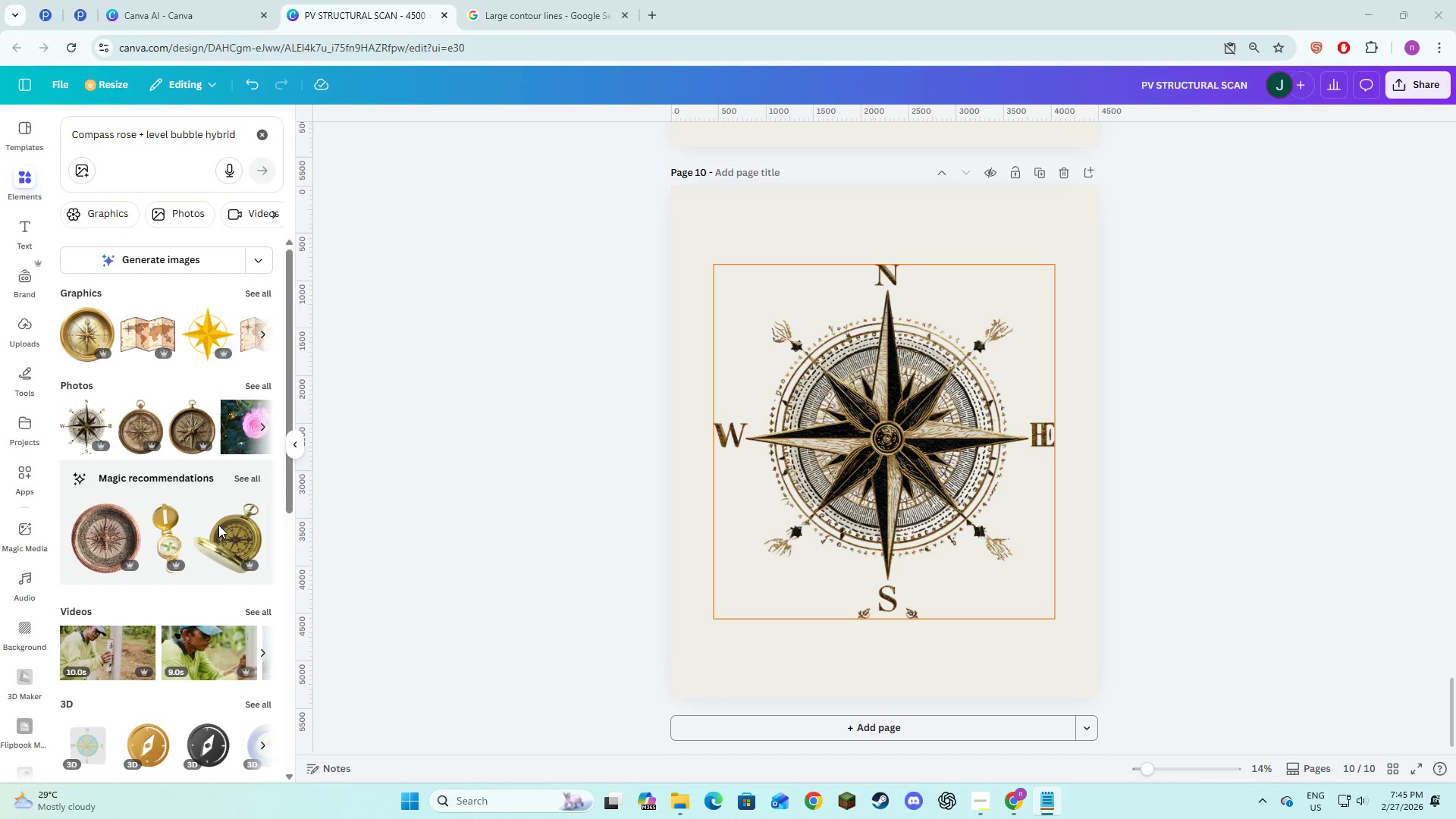 
key(Alt+Tab)
 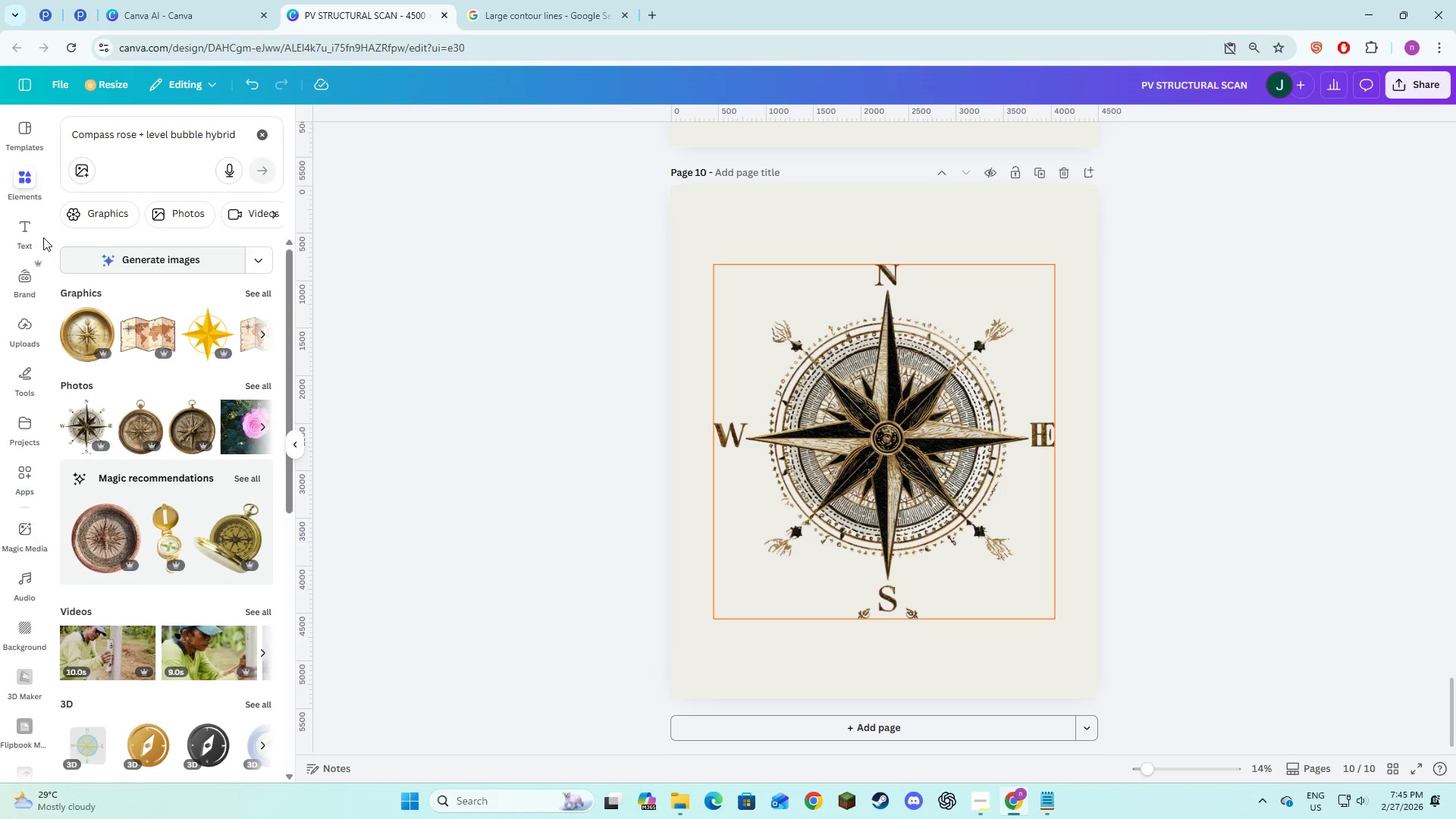 
left_click([31, 228])
 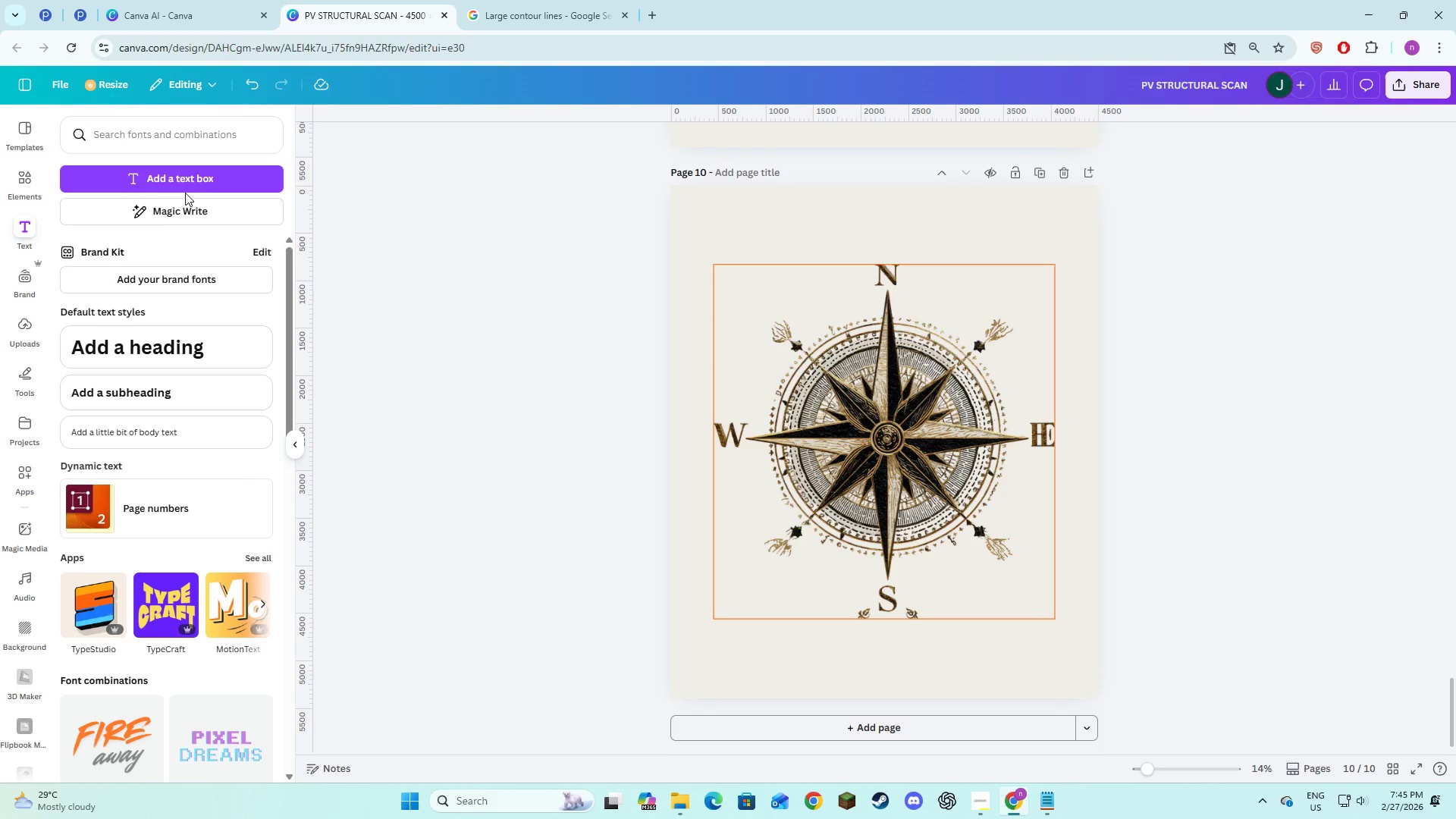 
left_click([197, 185])
 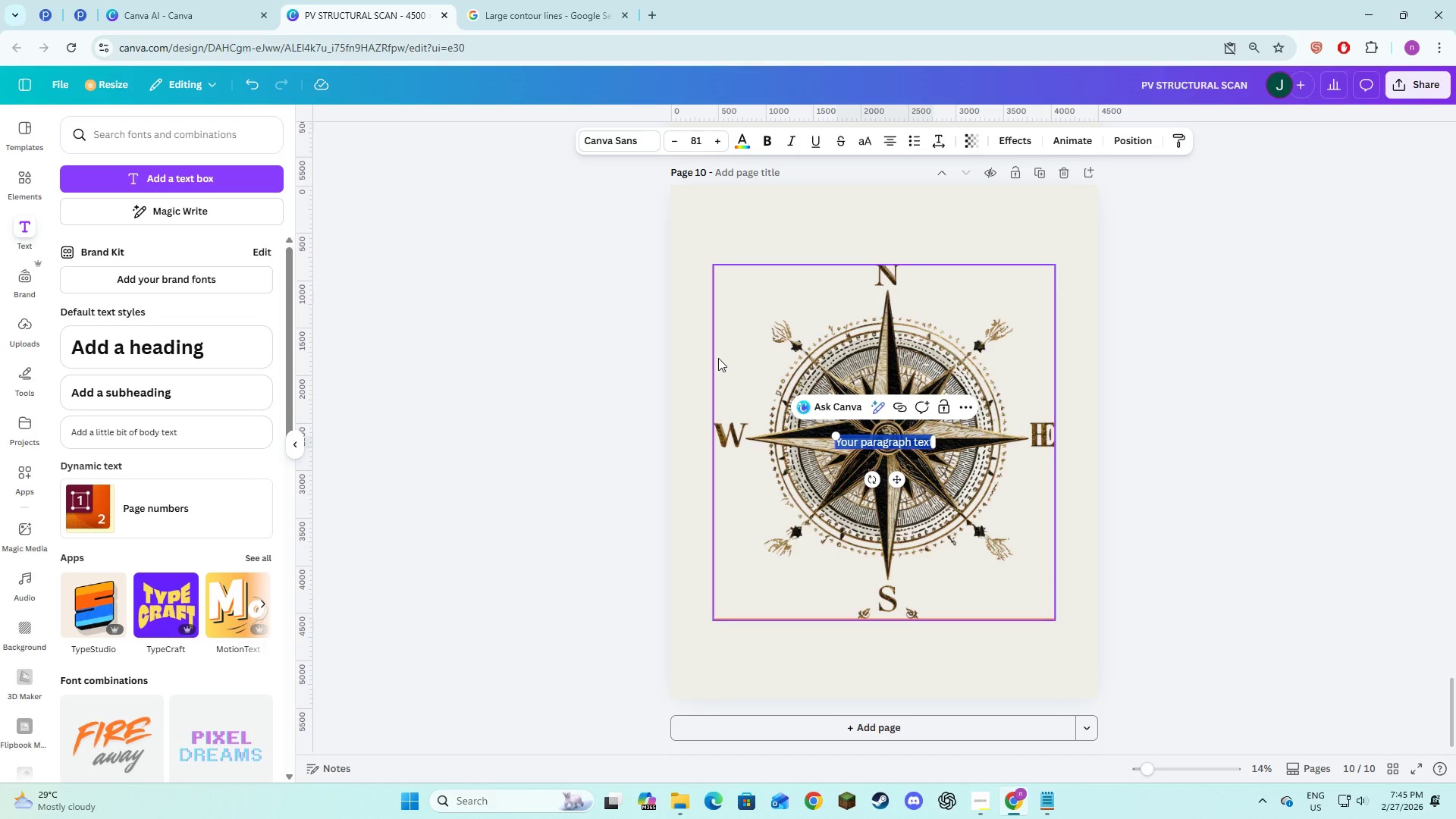 
type(true level)
 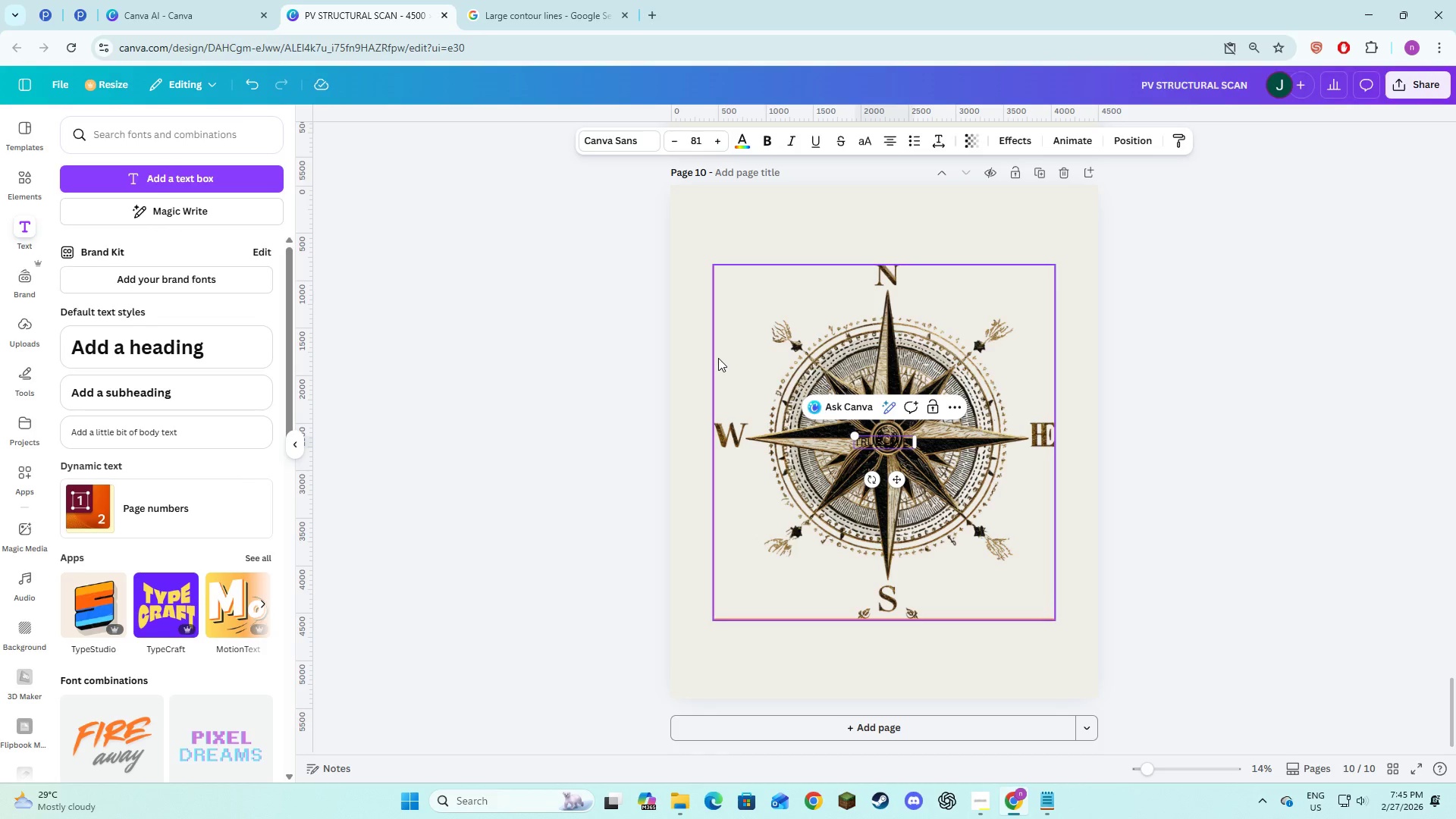 
key(Control+A)
 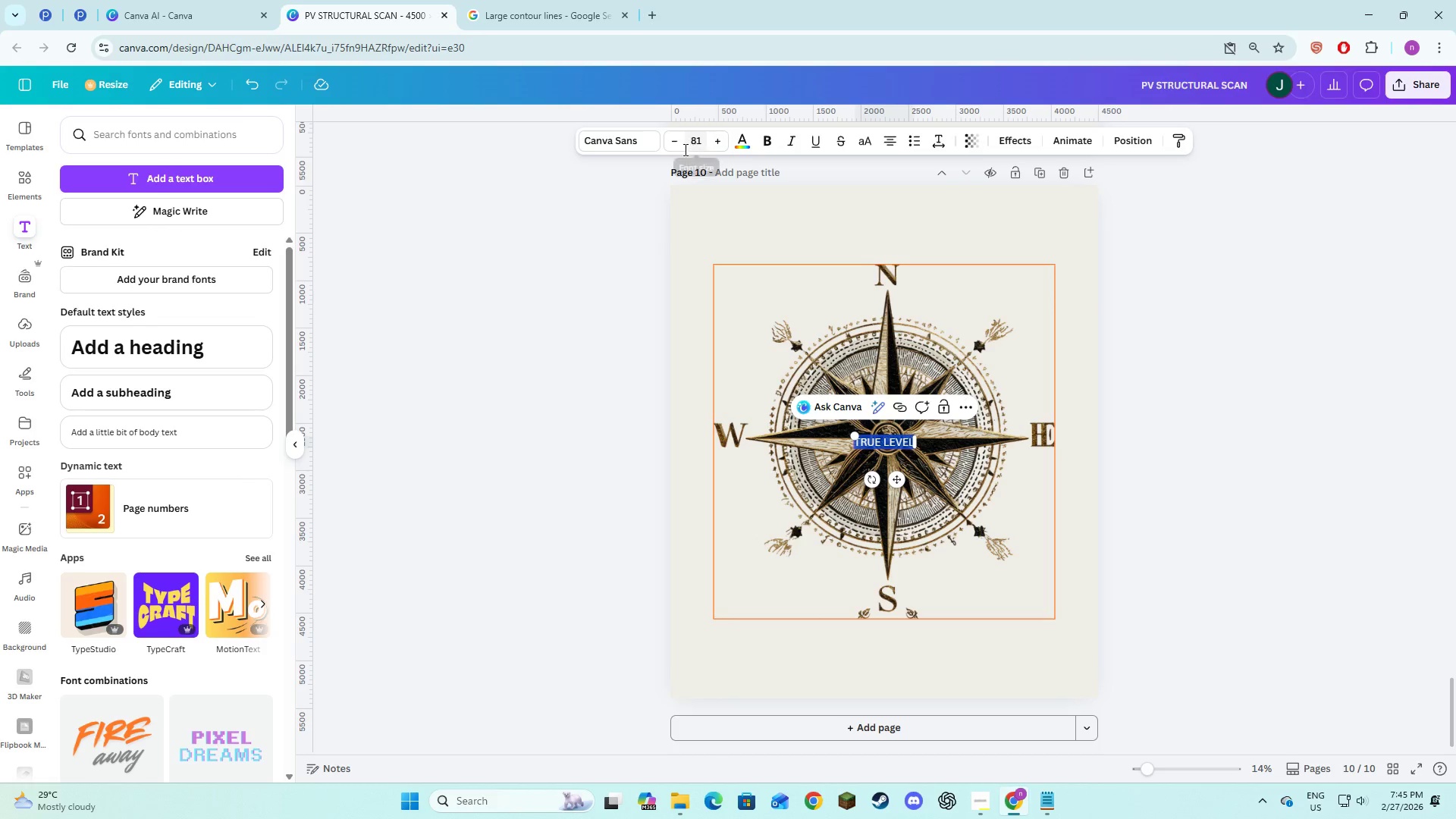 
left_click([627, 149])
 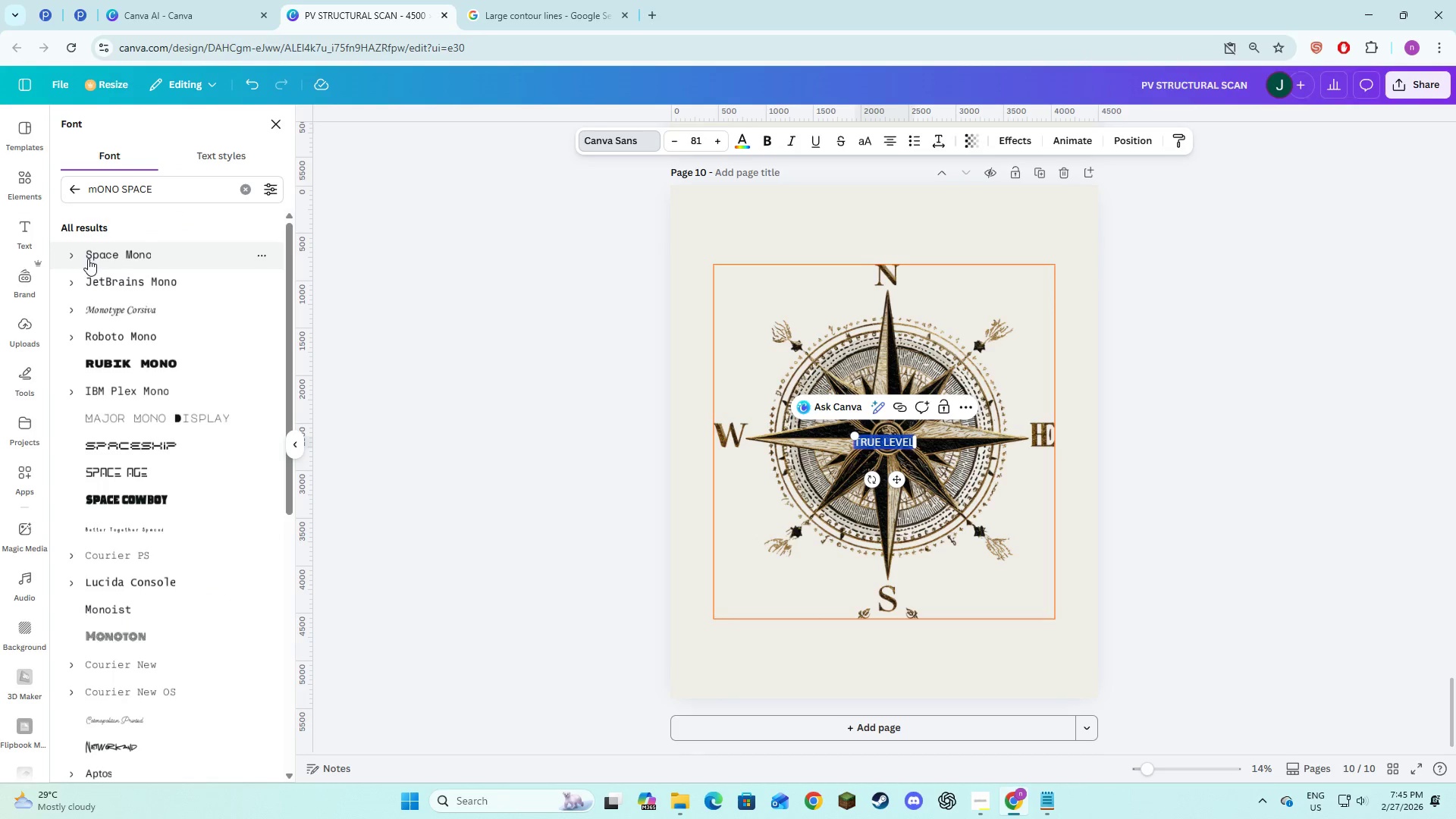 
left_click([78, 257])
 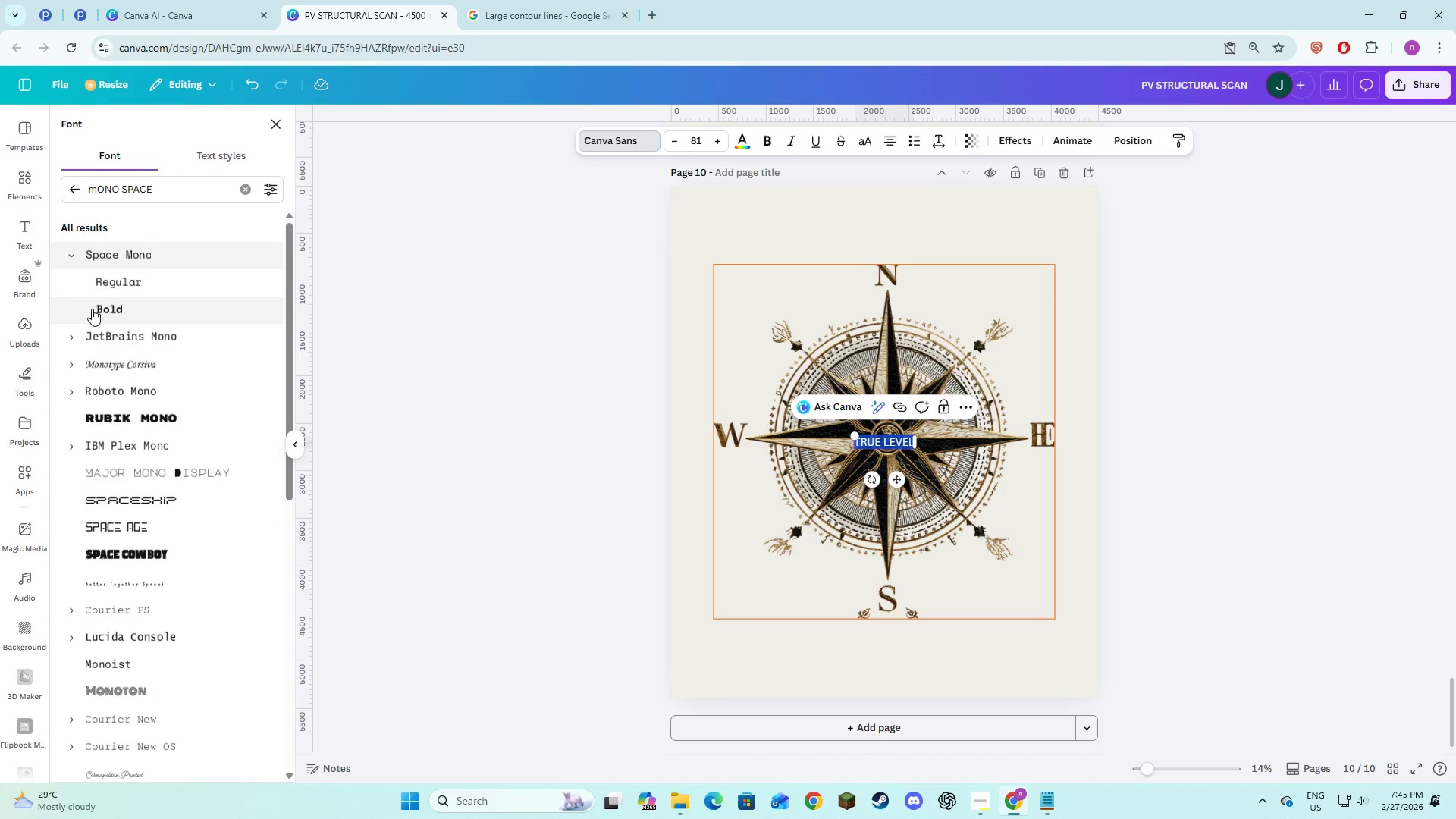 
left_click([92, 309])
 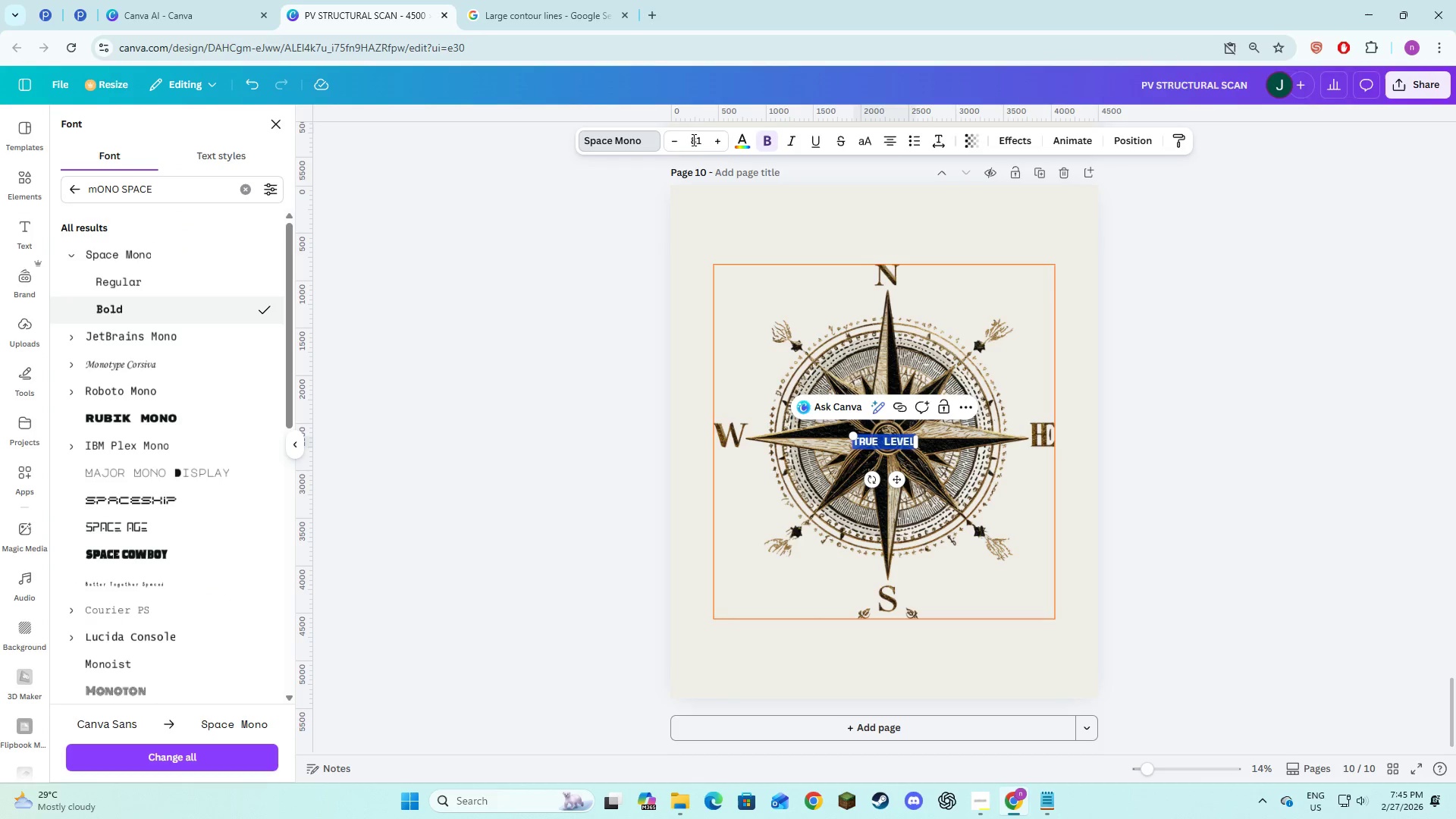 
left_click([698, 137])
 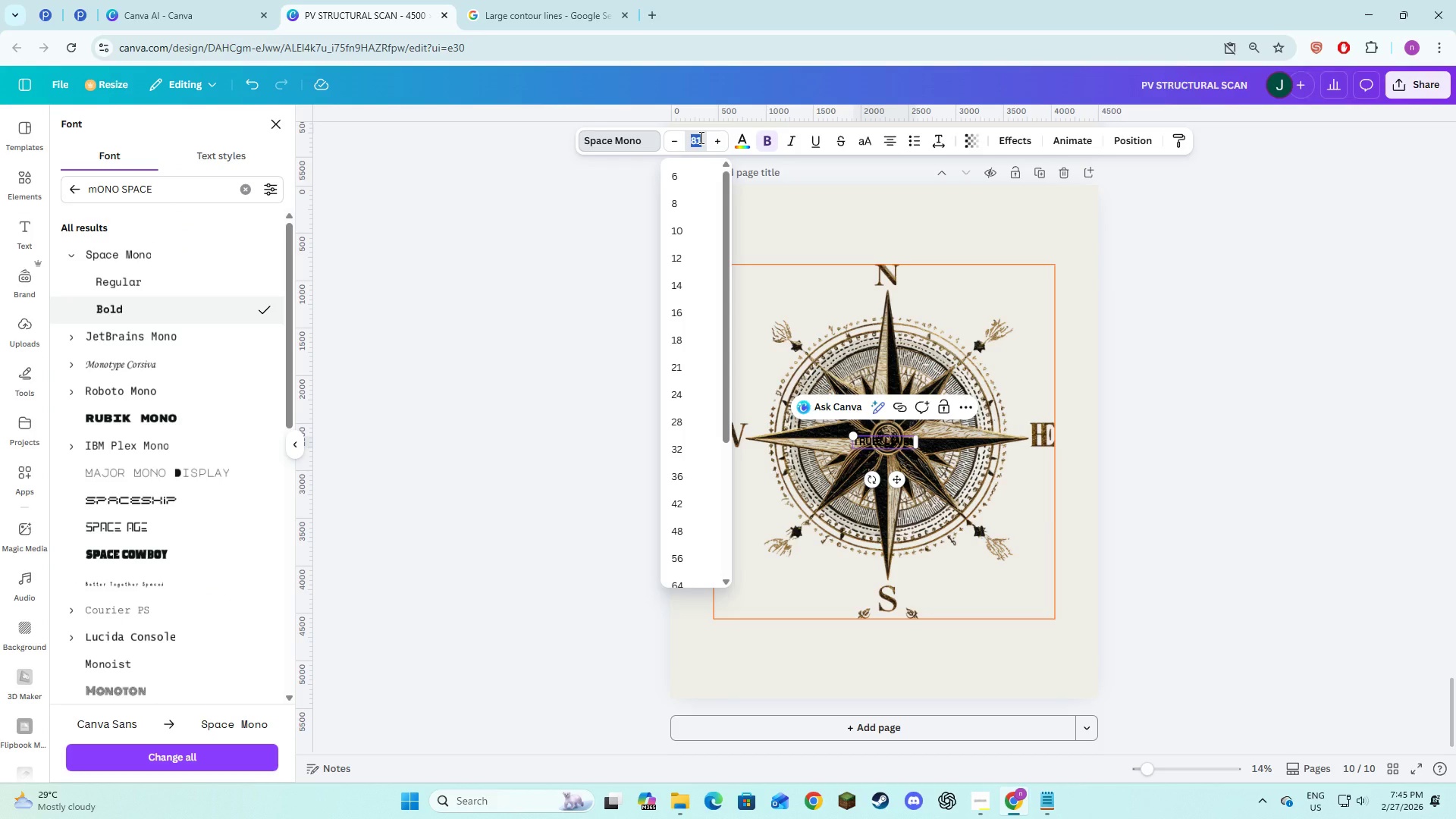 
key(Numpad1)
 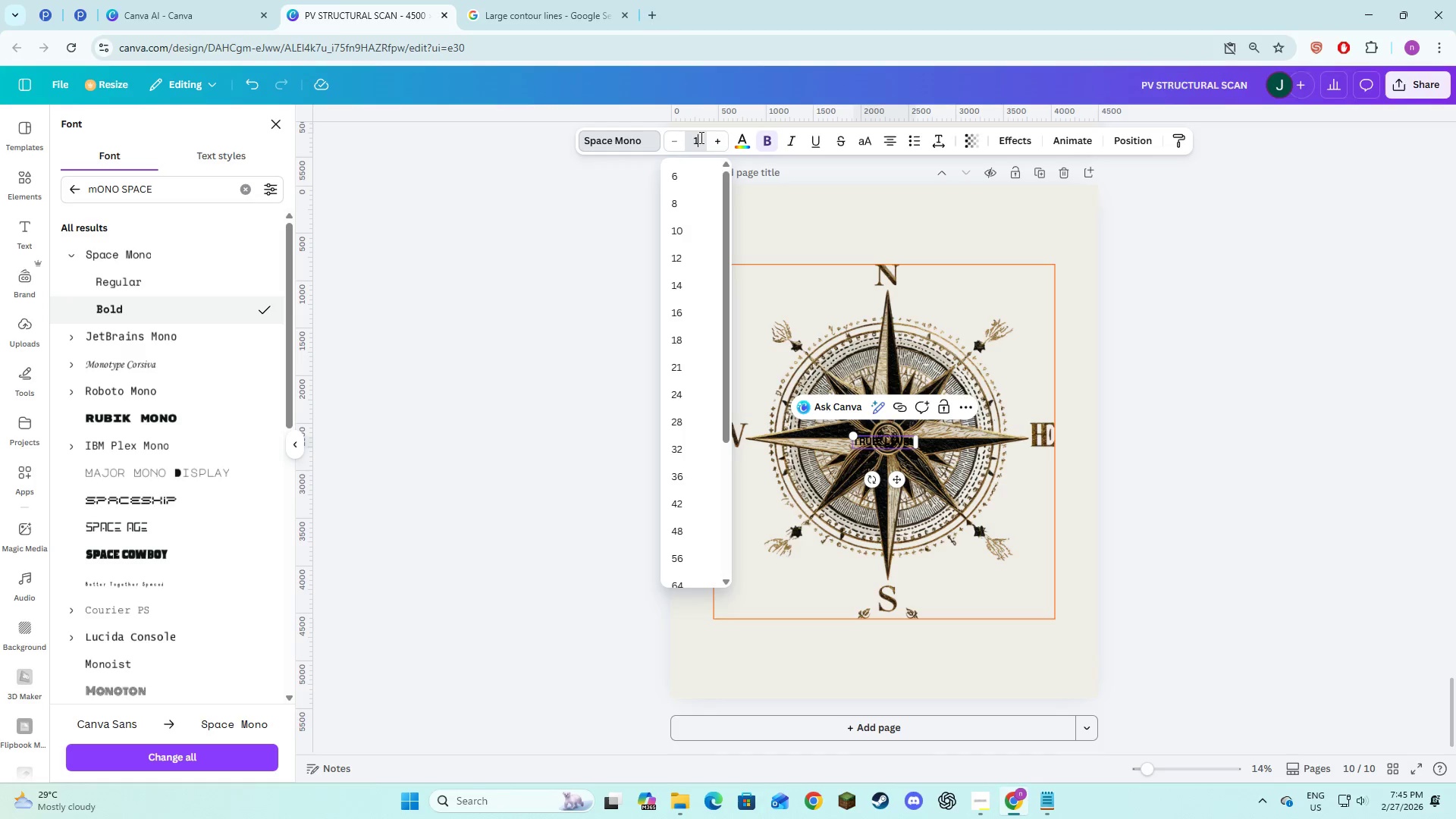 
key(Numpad4)
 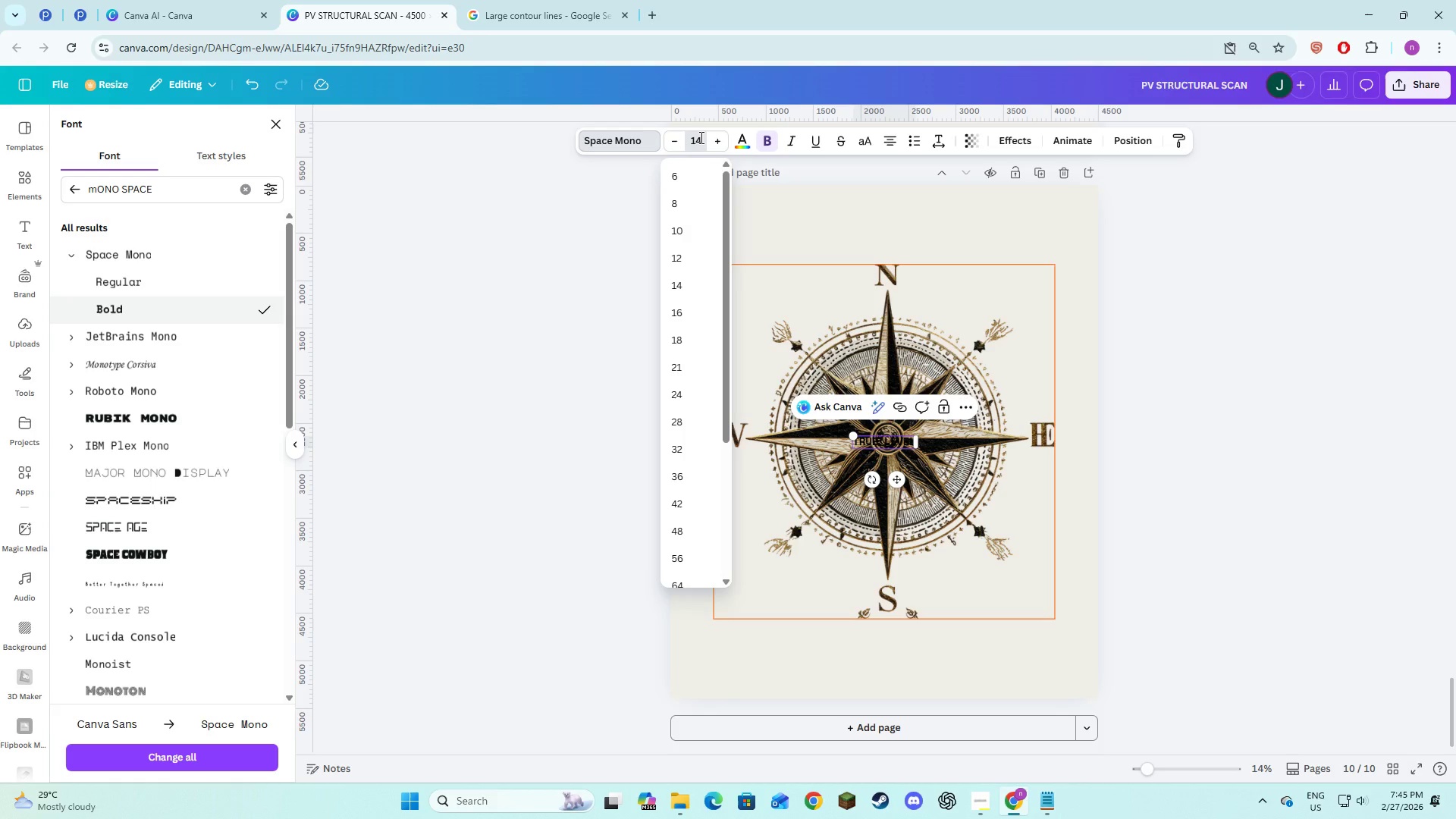 
key(Numpad2)
 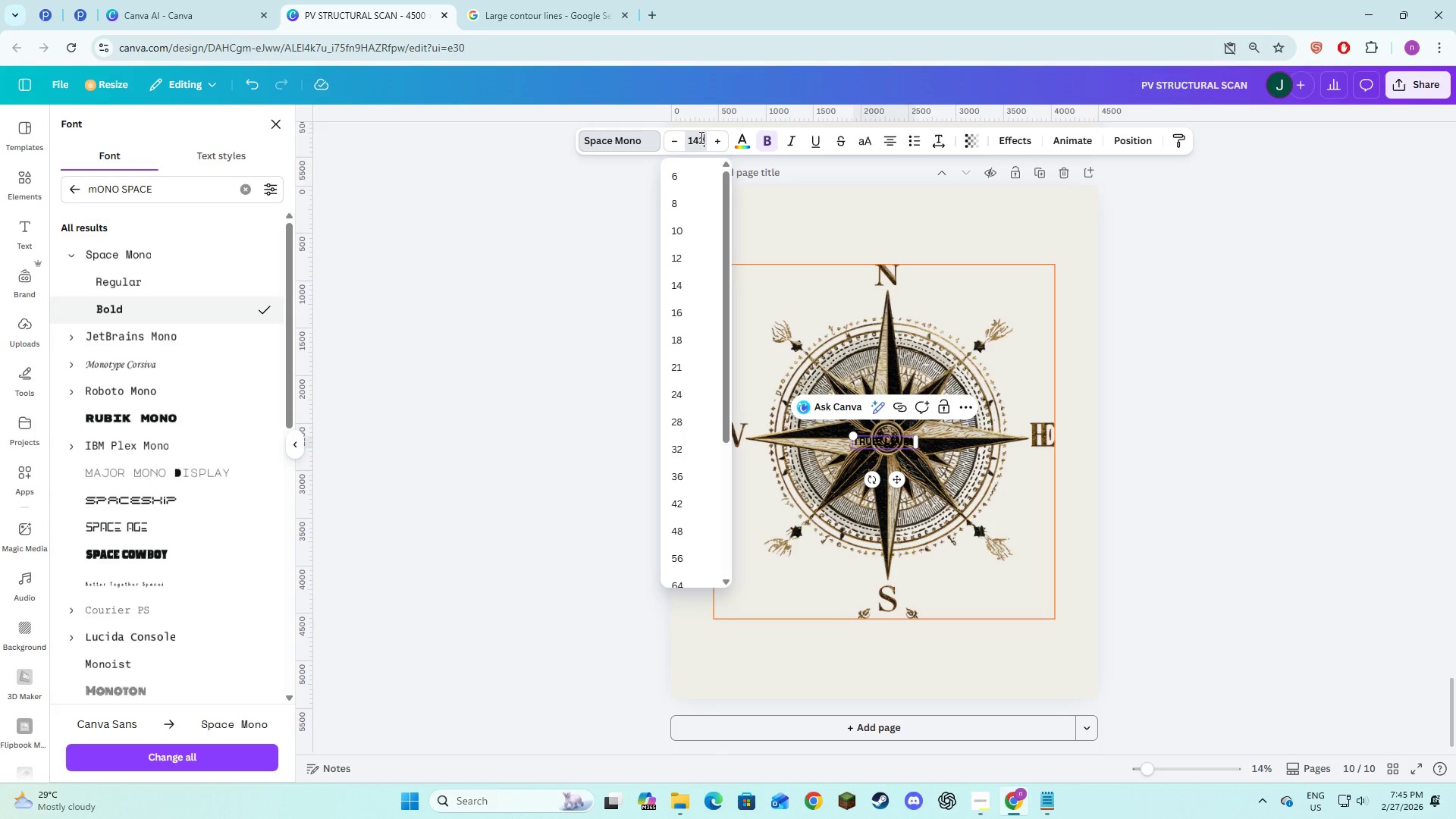 
key(NumpadEnter)
 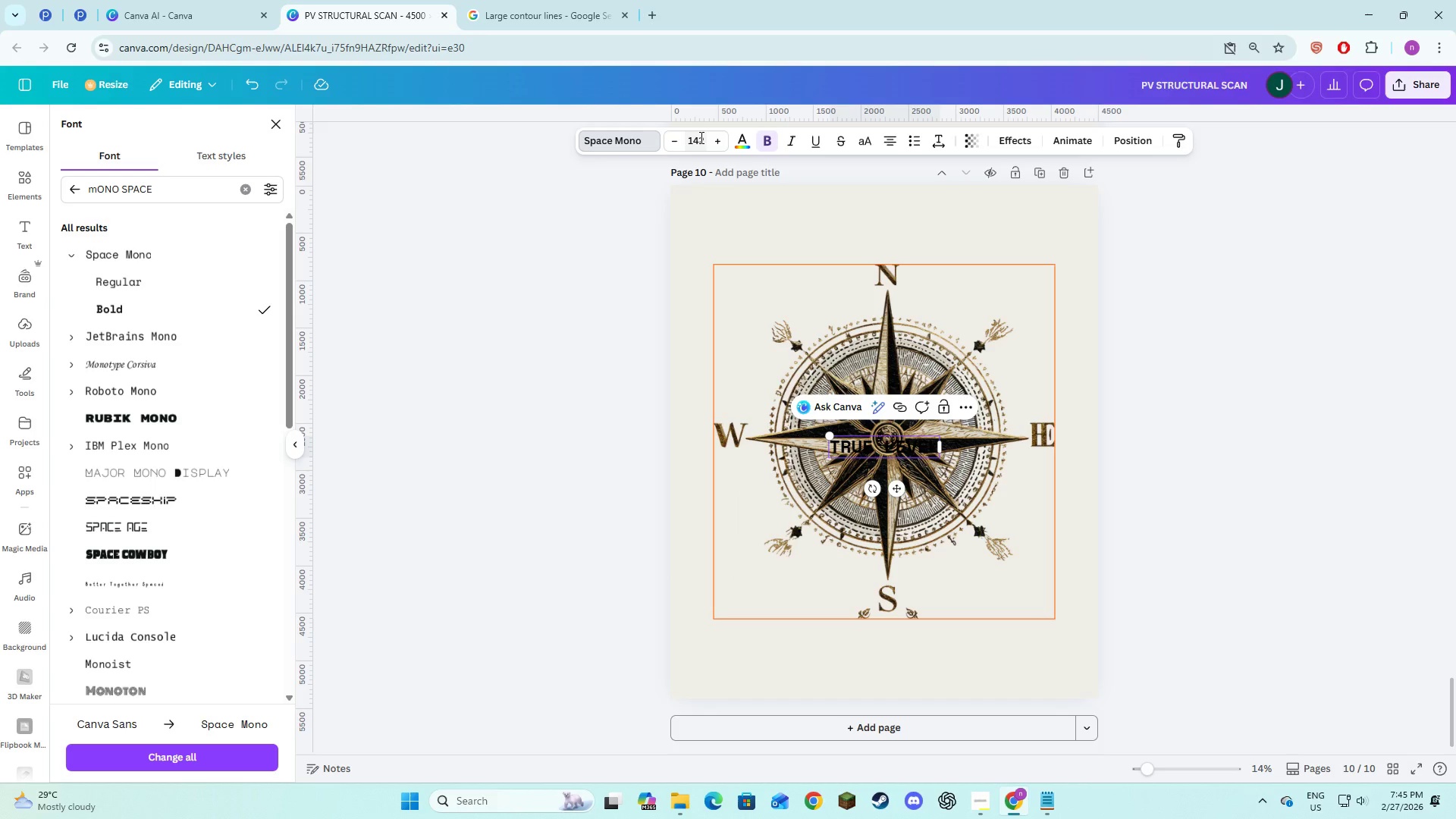 
key(Alt+AltLeft)
 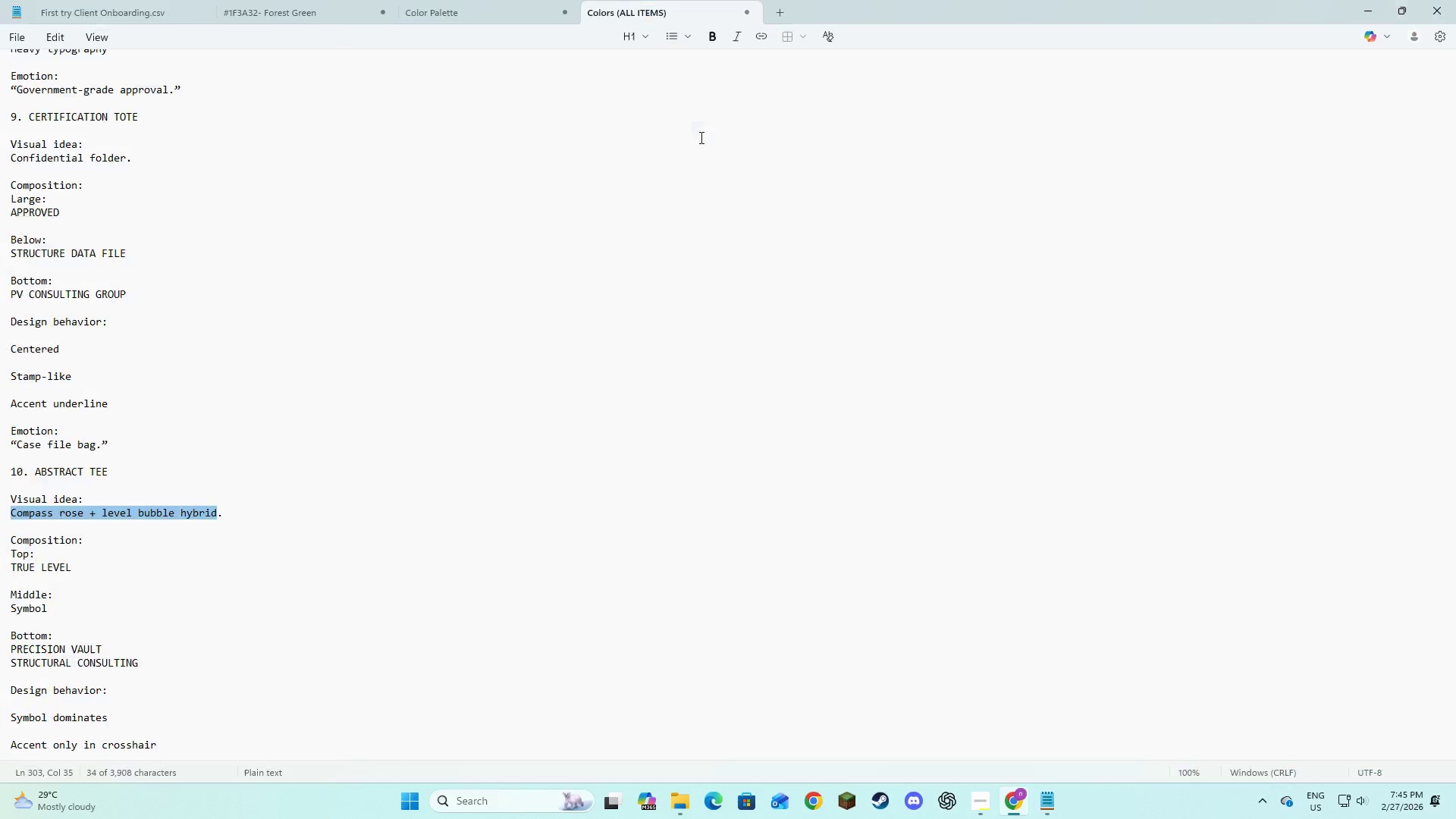 
key(Alt+Tab)
 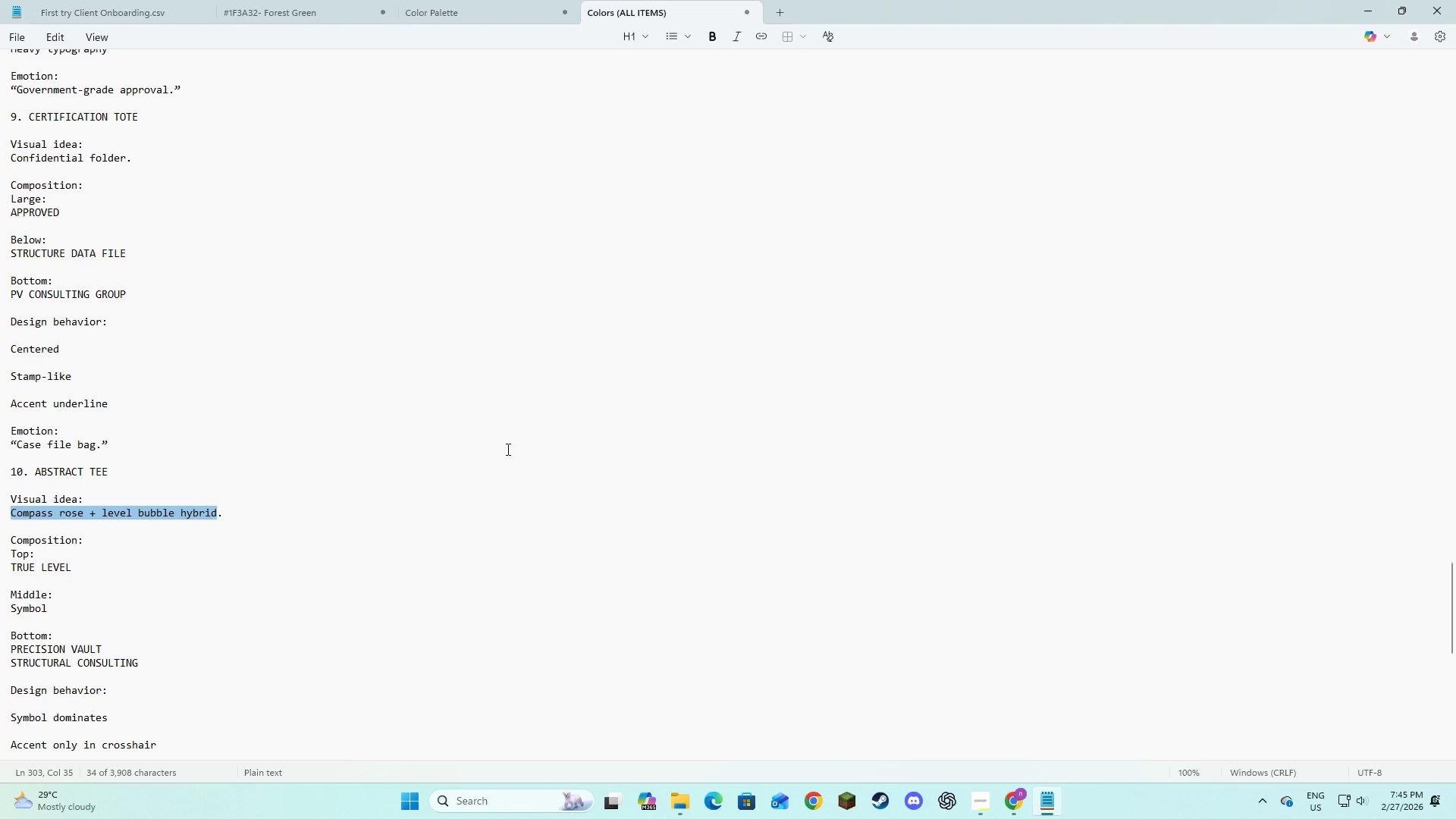 
key(Alt+AltLeft)
 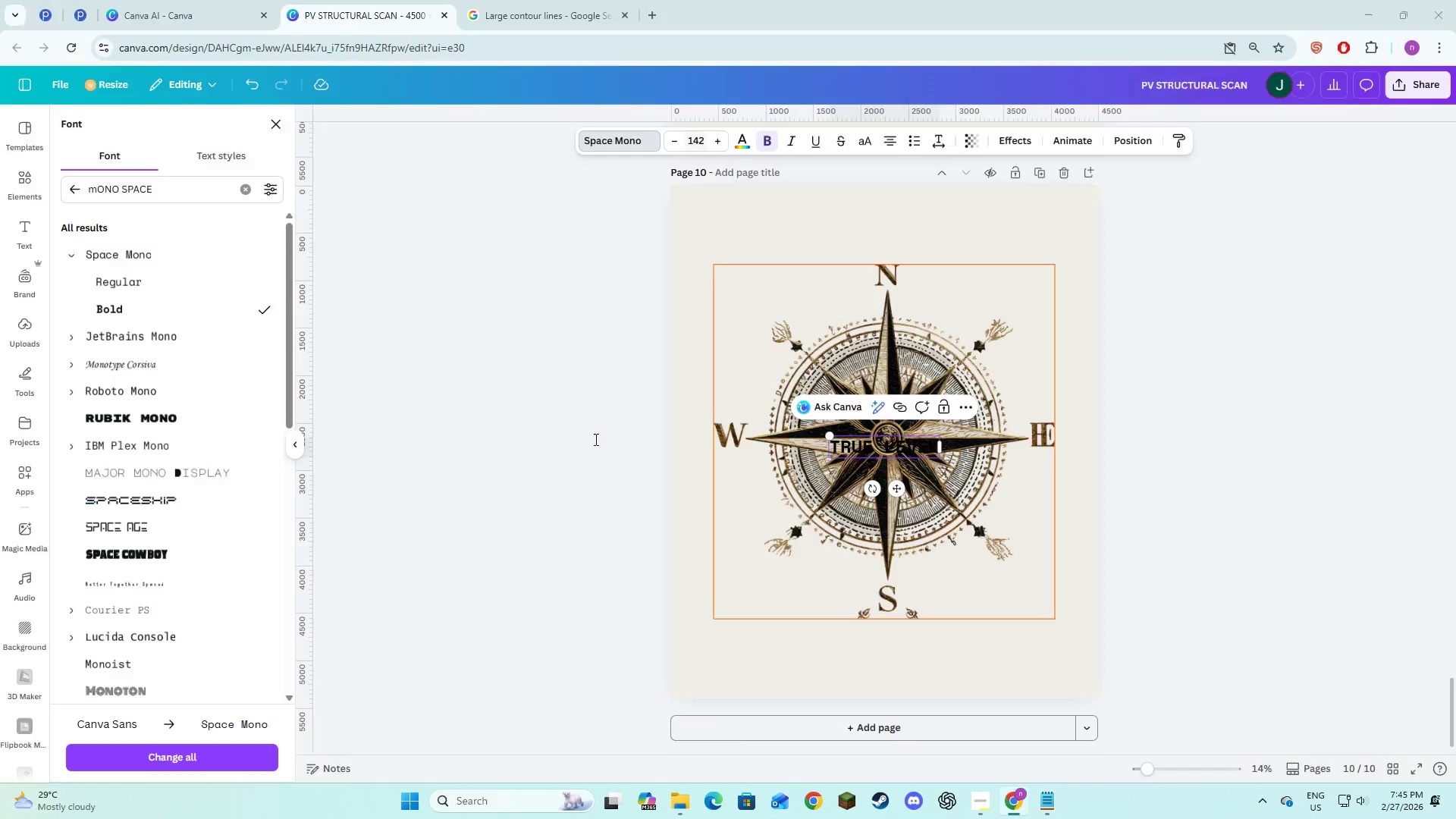 
key(Alt+Tab)
 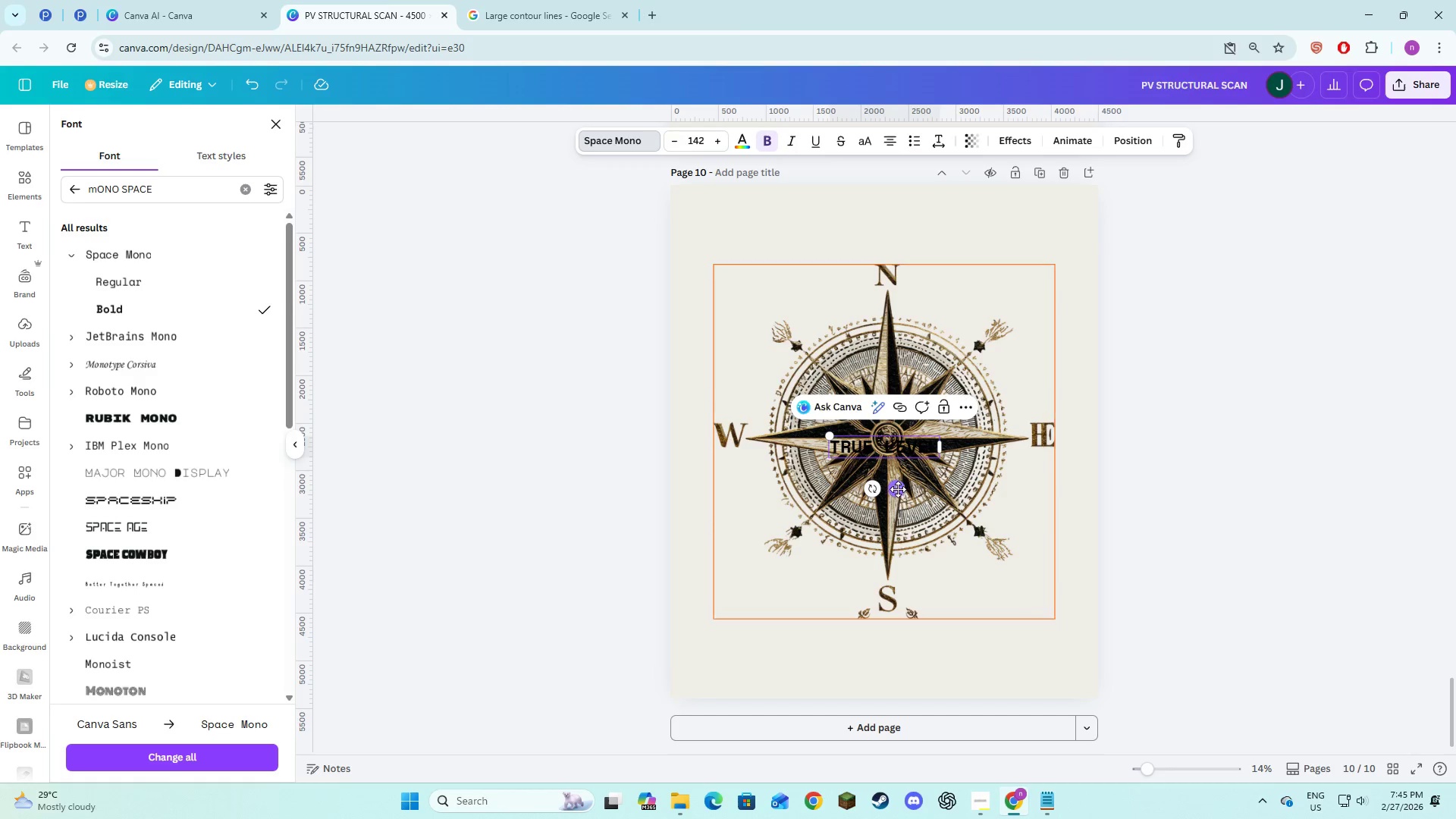 
left_click_drag(start_coordinate=[899, 490], to_coordinate=[898, 290])
 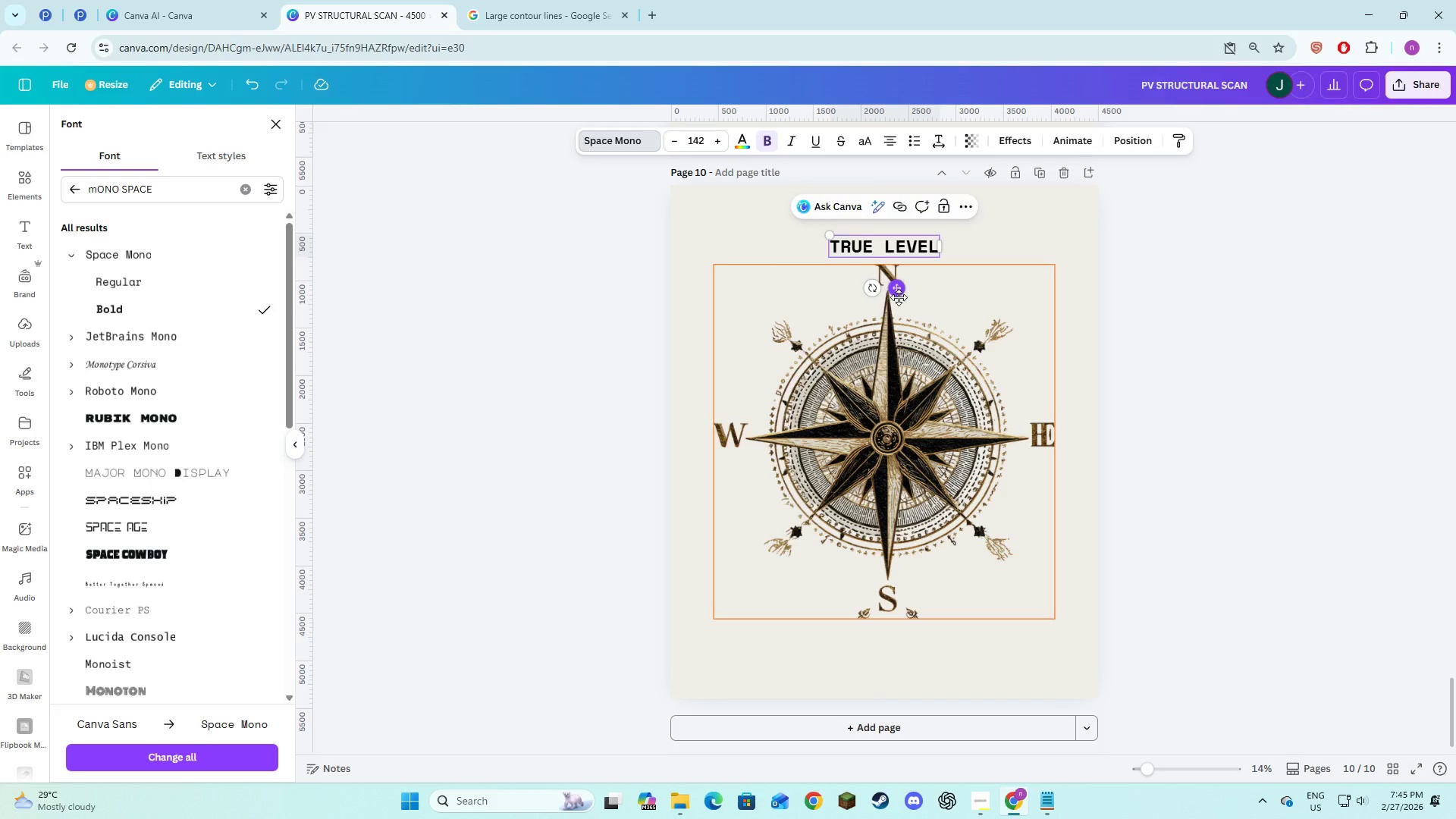 
key(Alt+AltLeft)
 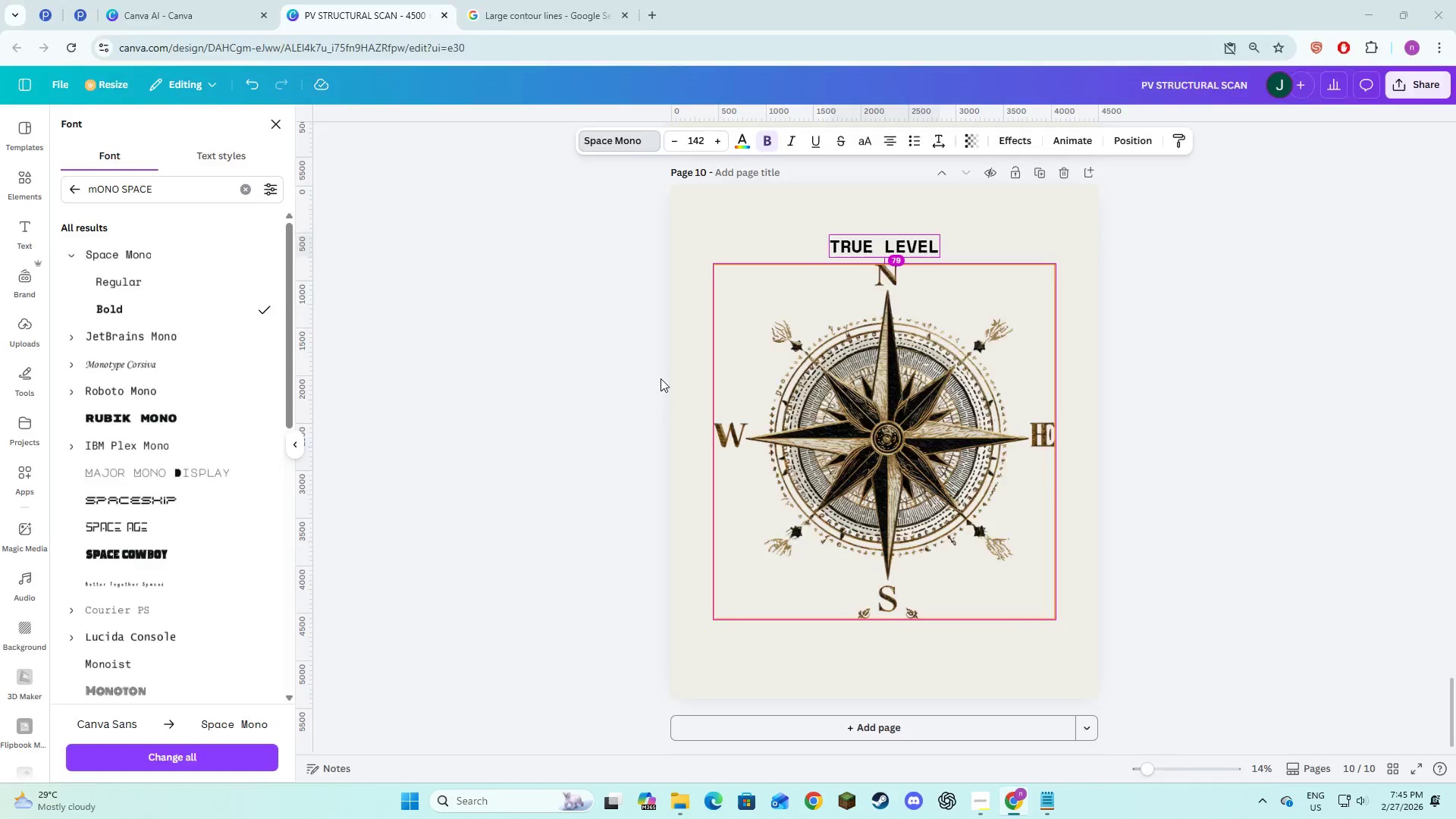 
key(Alt+Tab)
 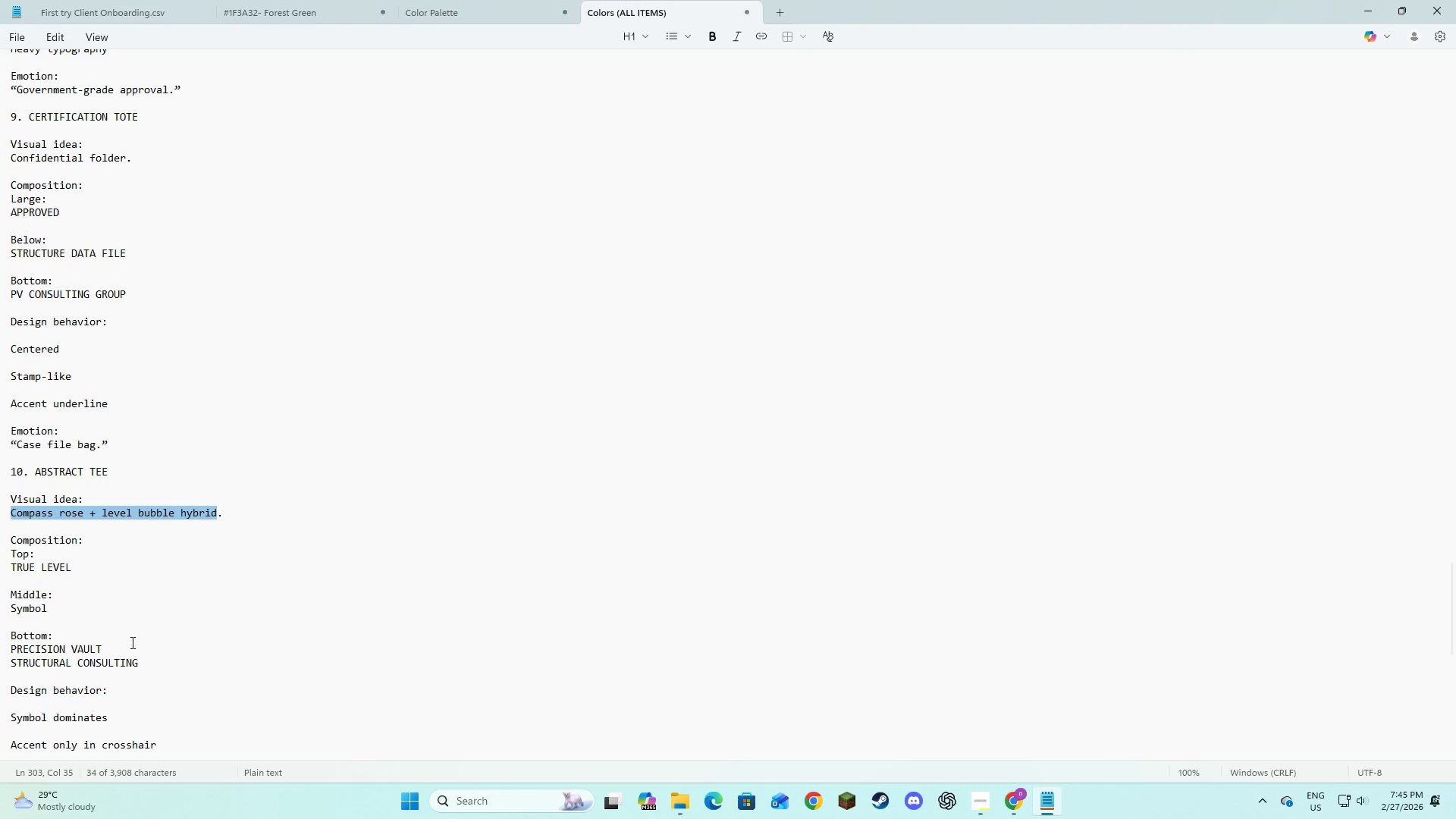 
key(Alt+AltLeft)
 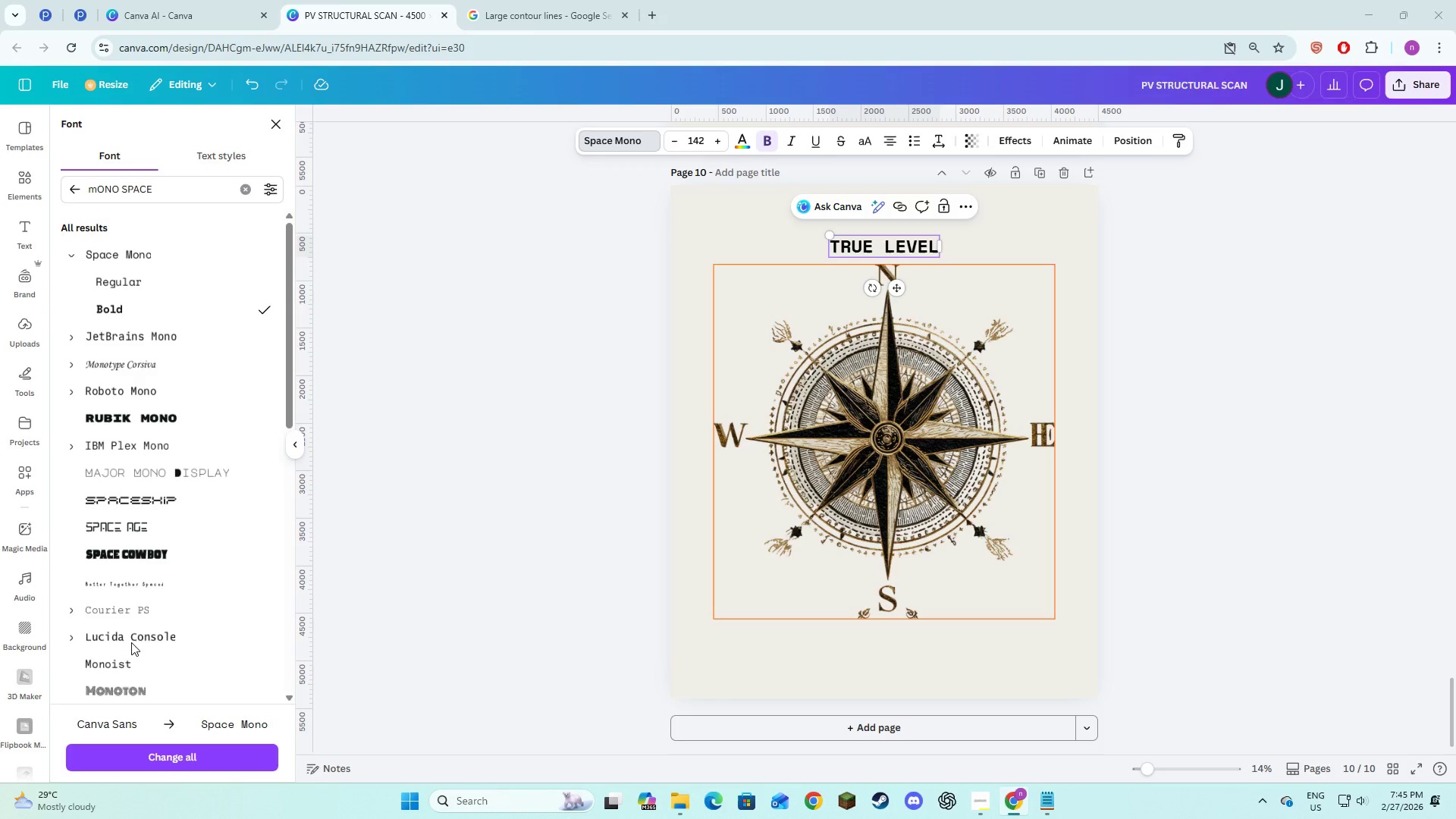 
key(Alt+Tab)
 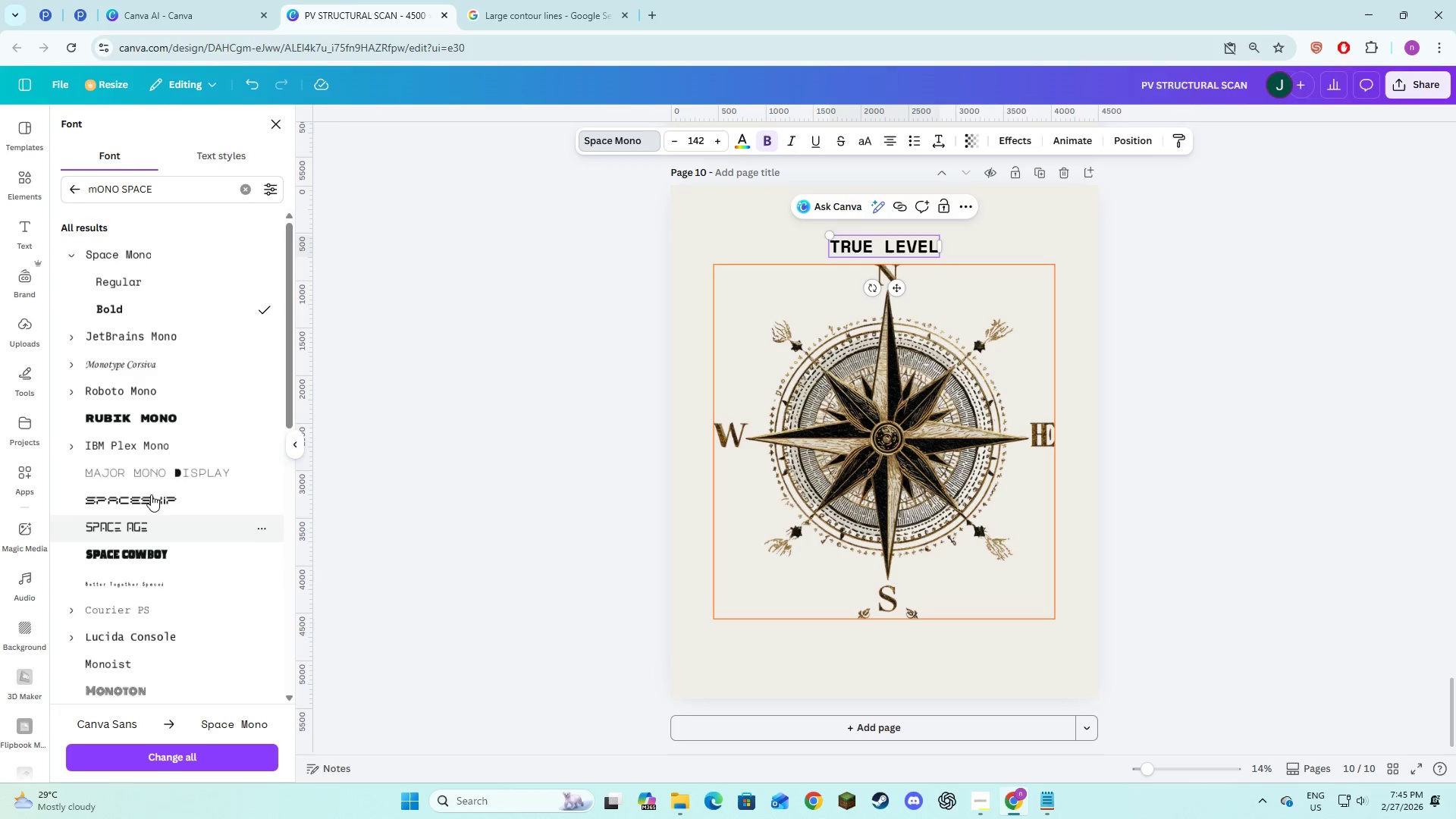 
key(Alt+AltLeft)
 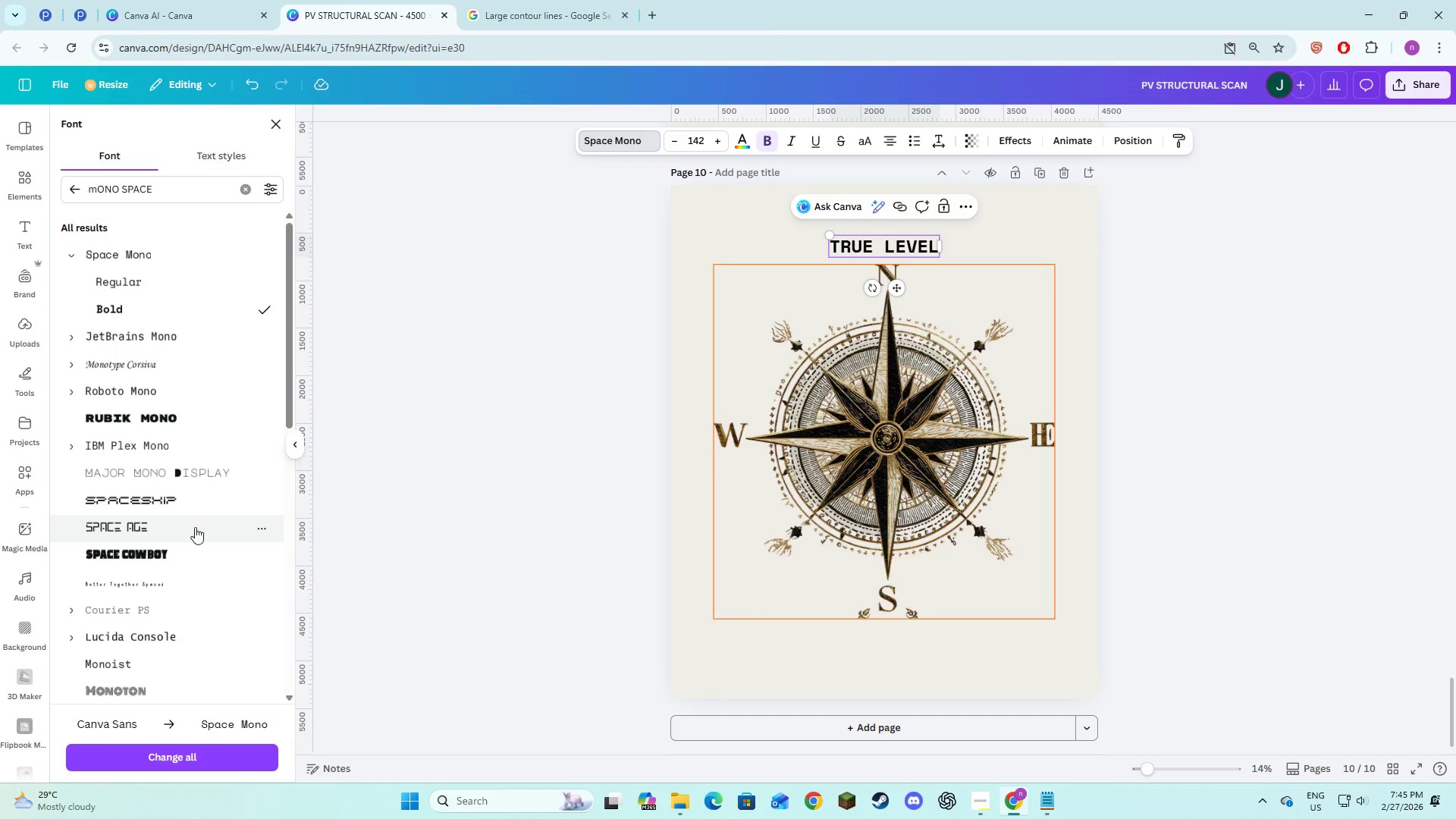 
key(Alt+Tab)
 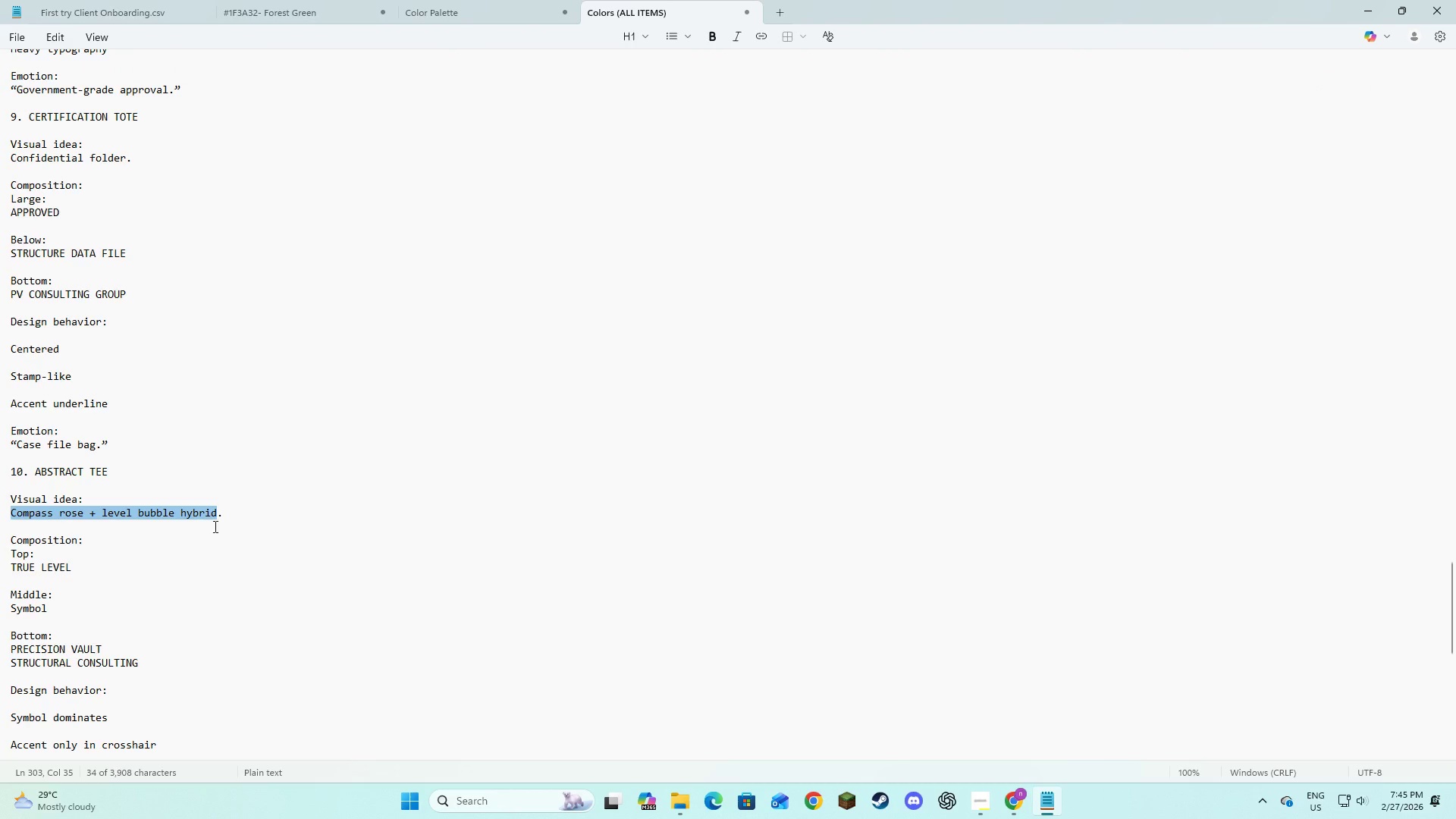 
key(Alt+AltLeft)
 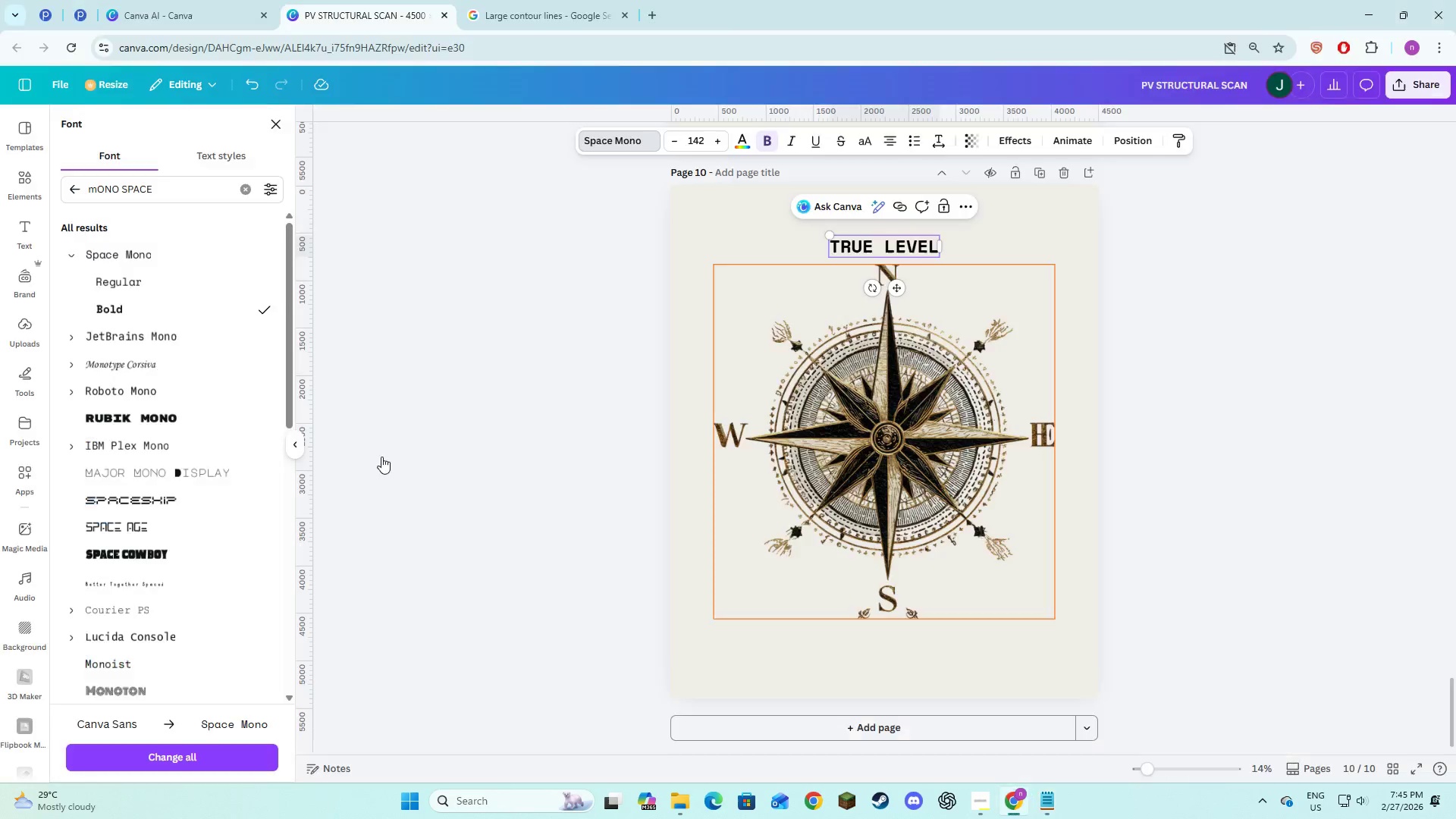 
key(Alt+Tab)
 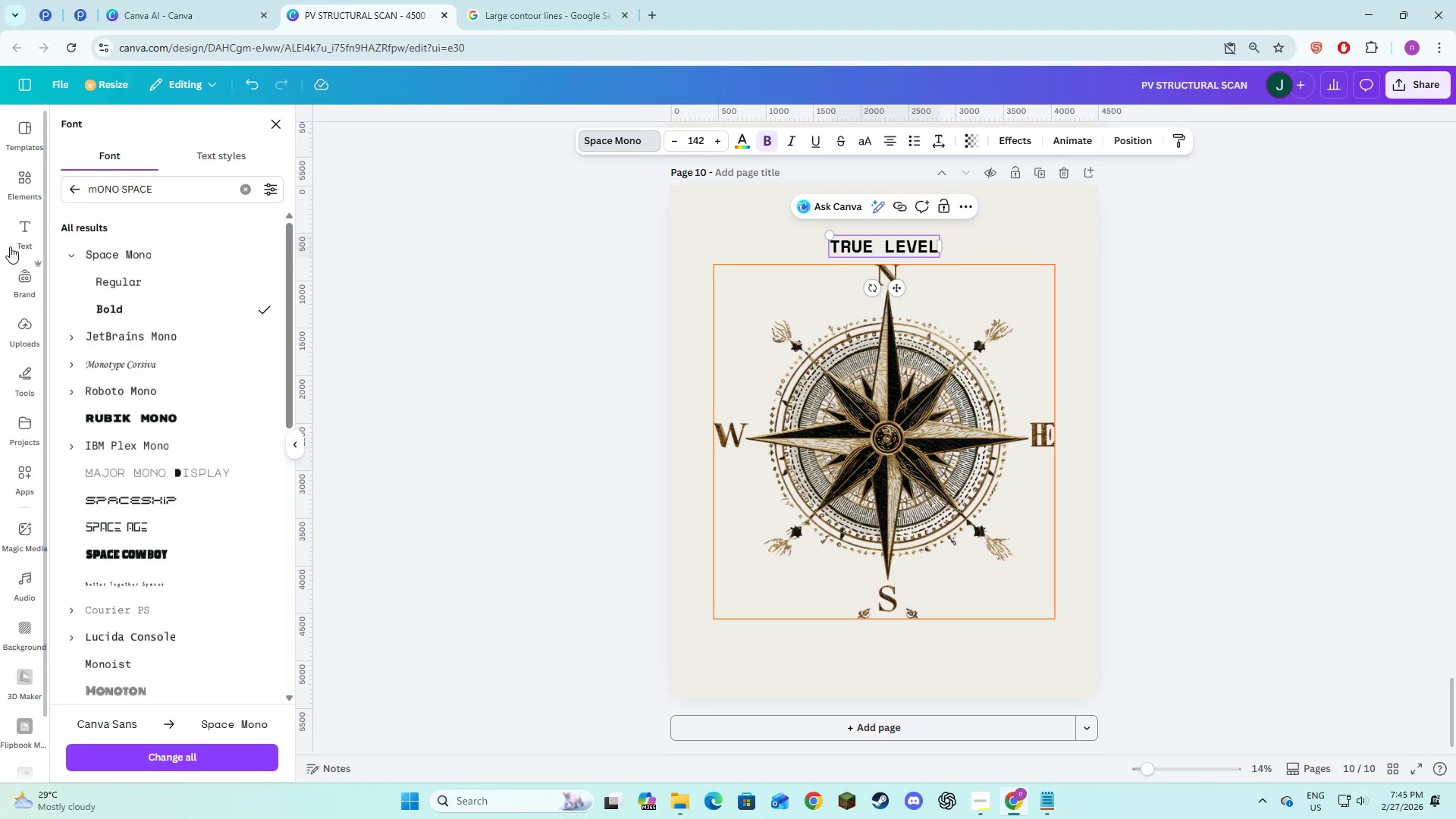 
left_click([17, 233])
 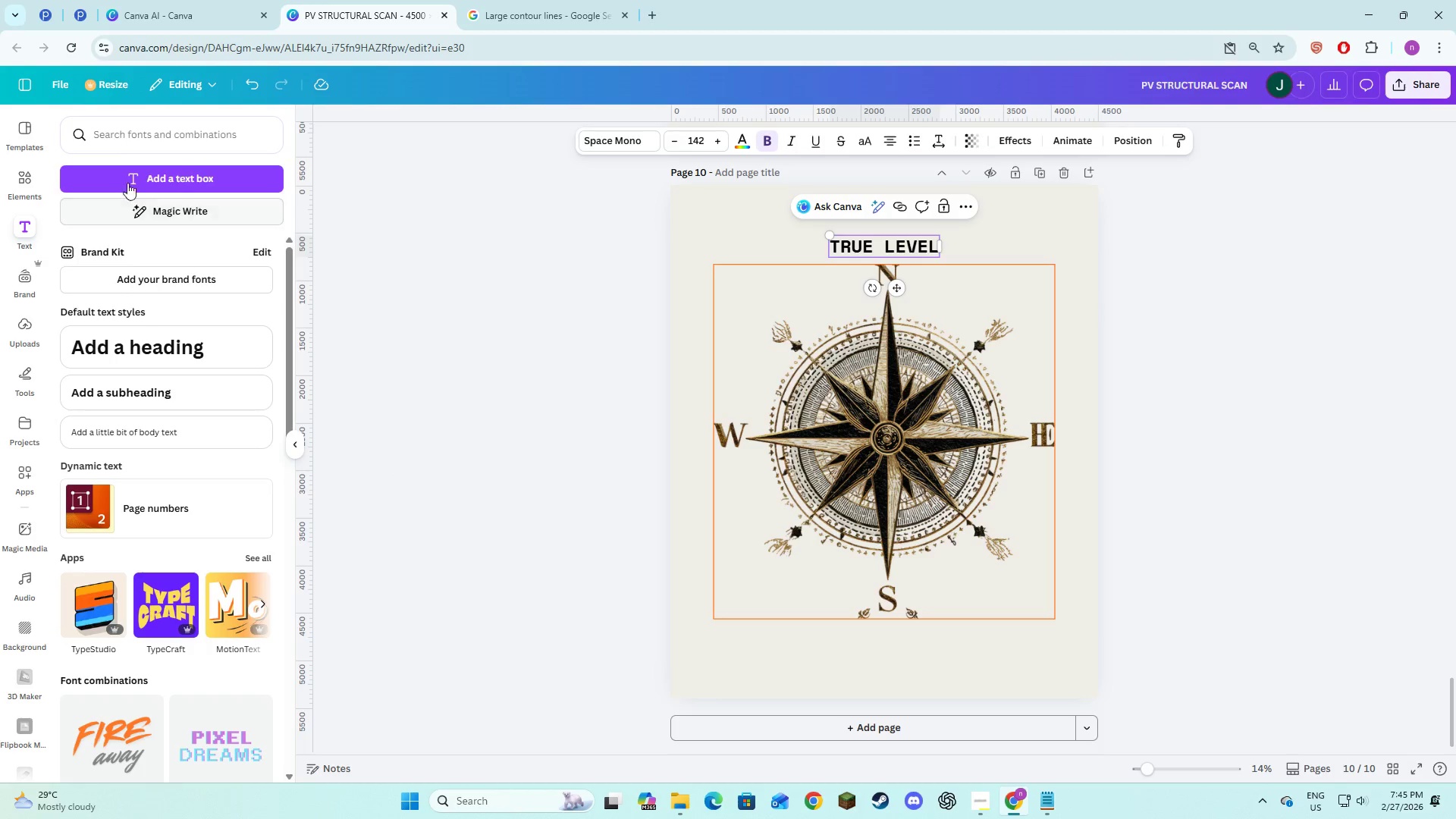 
left_click([131, 176])
 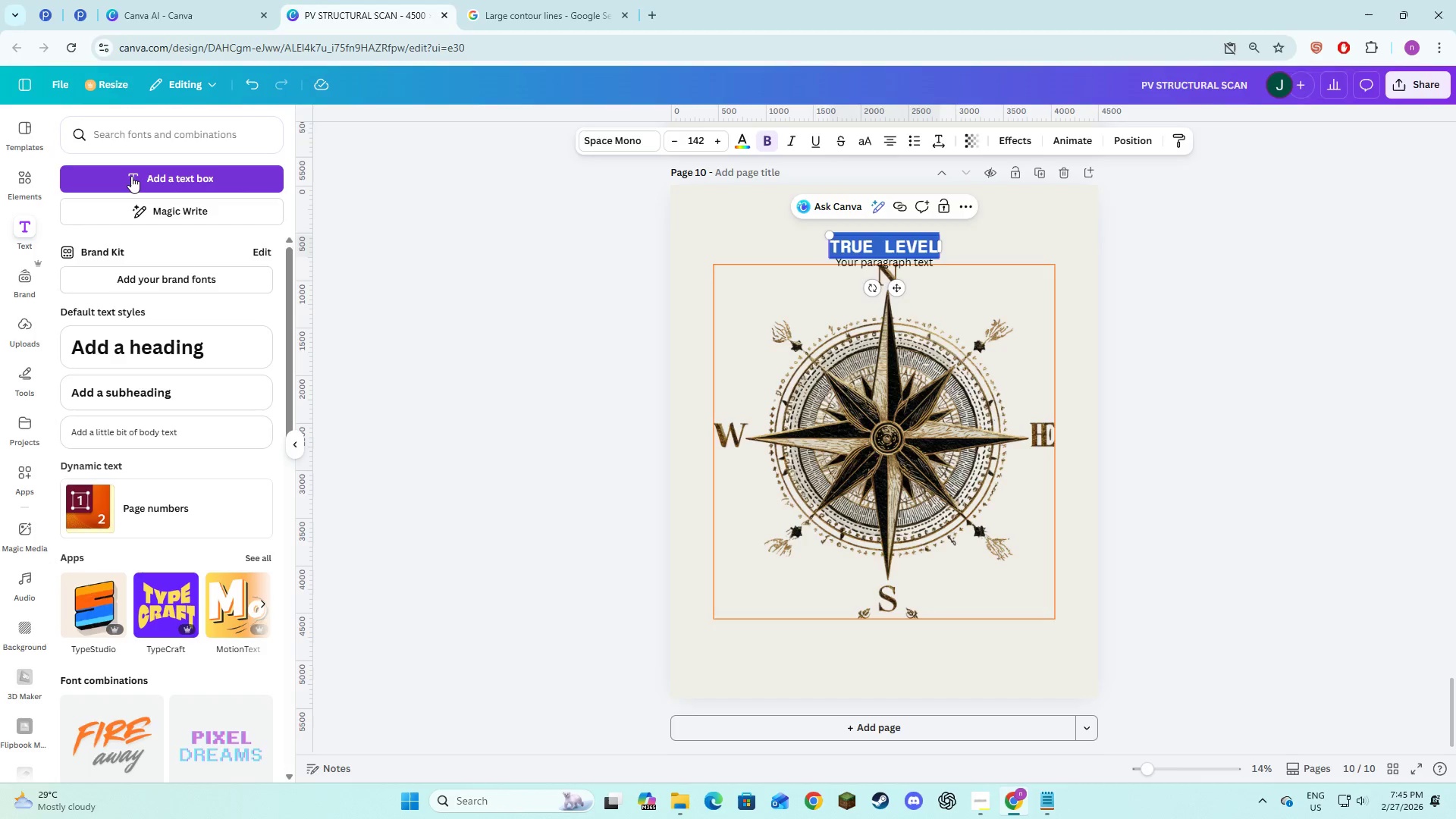 
key(Alt+AltLeft)
 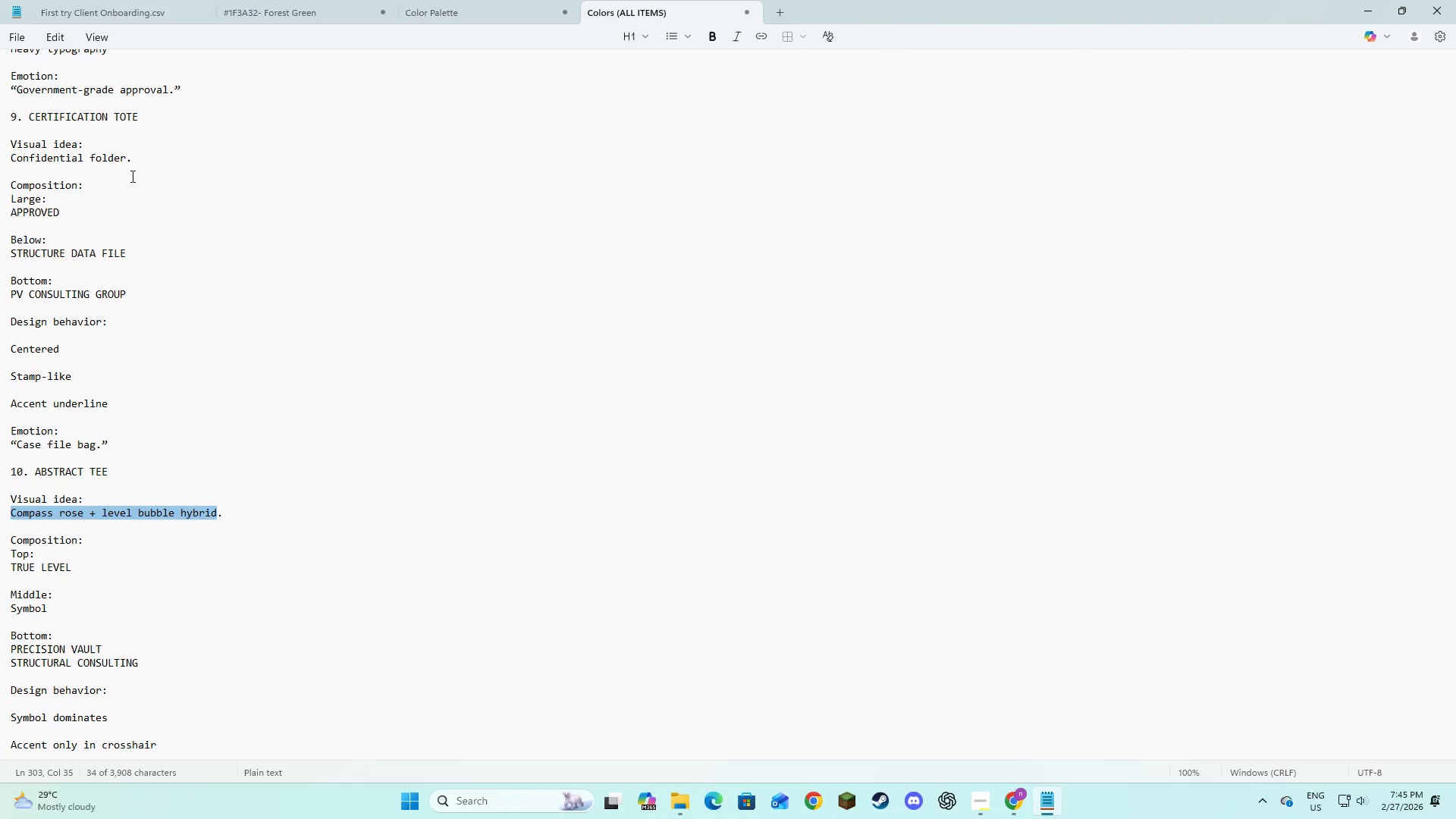 
key(Alt+Tab)
 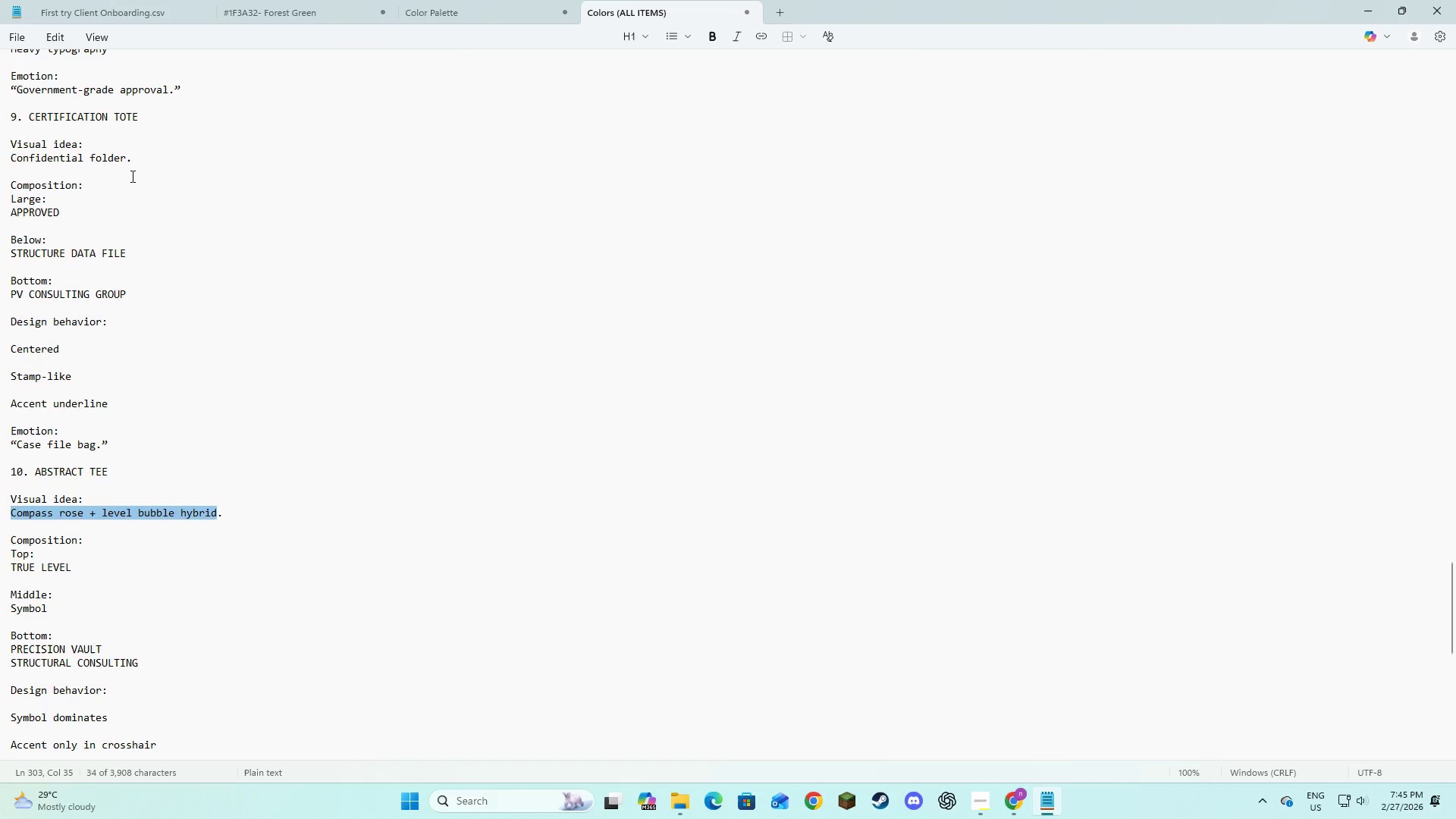 
key(Alt+AltLeft)
 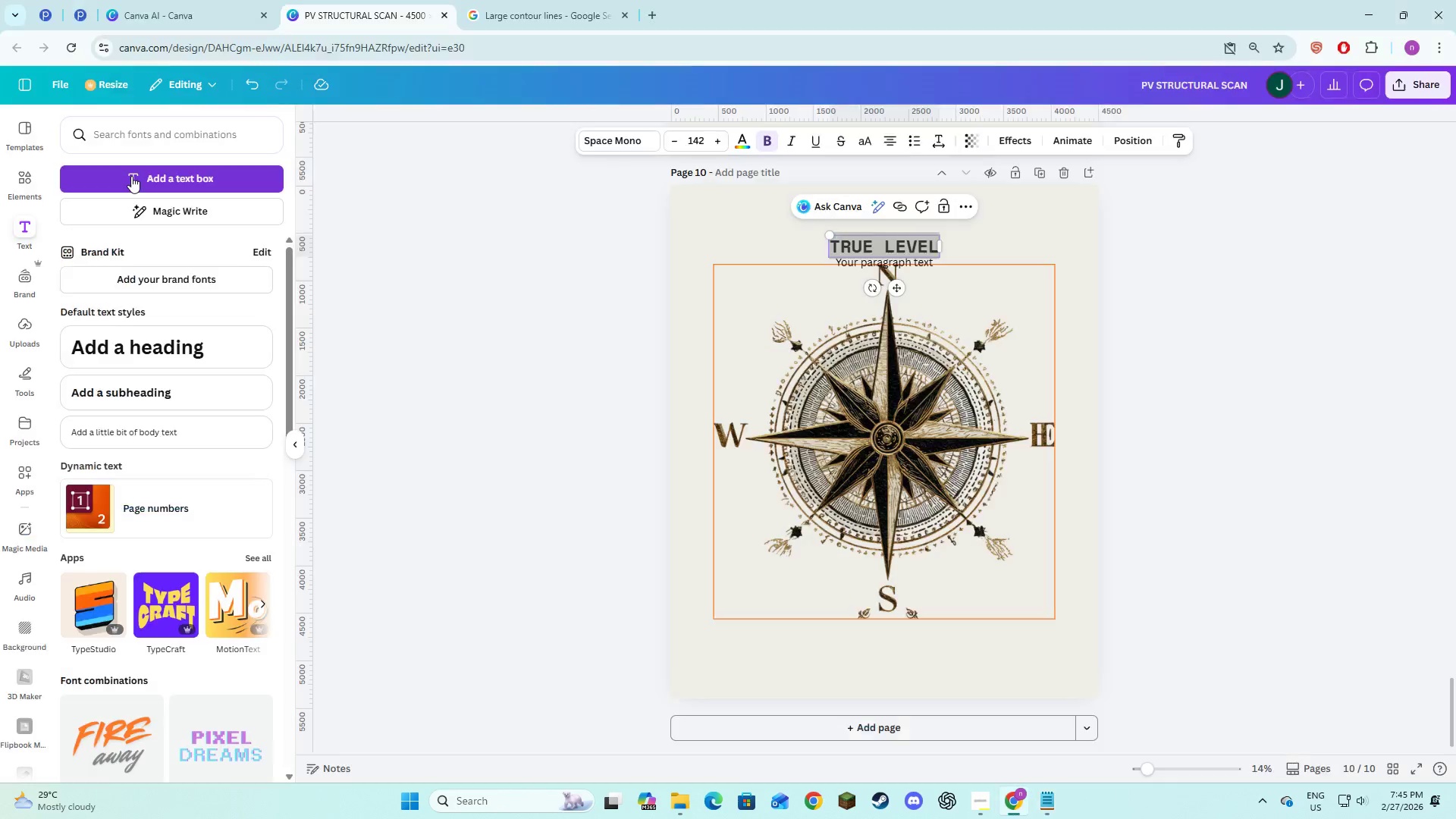 
key(Tab)
type(precision vault)
 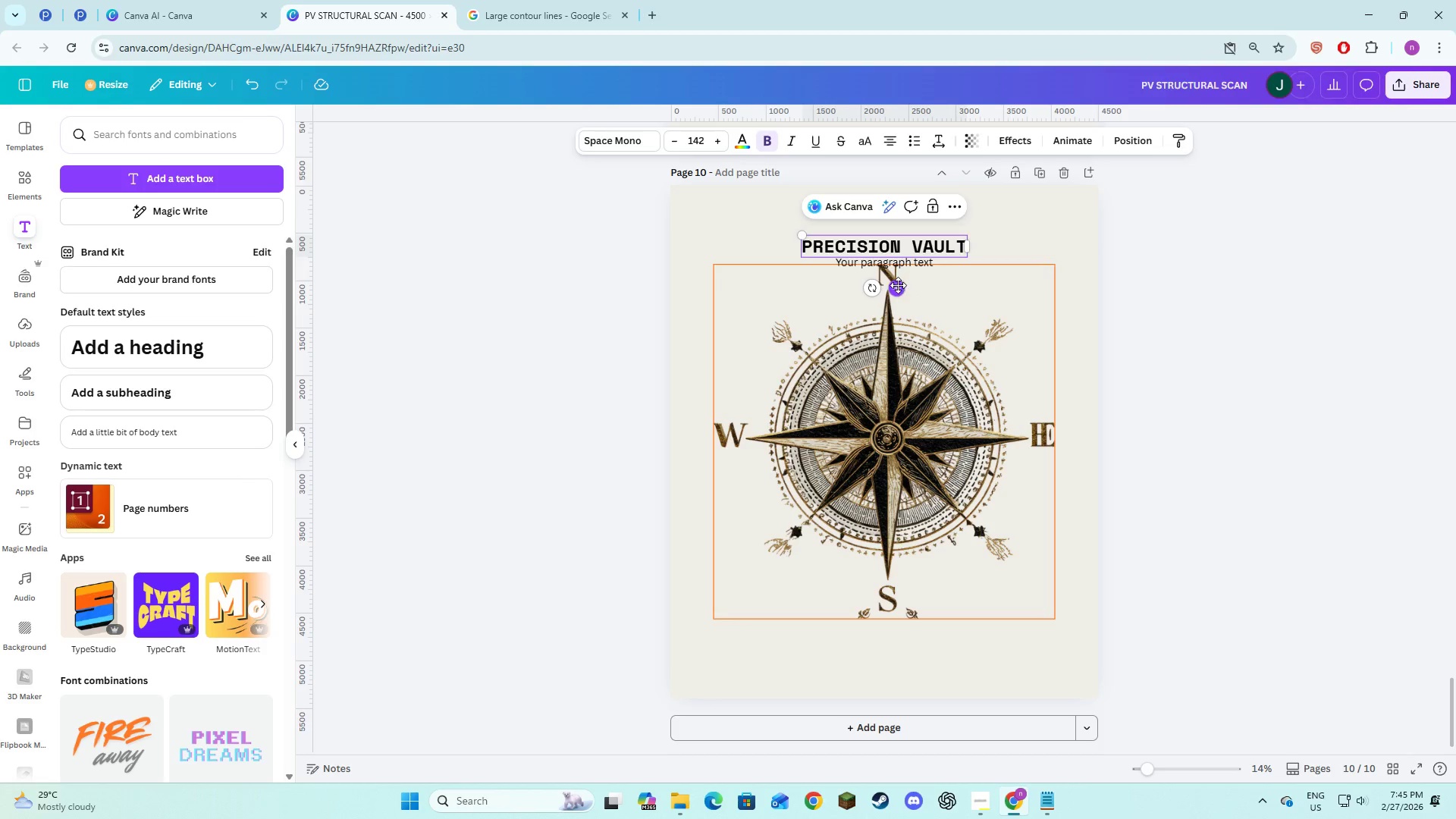 
key(Control+Z)
 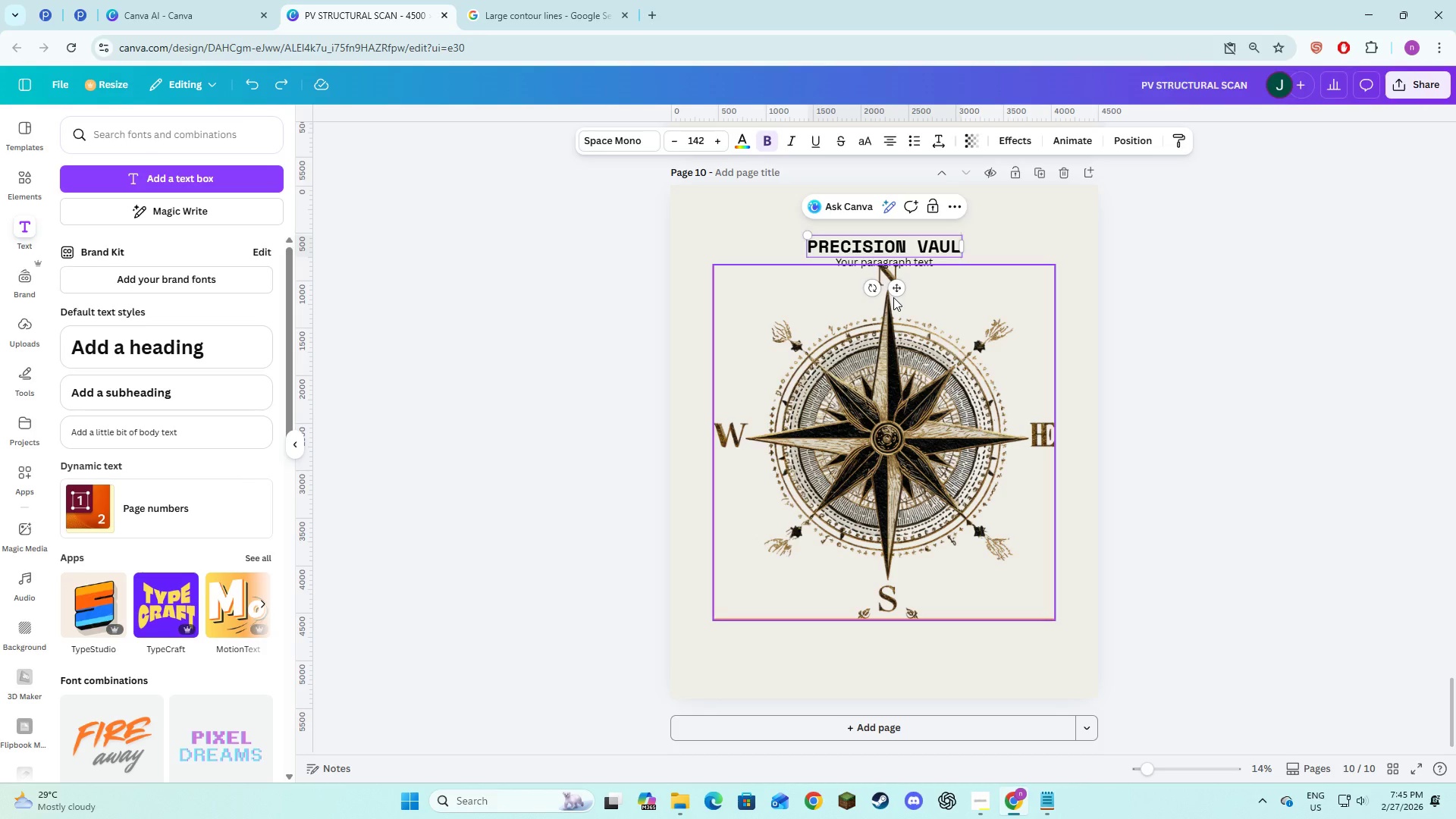 
key(Control+Z)
 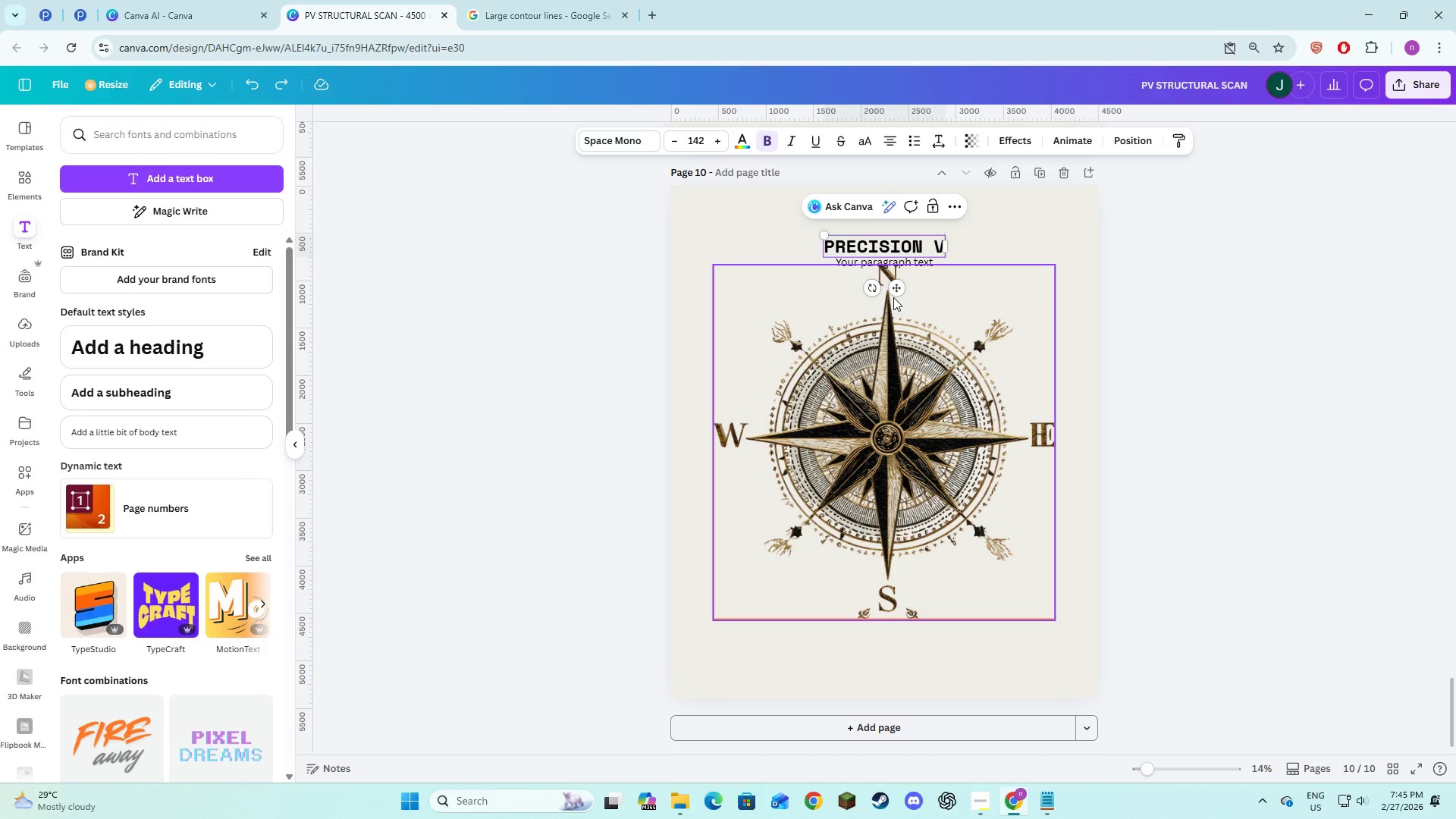 
key(Control+Z)
 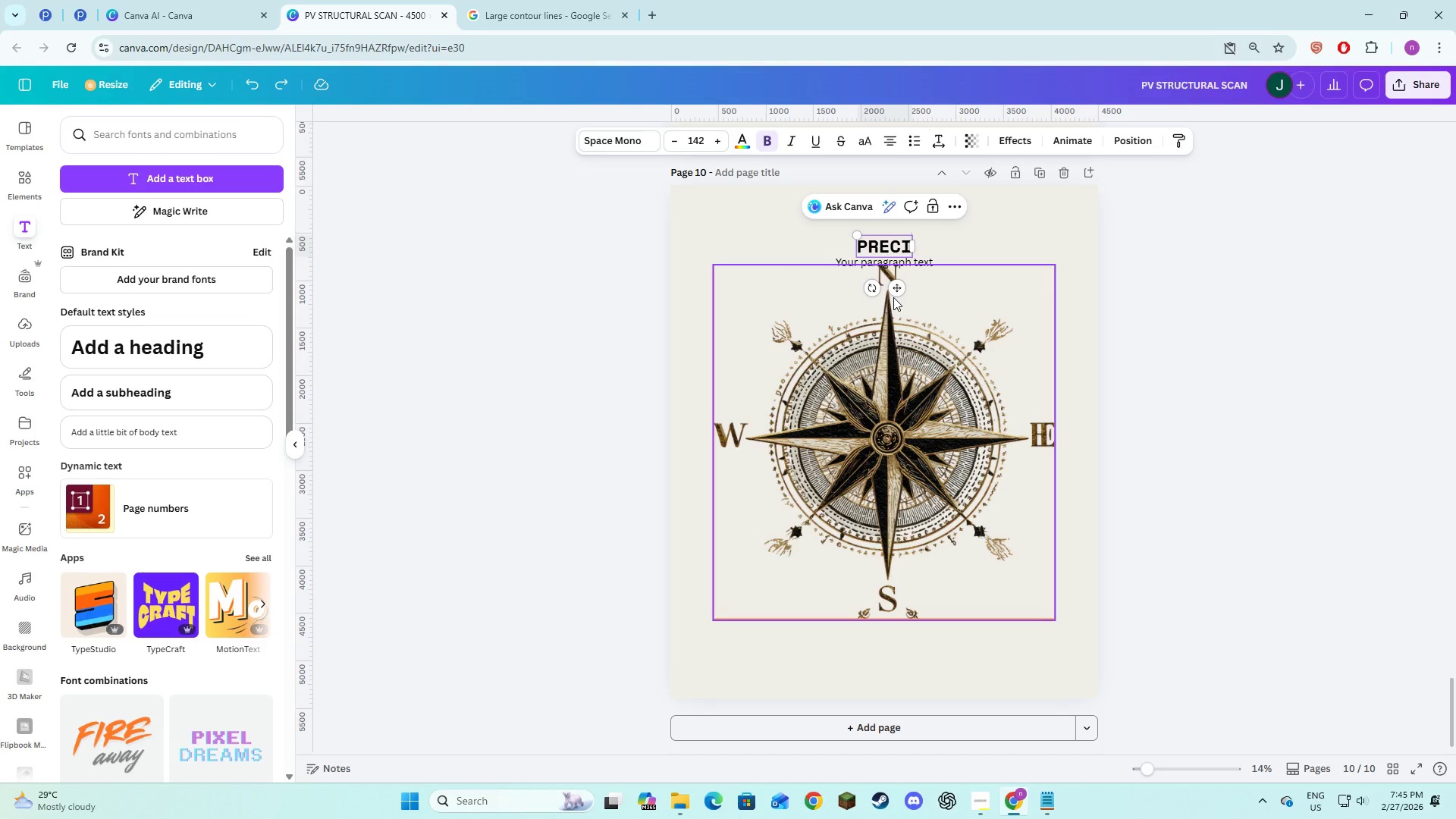 
key(Control+Z)
 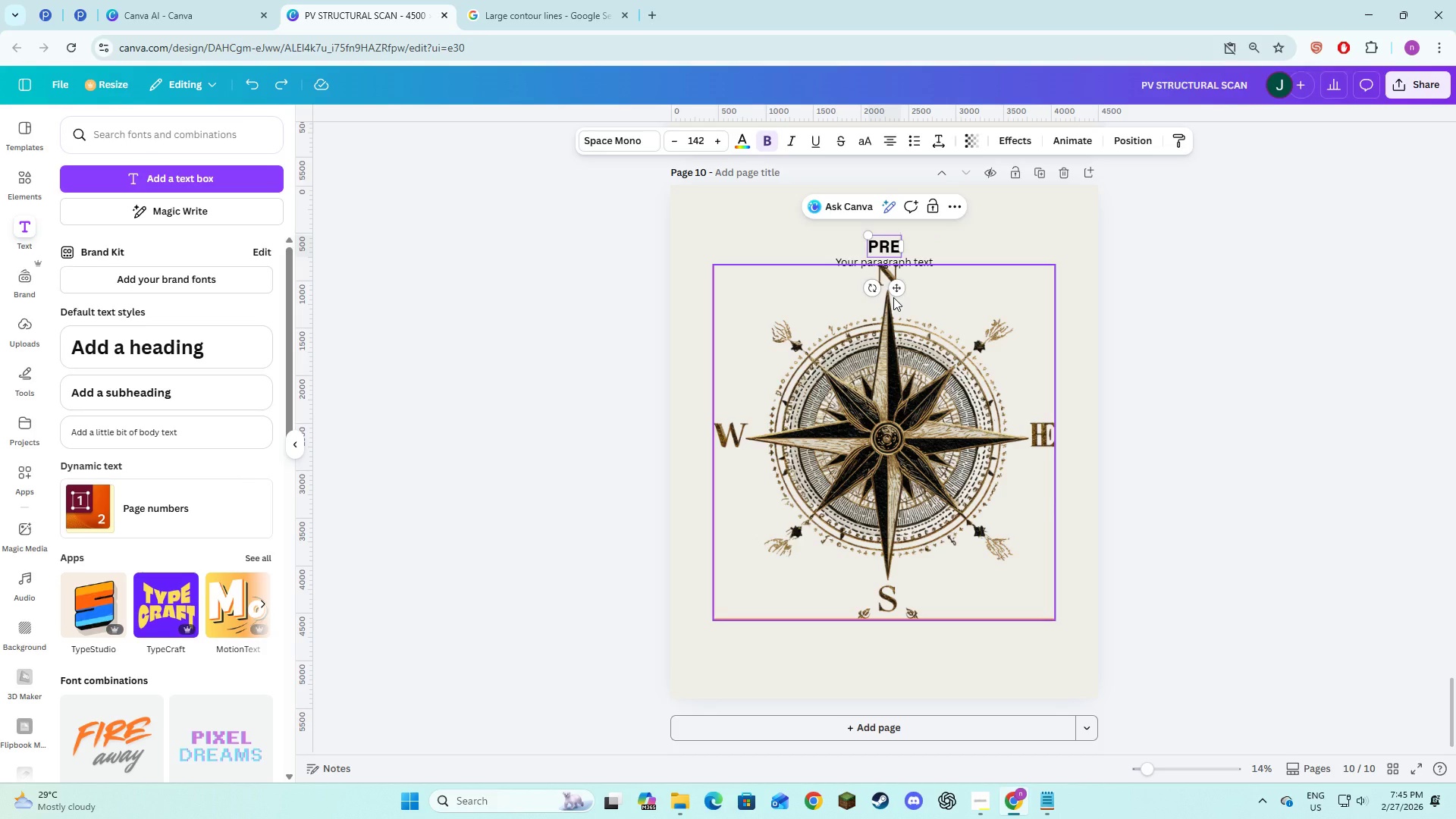 
key(Control+Z)
 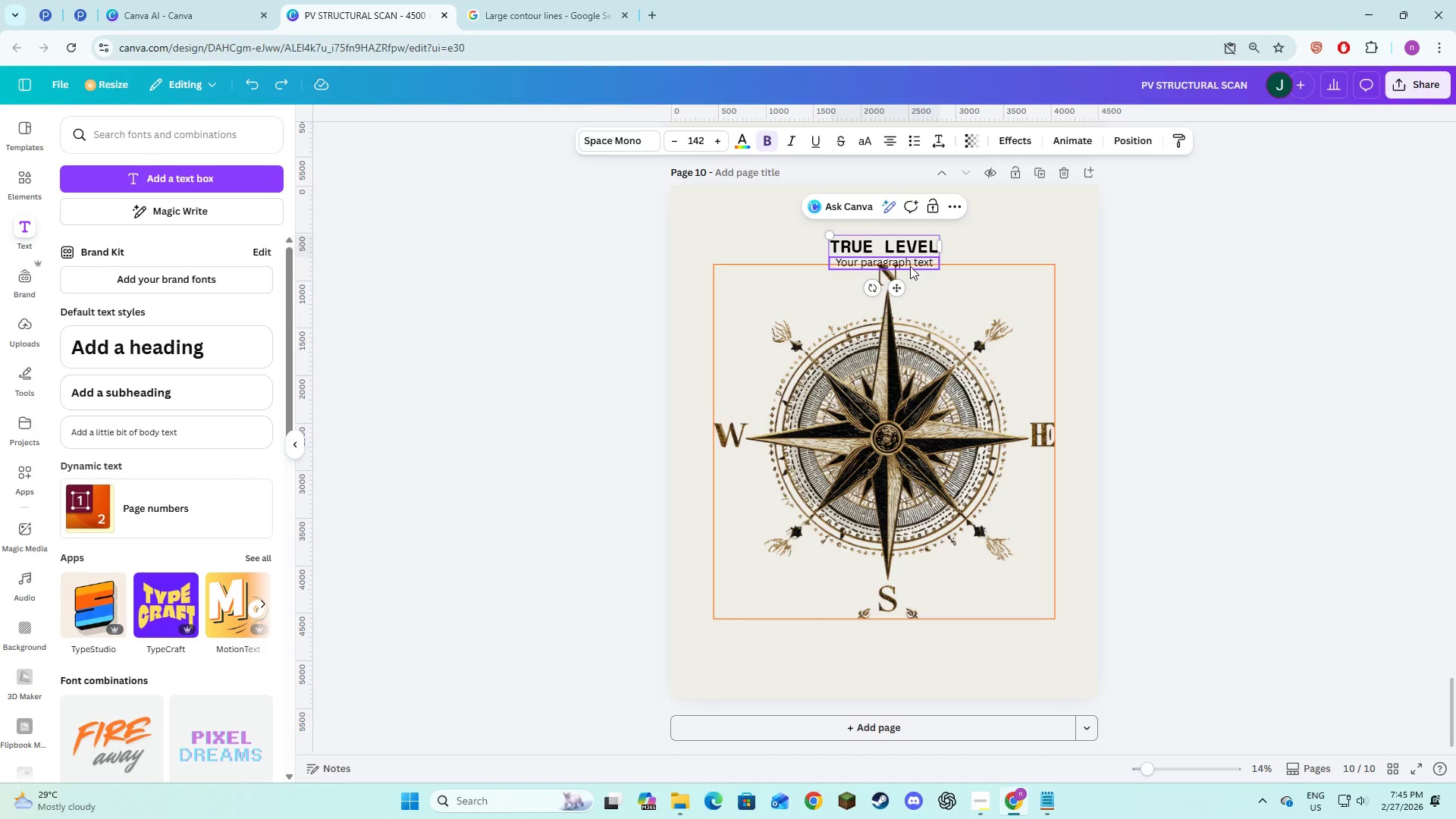 
left_click([911, 263])
 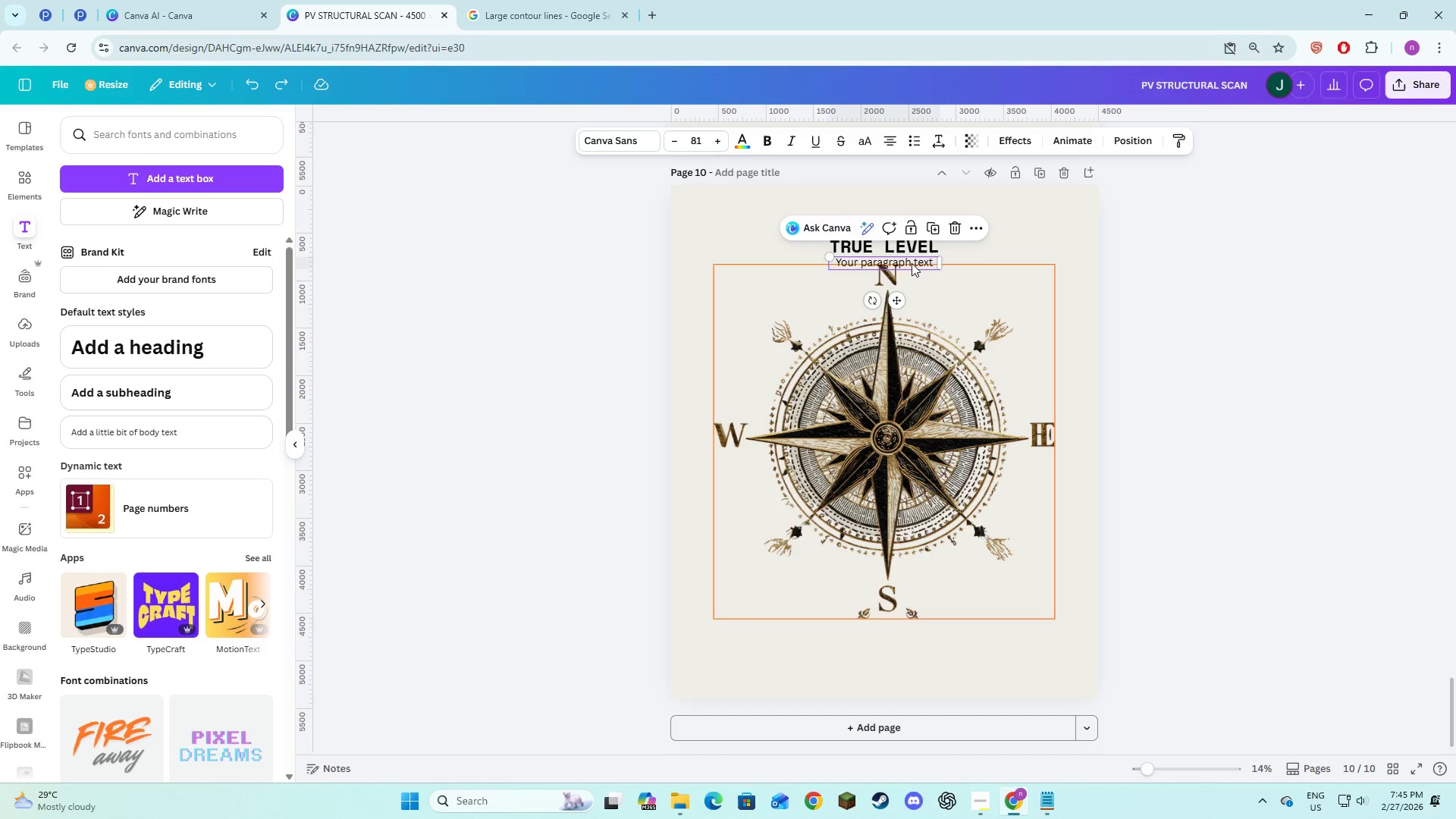 
left_click_drag(start_coordinate=[912, 263], to_coordinate=[912, 639])
 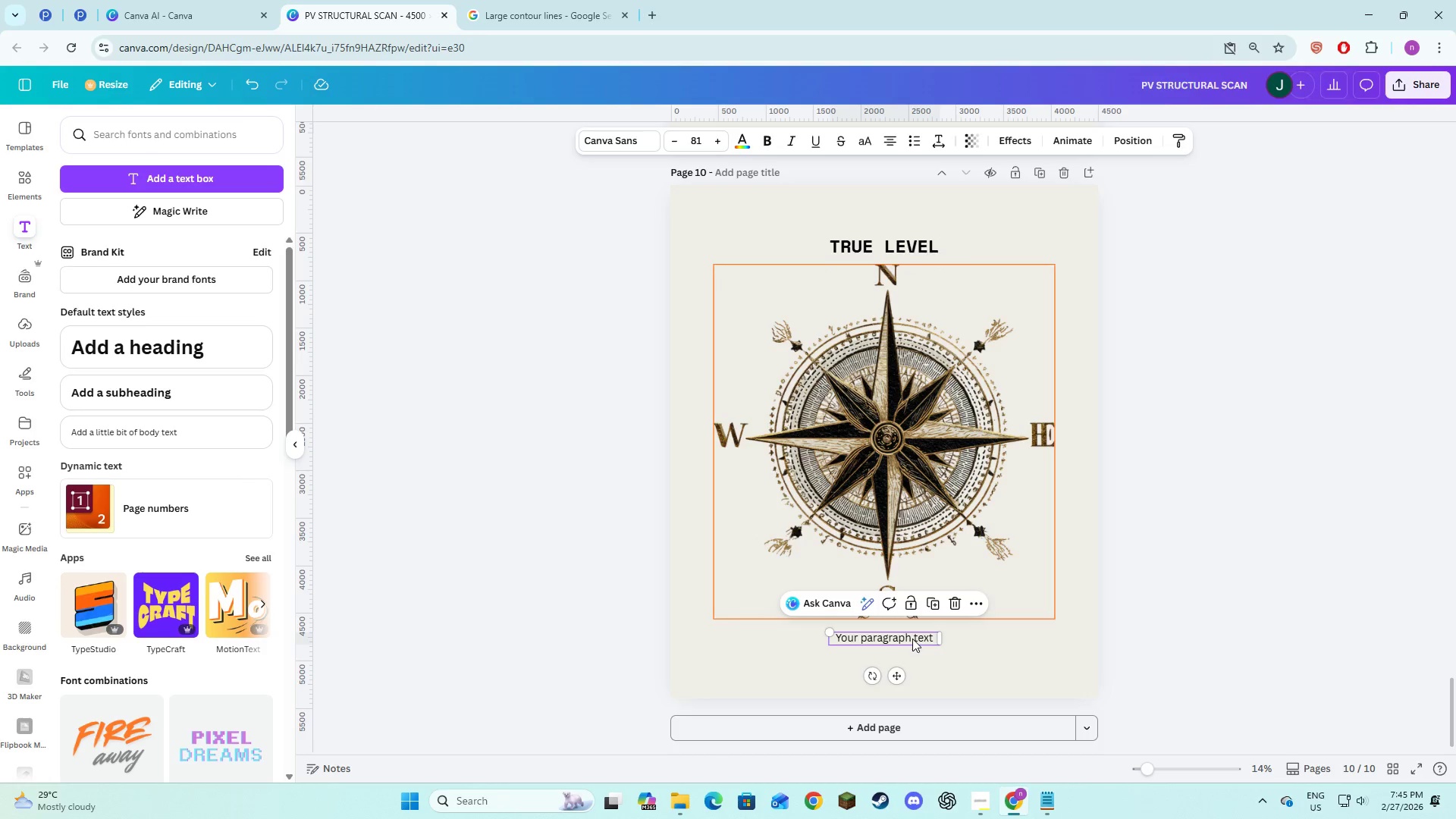 
left_click([912, 639])
 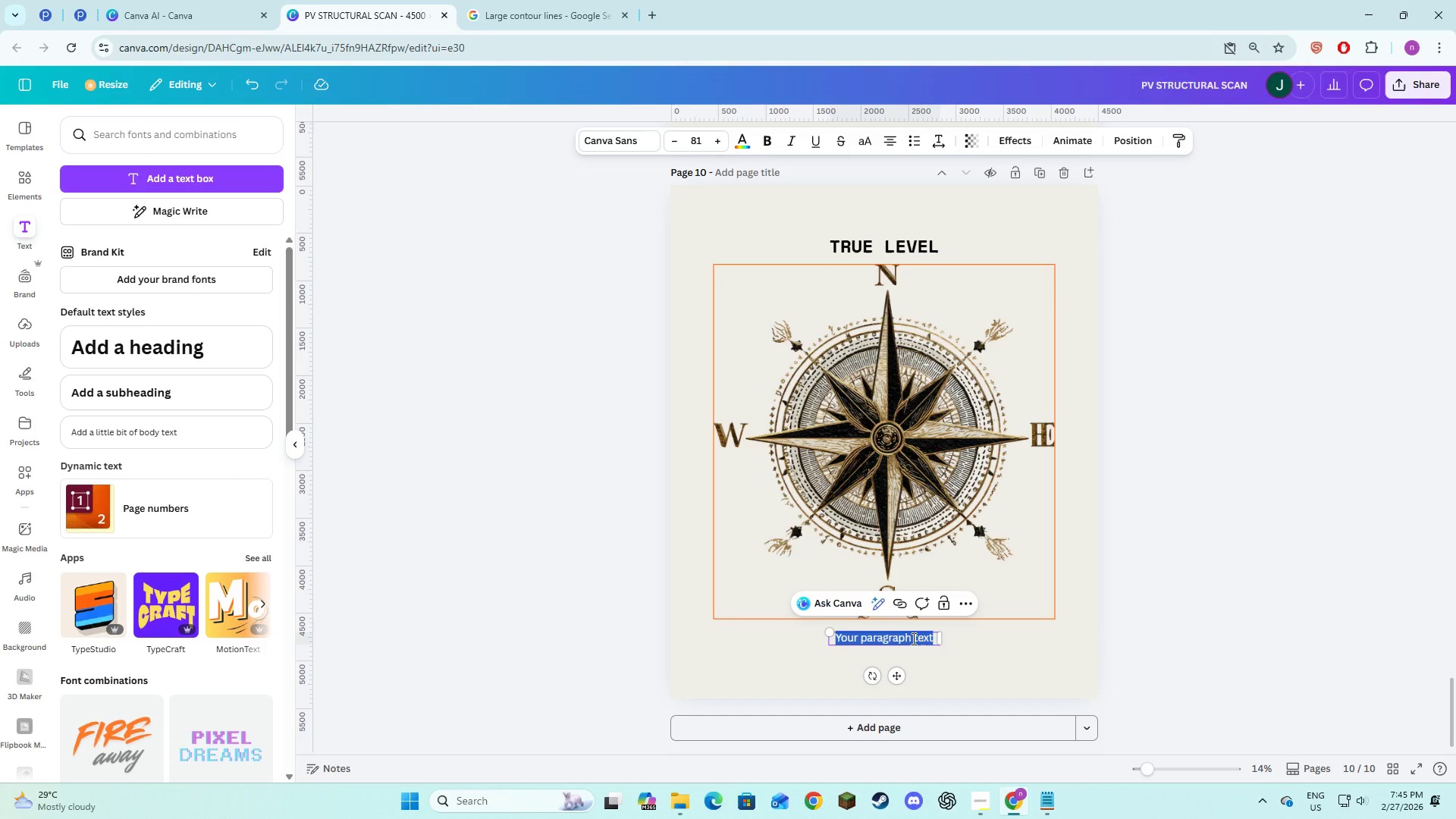 
type(precision vault)
 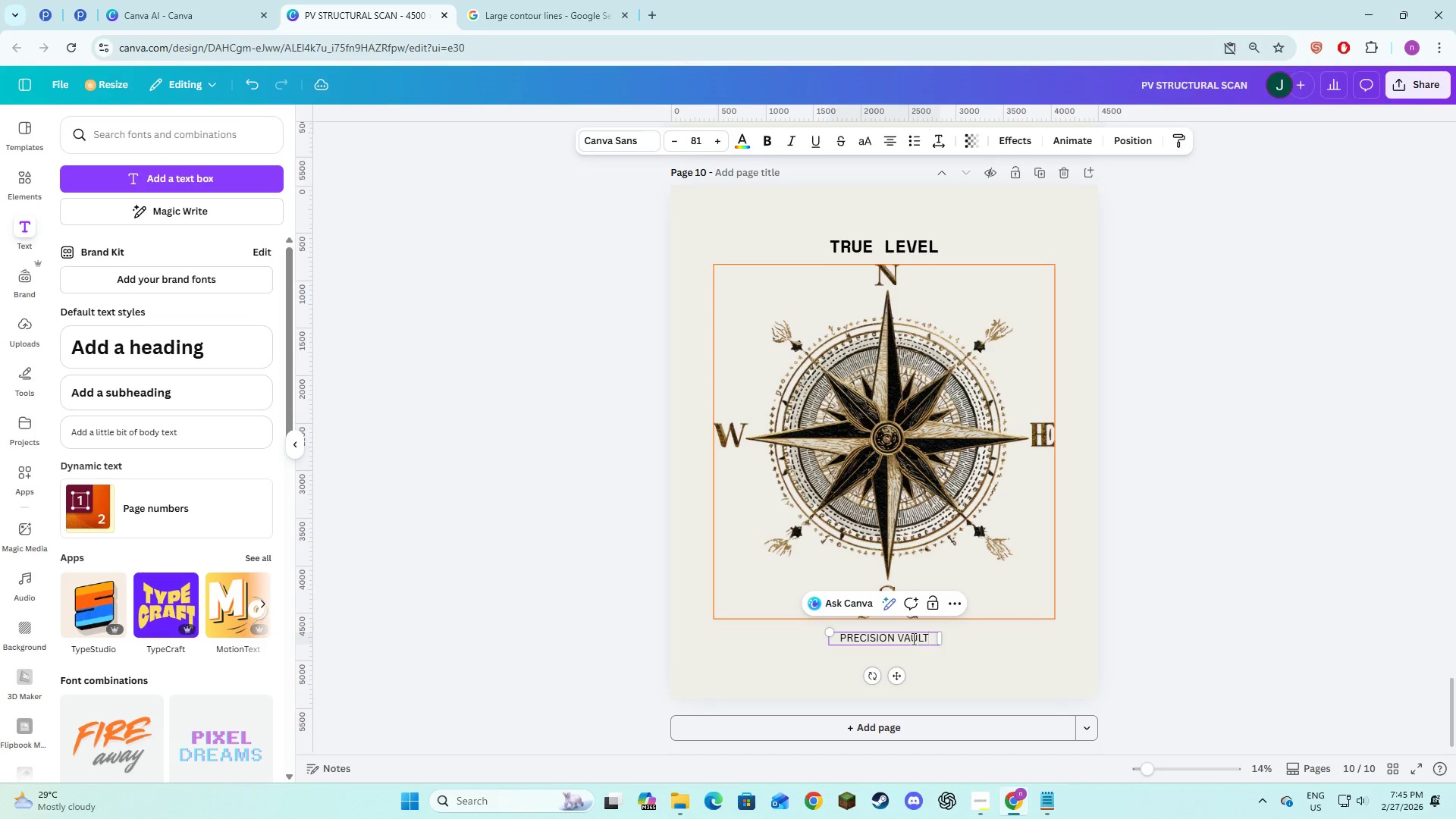 
key(Control+A)
 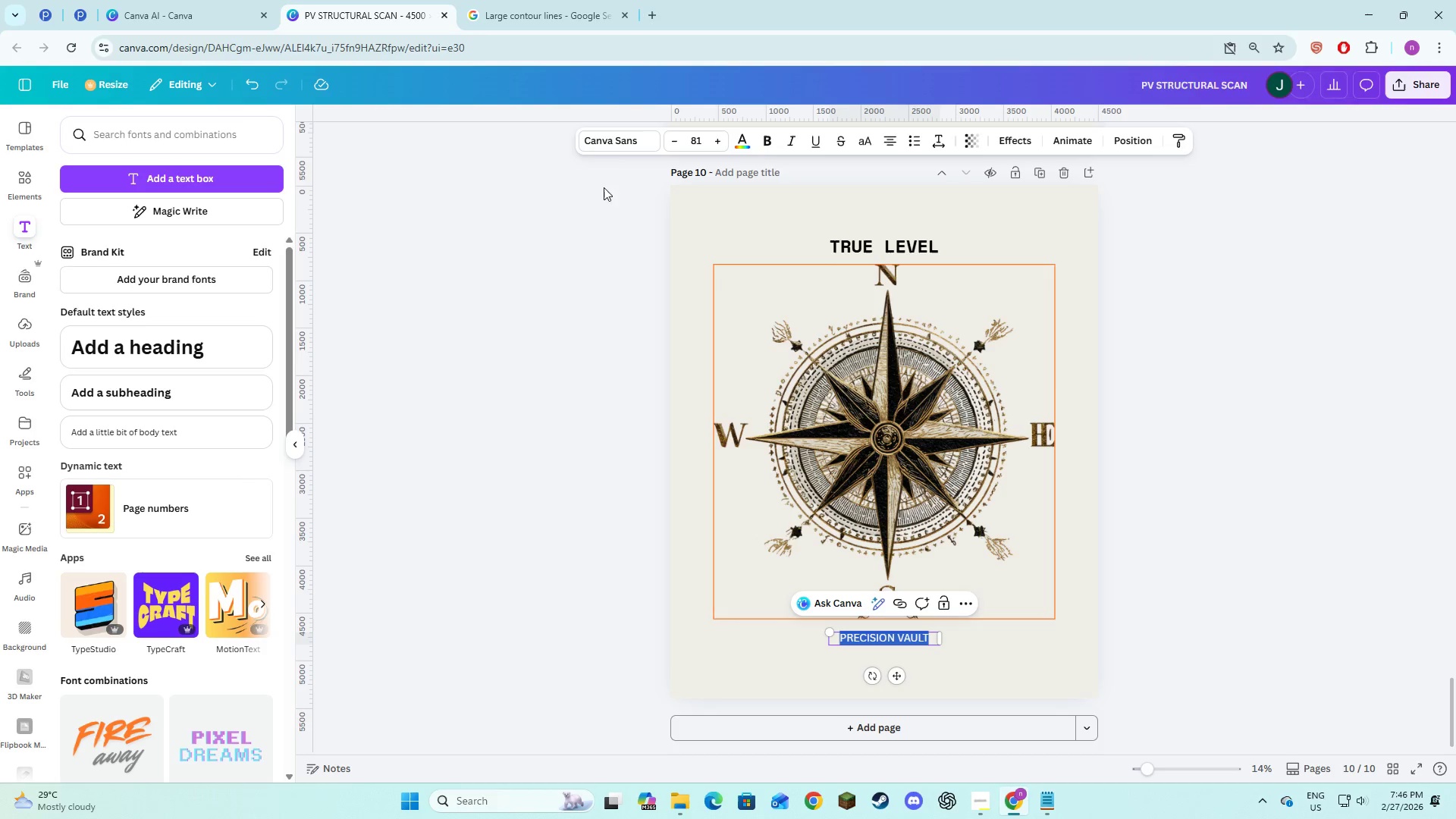 
left_click([620, 128])
 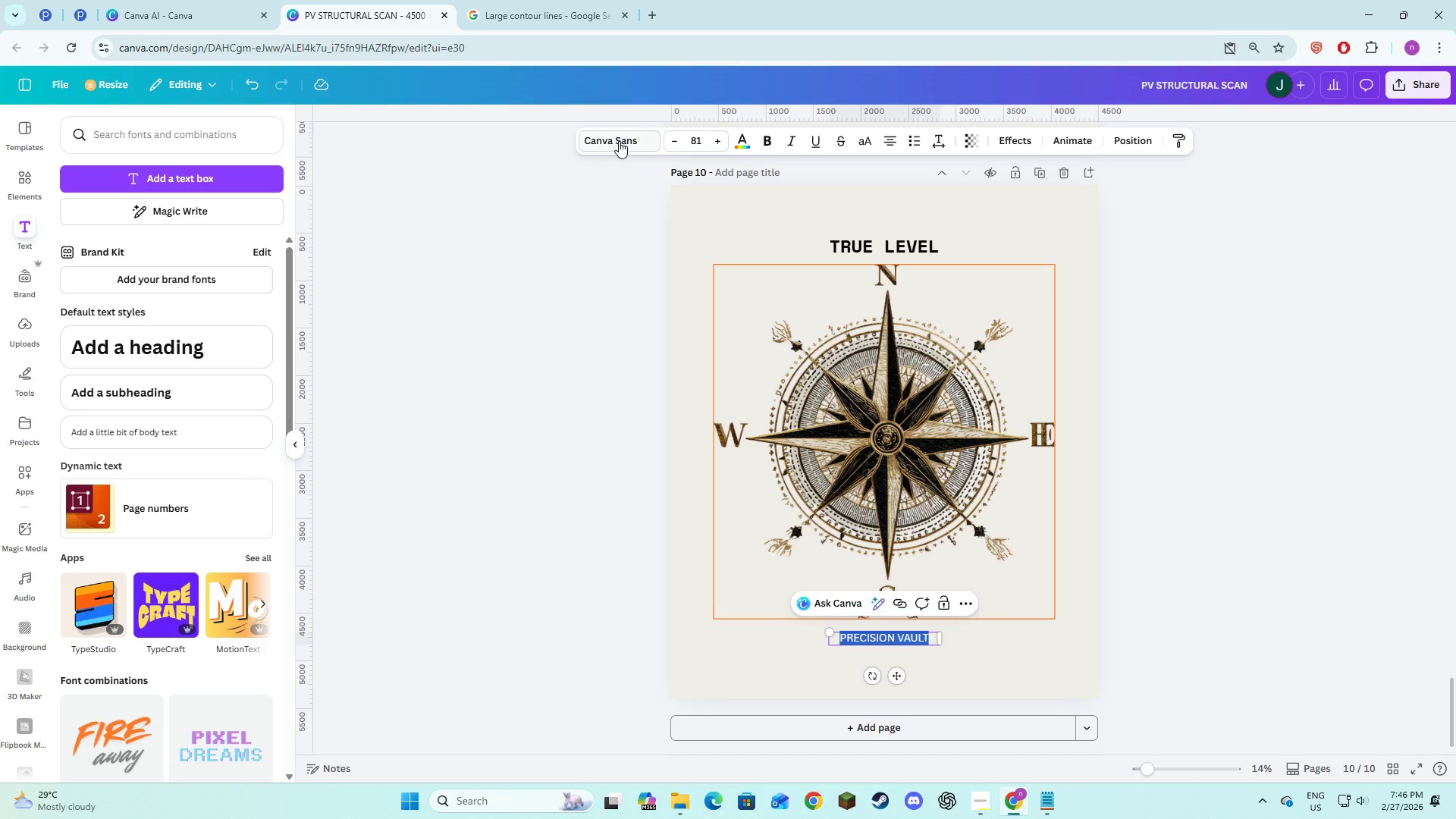 
left_click([619, 141])
 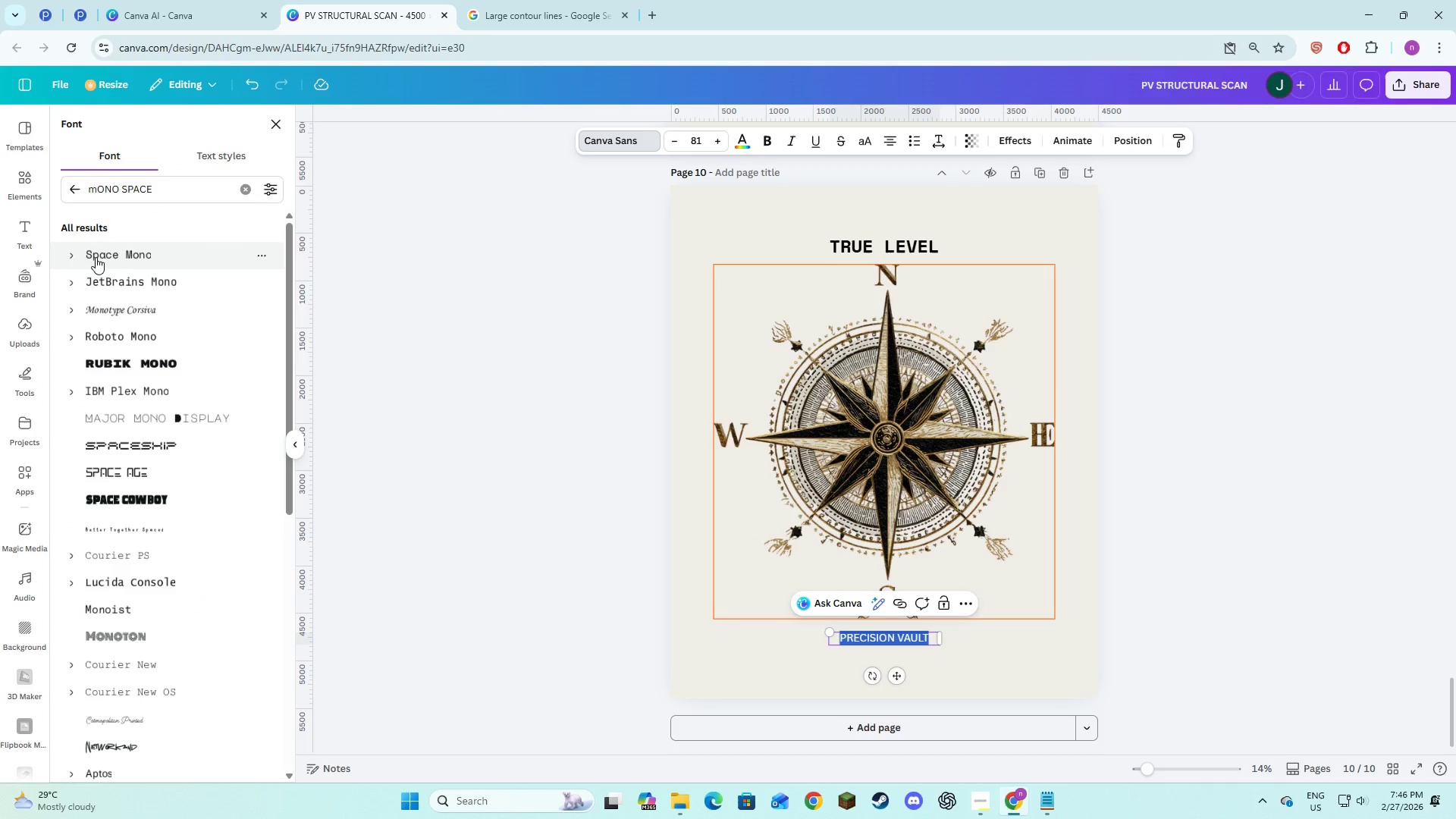 
left_click([80, 255])
 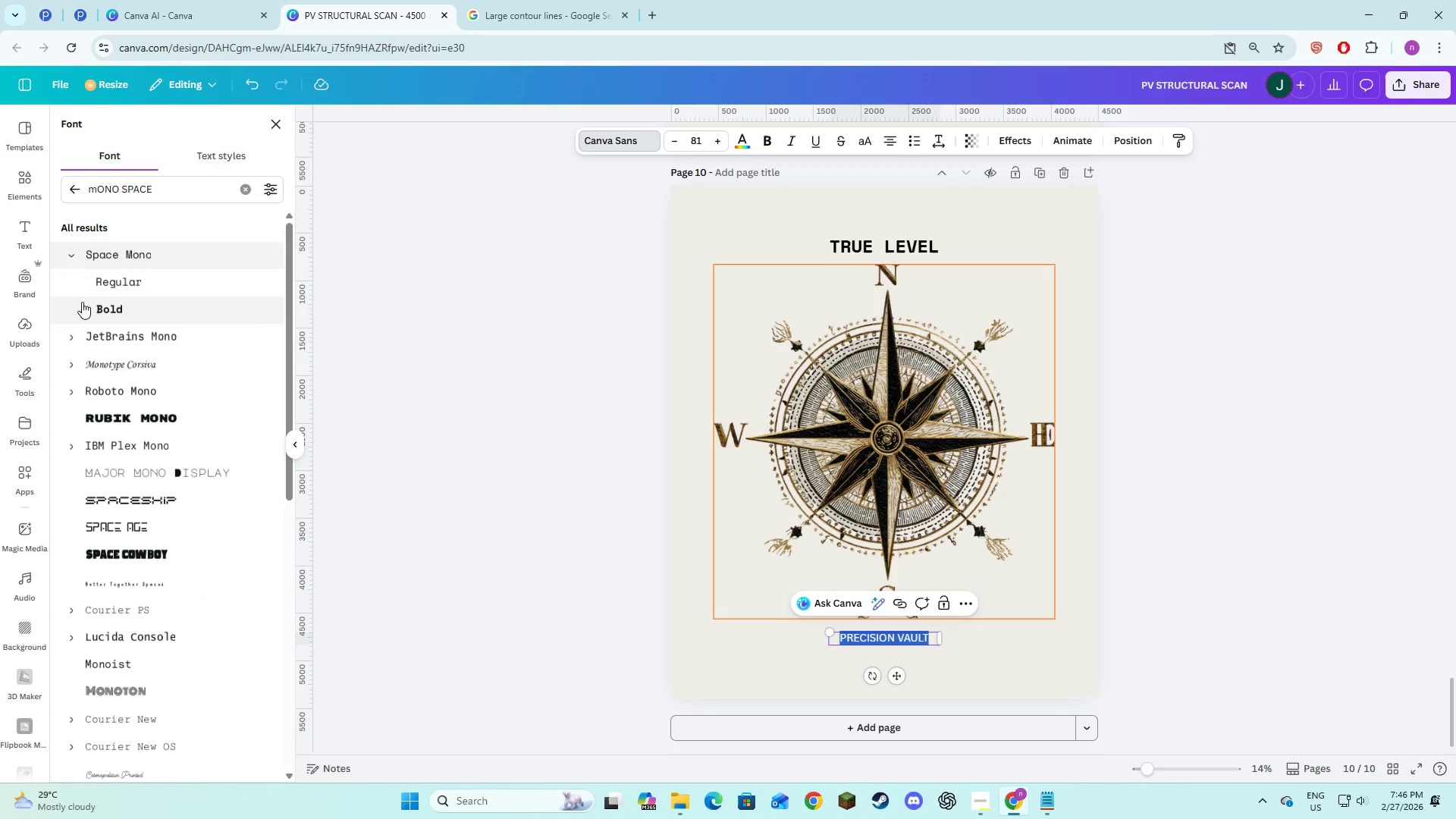 
left_click([82, 303])
 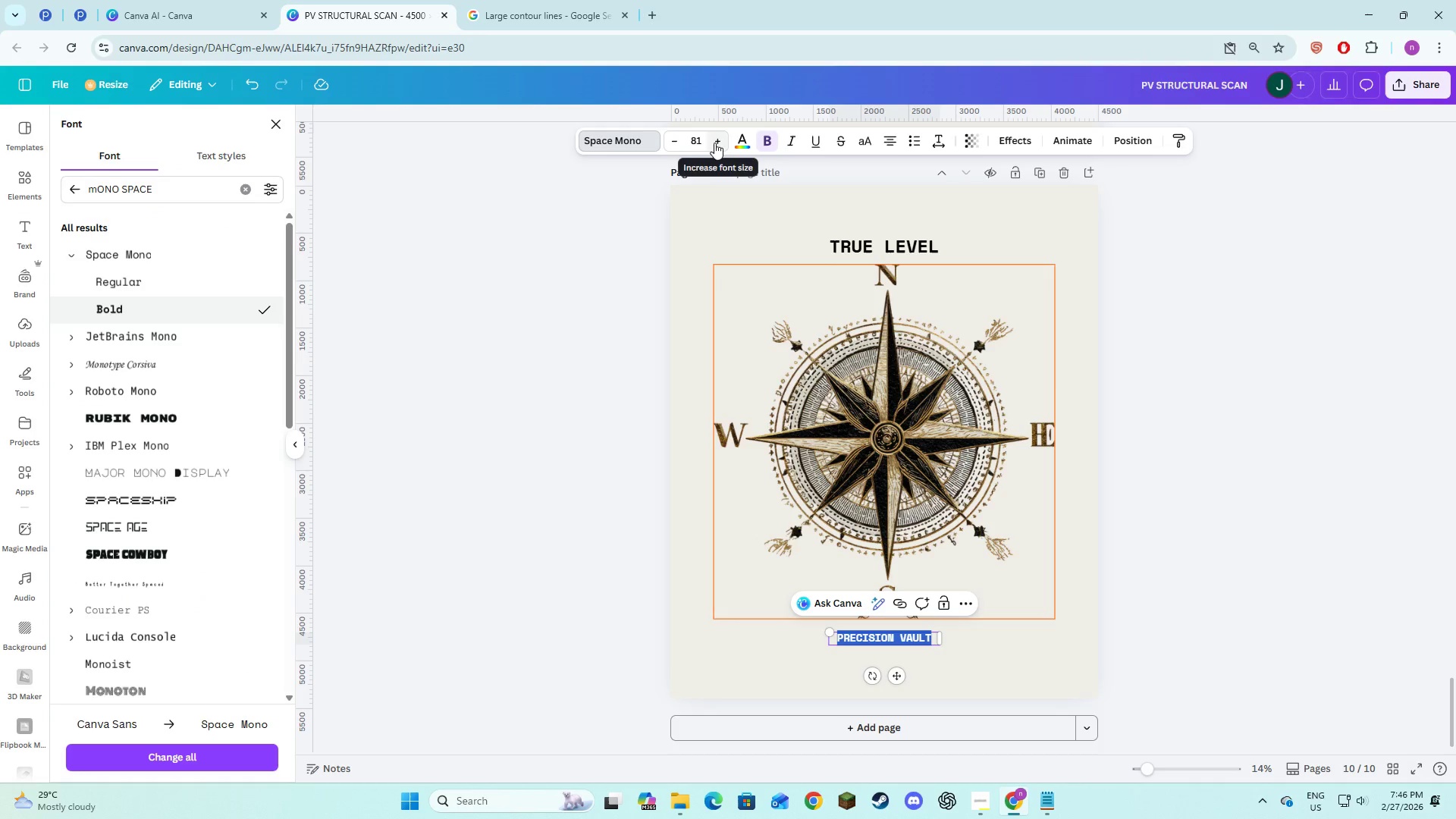 
left_click([697, 143])
 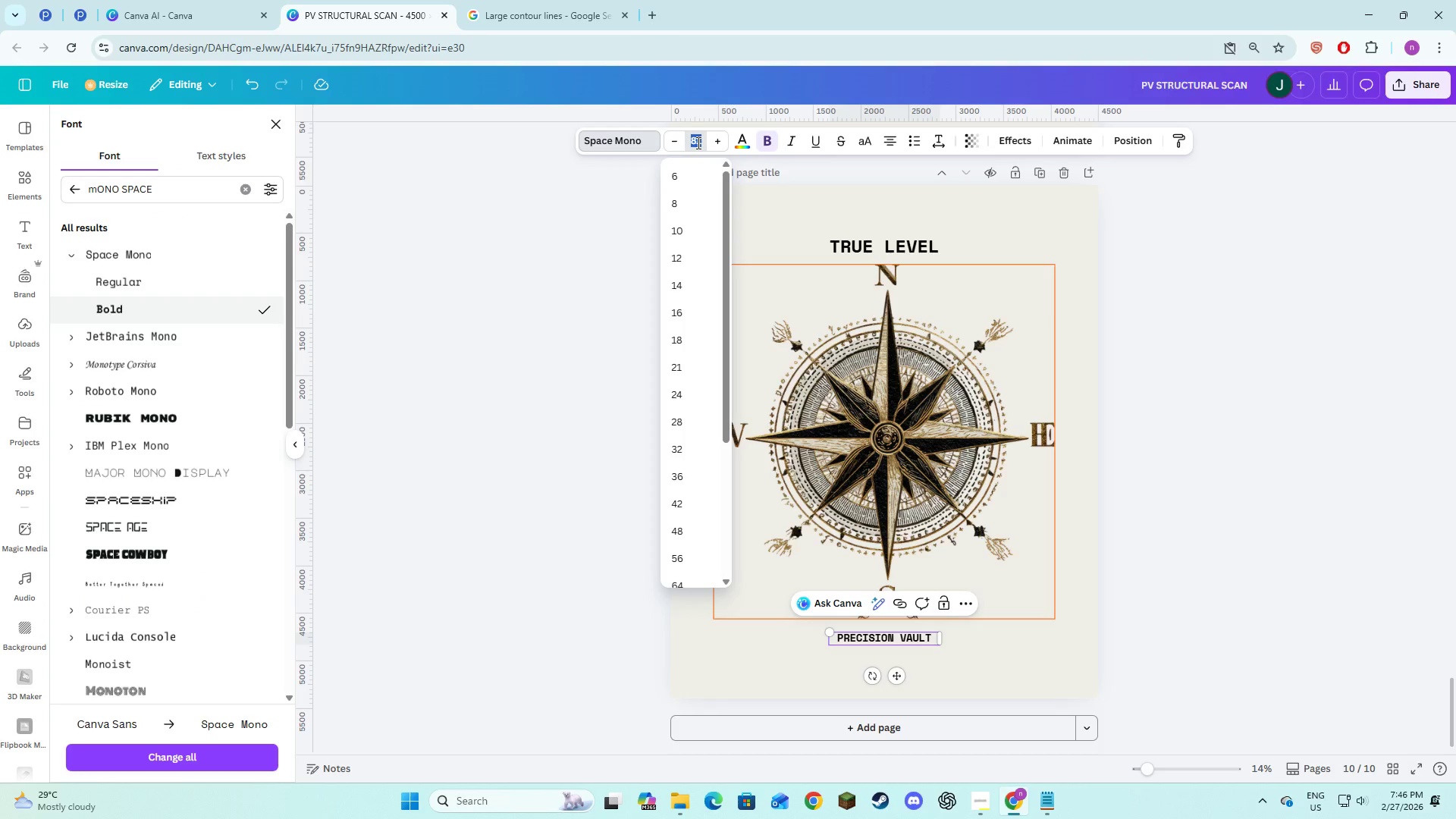 
key(Numpad1)
 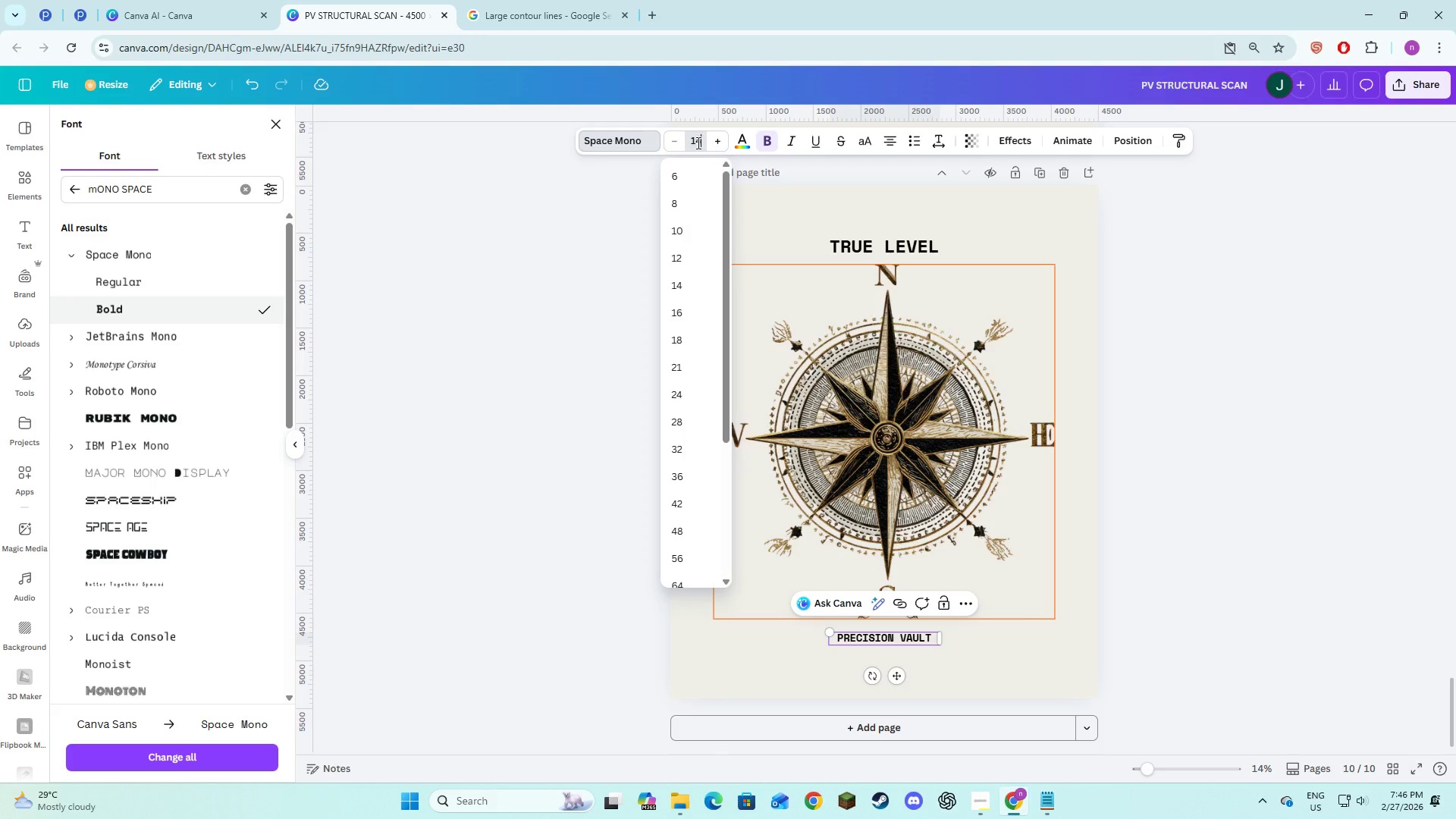 
key(Numpad4)
 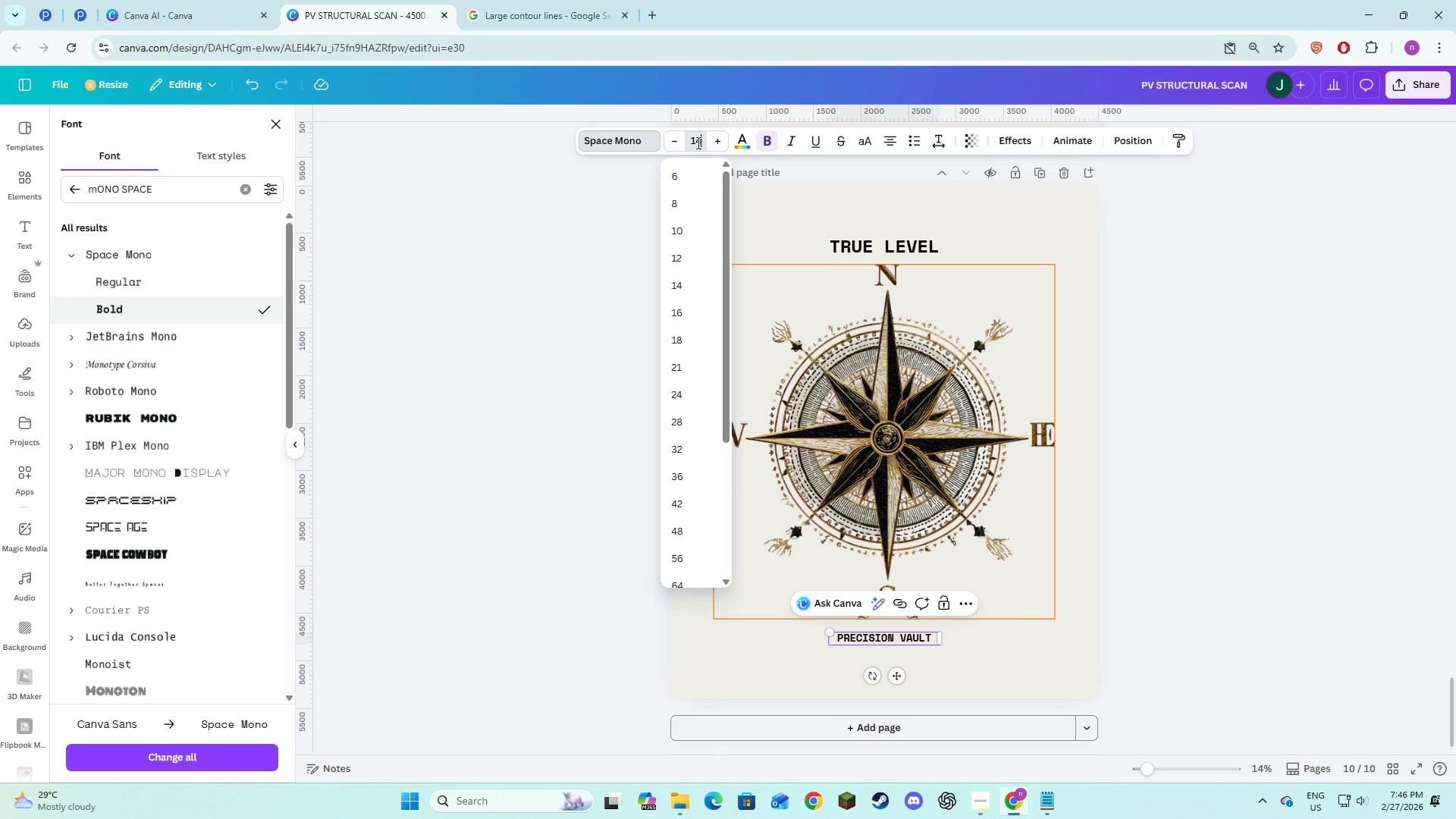 
key(Numpad2)
 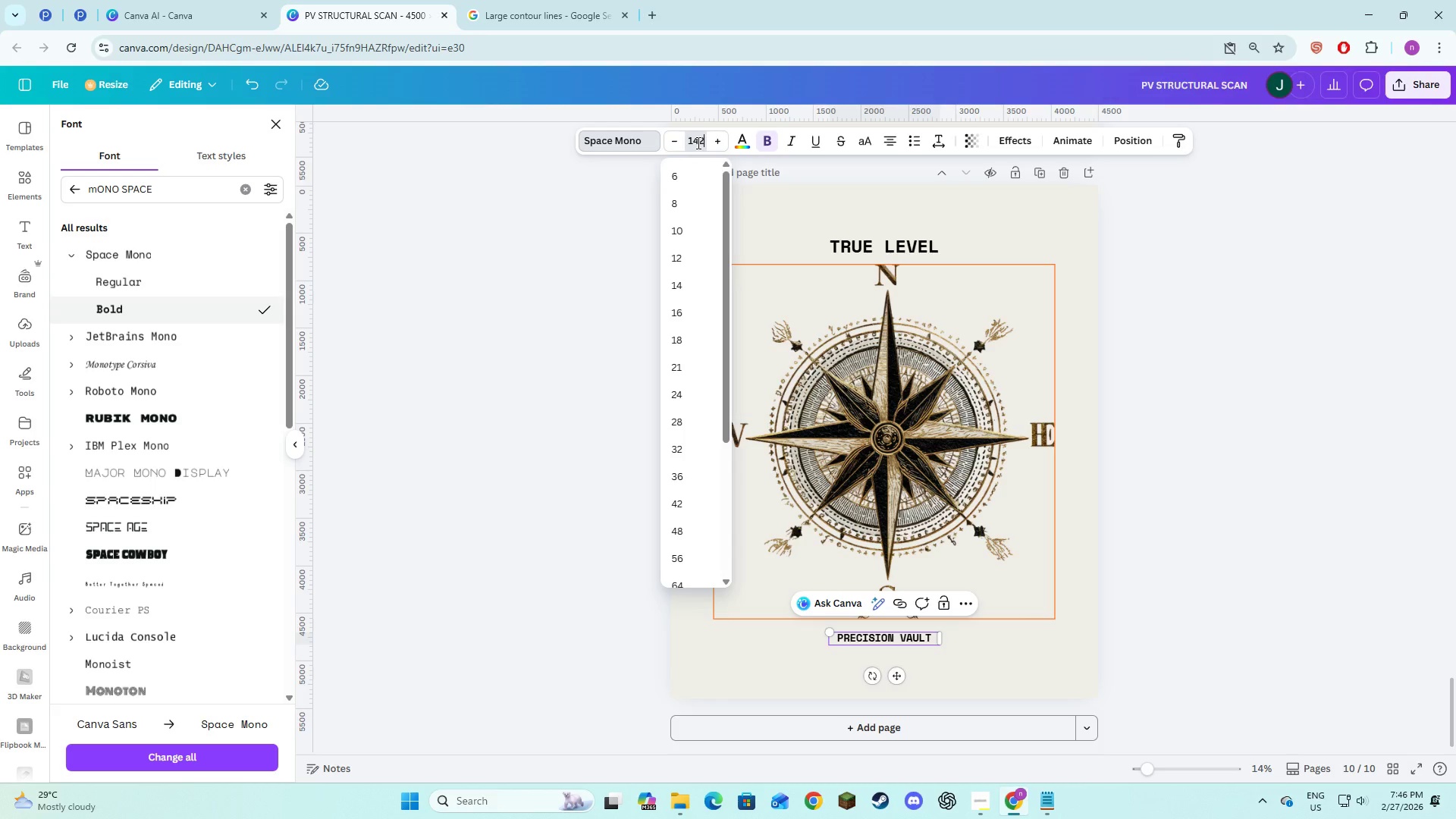 
key(NumpadEnter)
 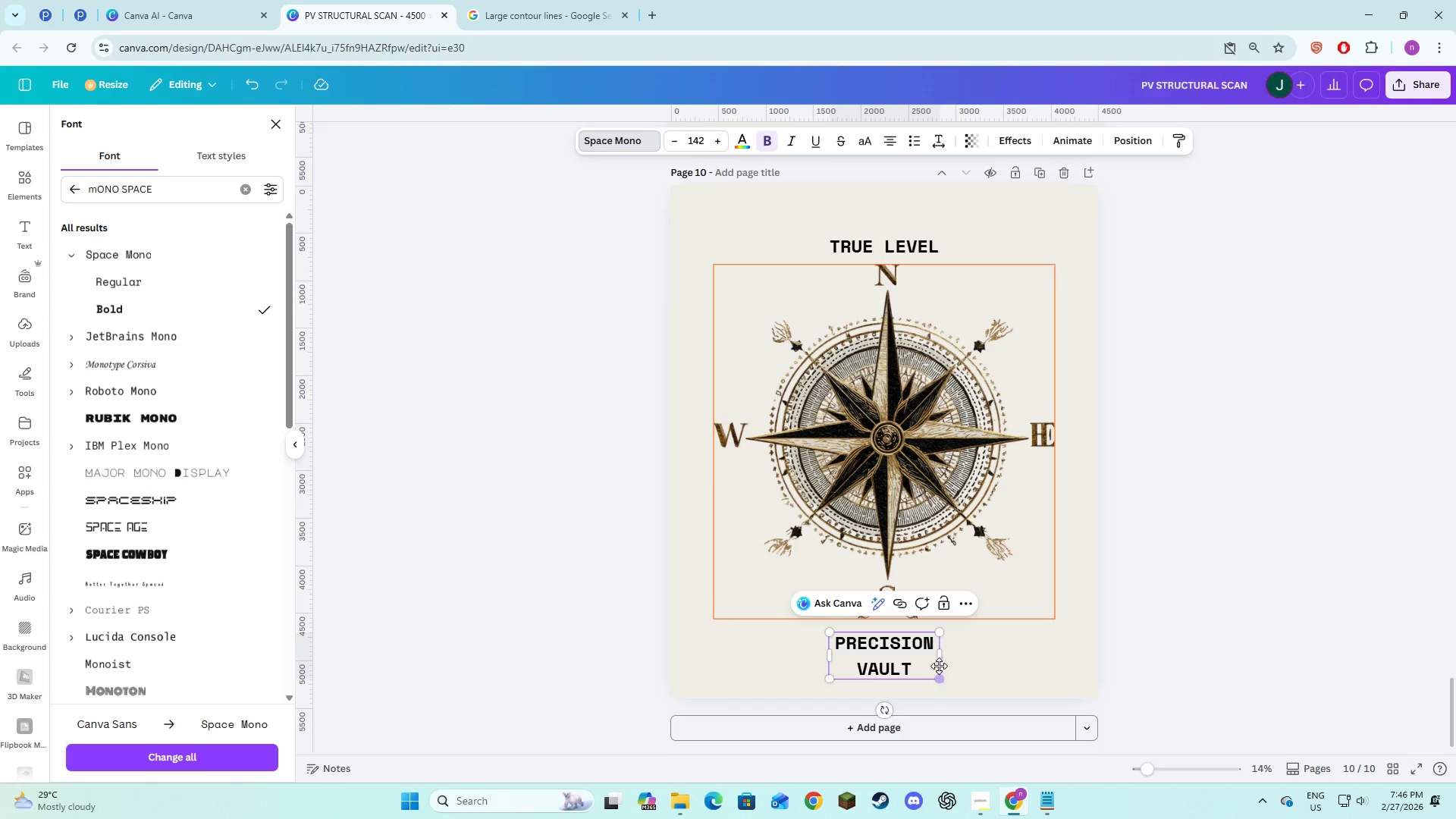 
left_click_drag(start_coordinate=[940, 660], to_coordinate=[999, 663])
 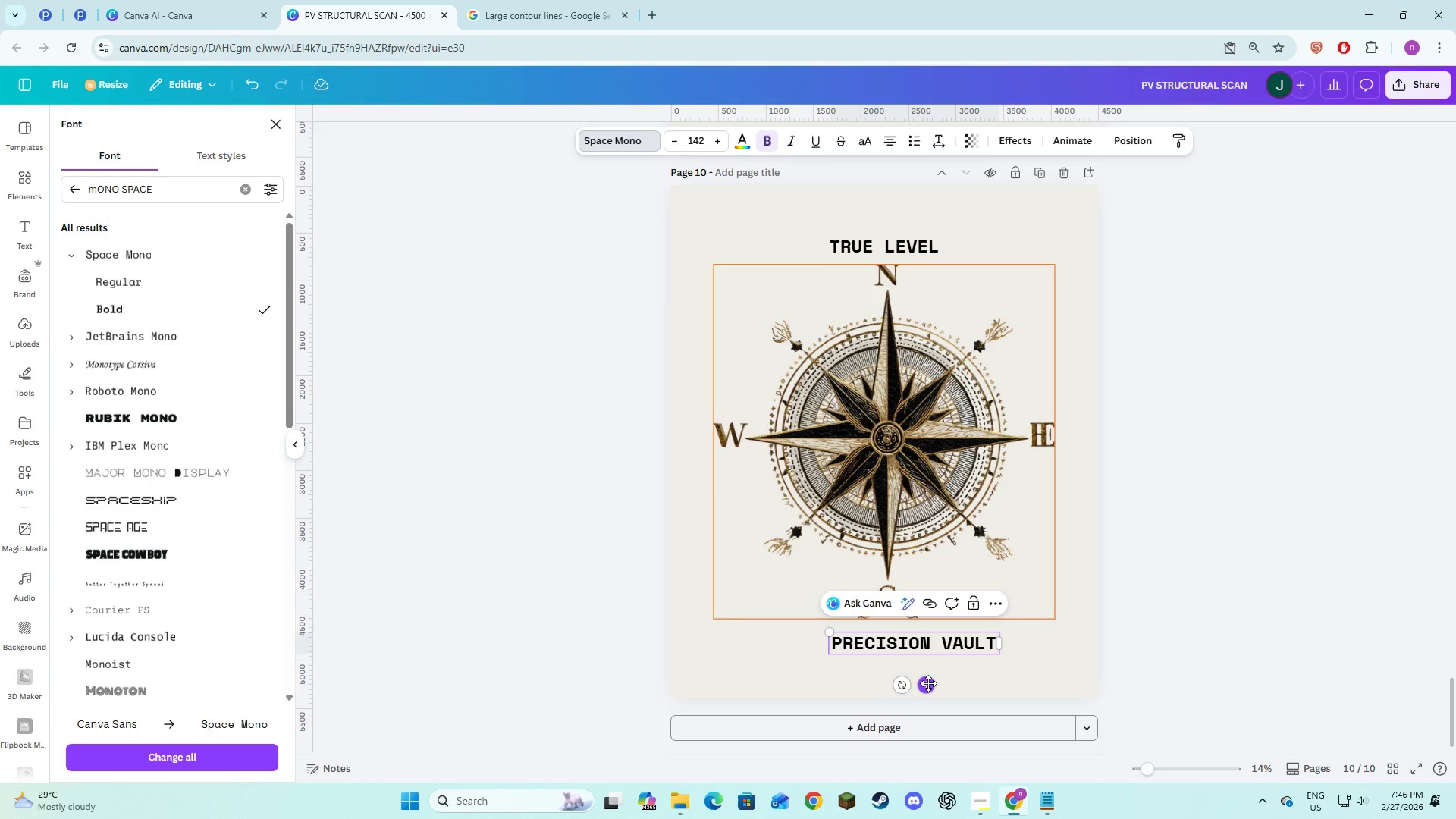 
left_click_drag(start_coordinate=[928, 683], to_coordinate=[906, 681])
 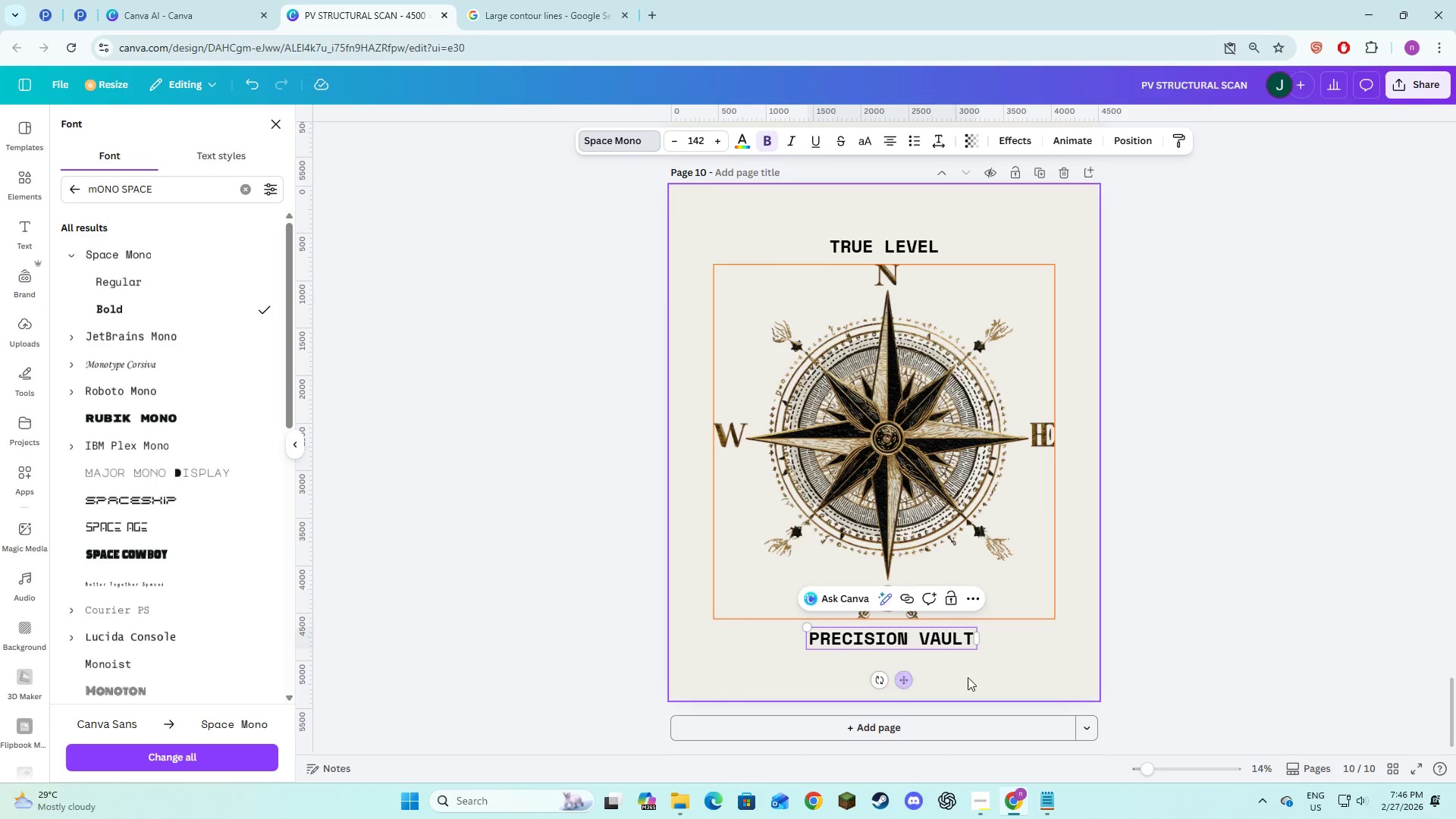 
left_click([968, 677])
 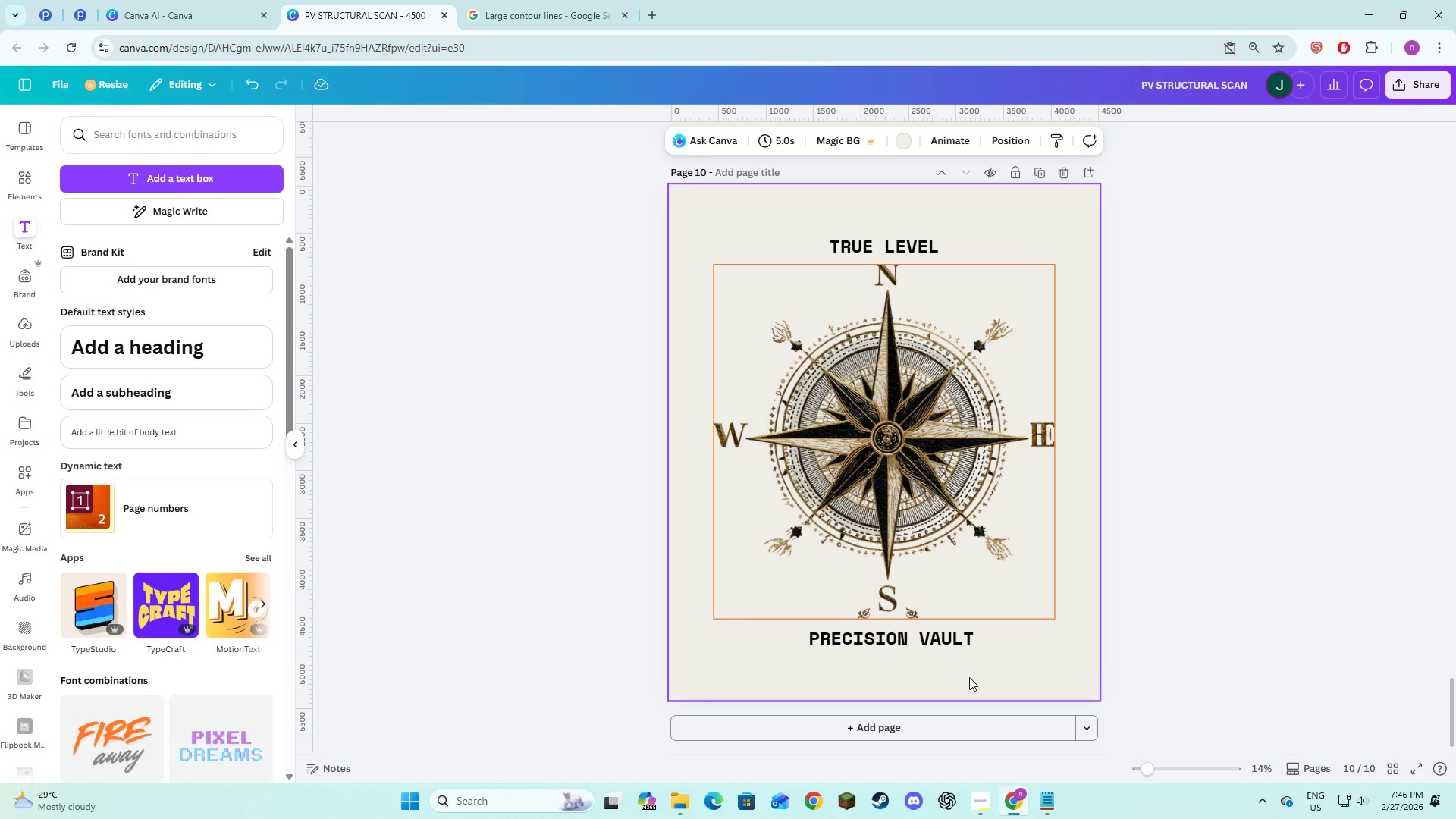 
key(Alt+AltLeft)
 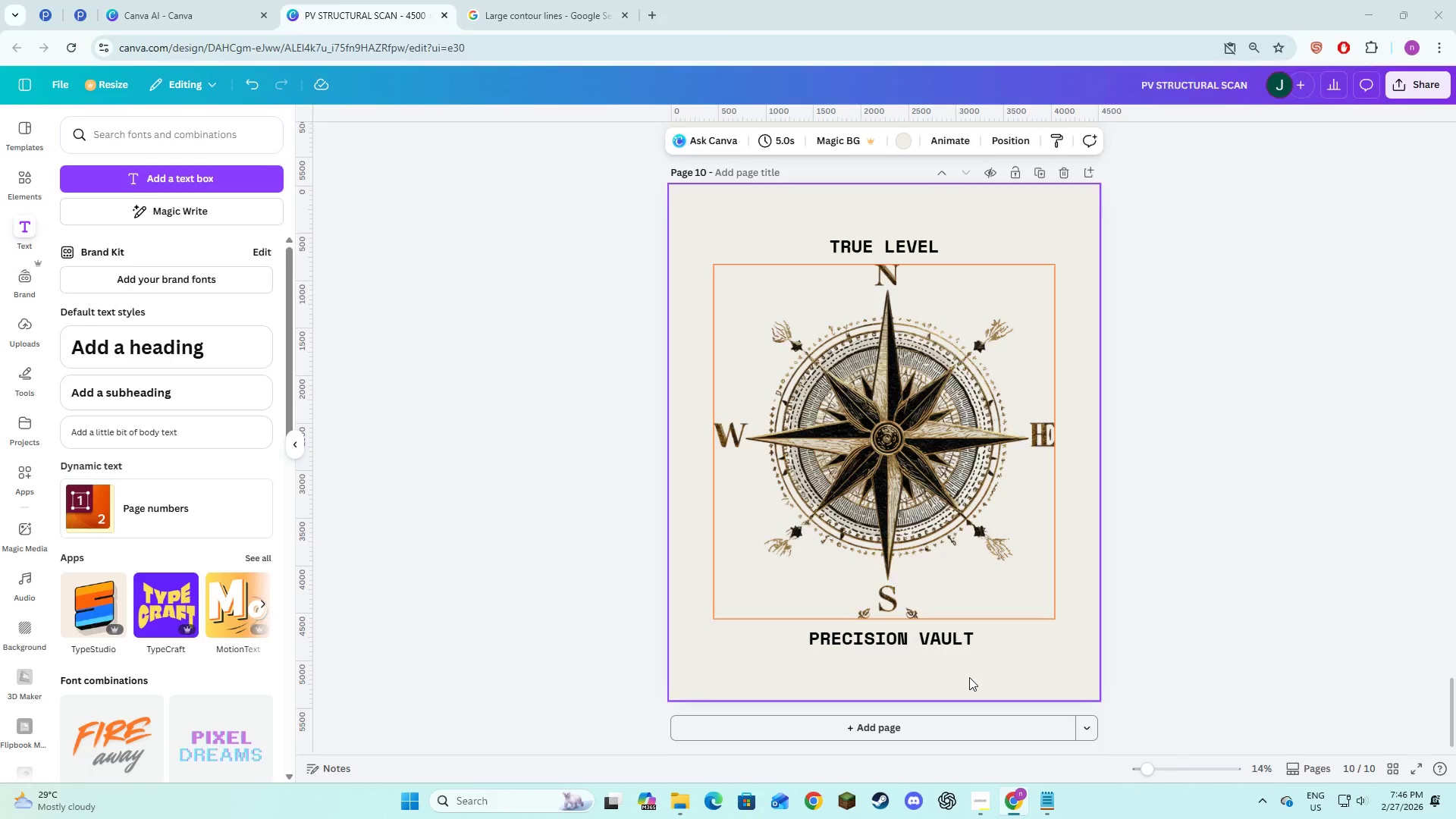 
key(Alt+Tab)
 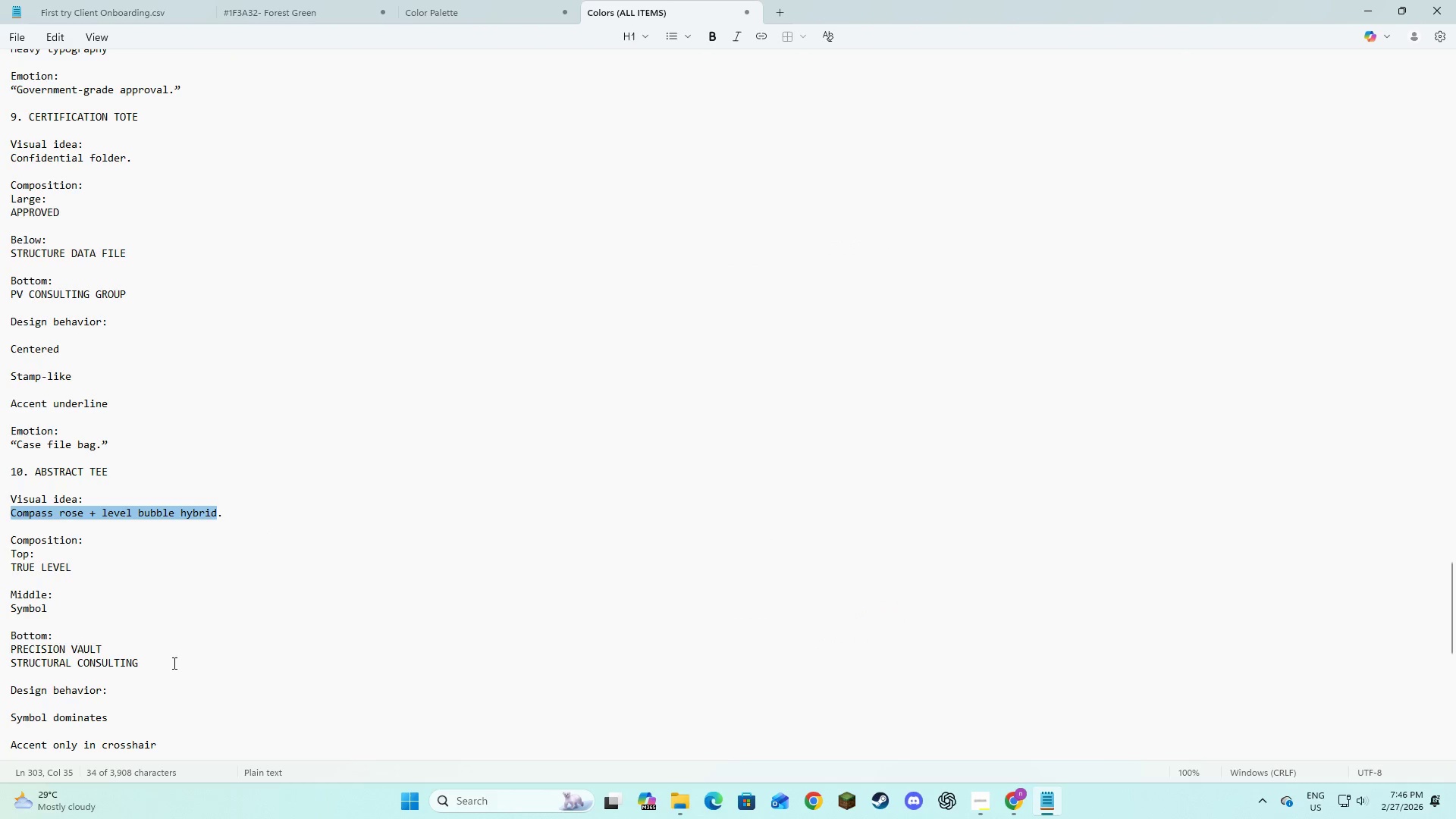 
key(Alt+AltLeft)
 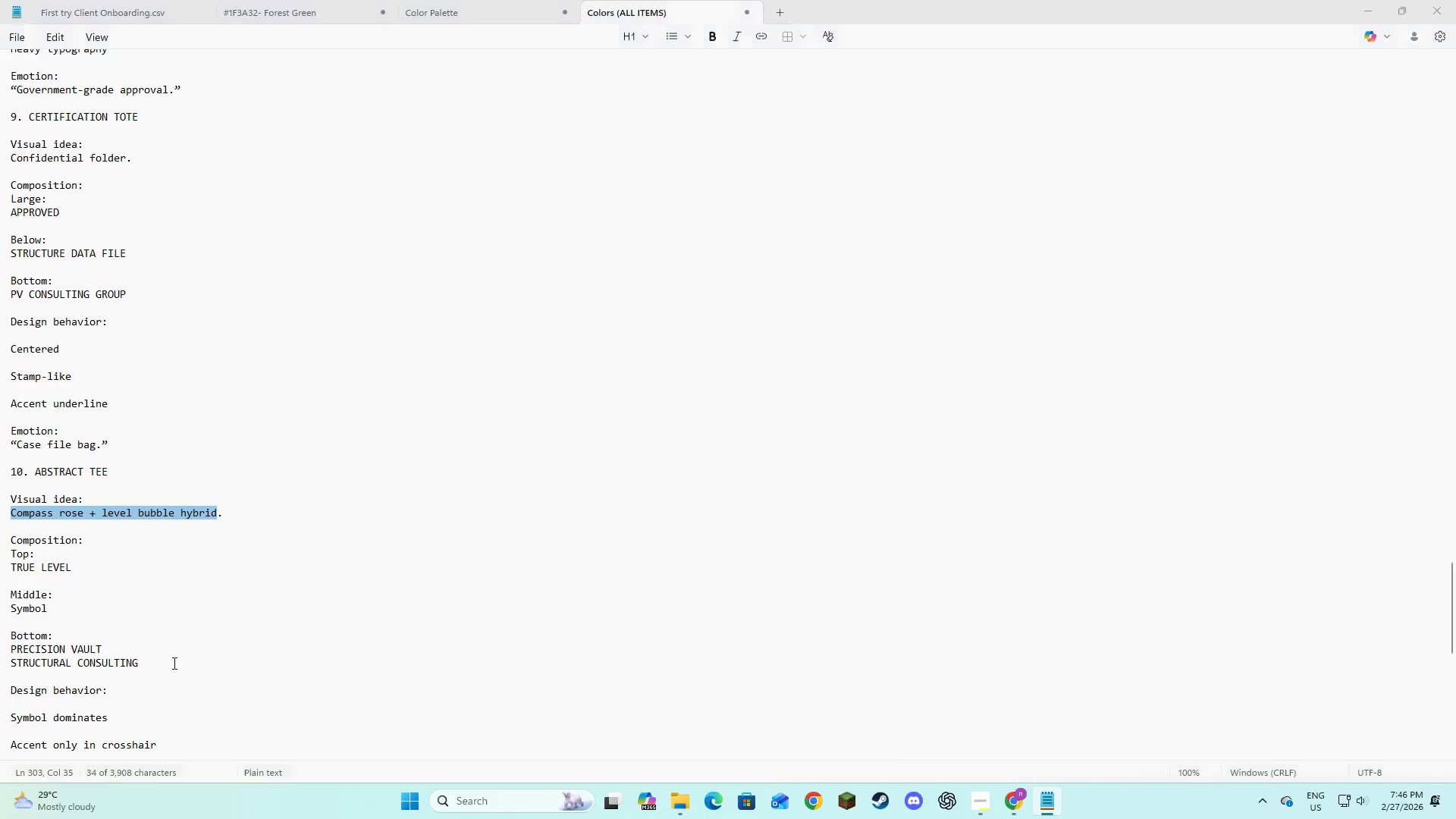 
key(Alt+Tab)
 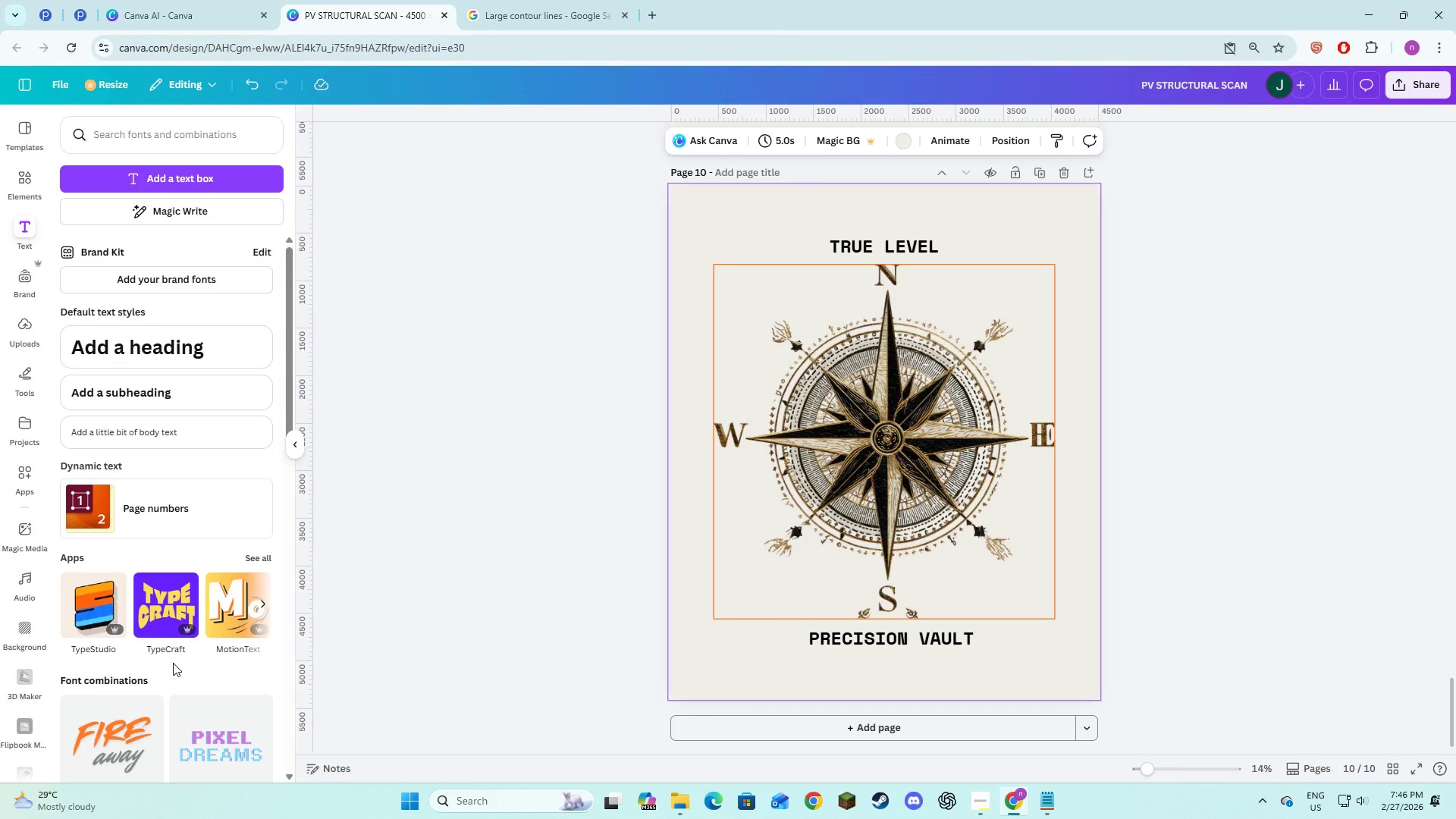 
key(Alt+AltLeft)
 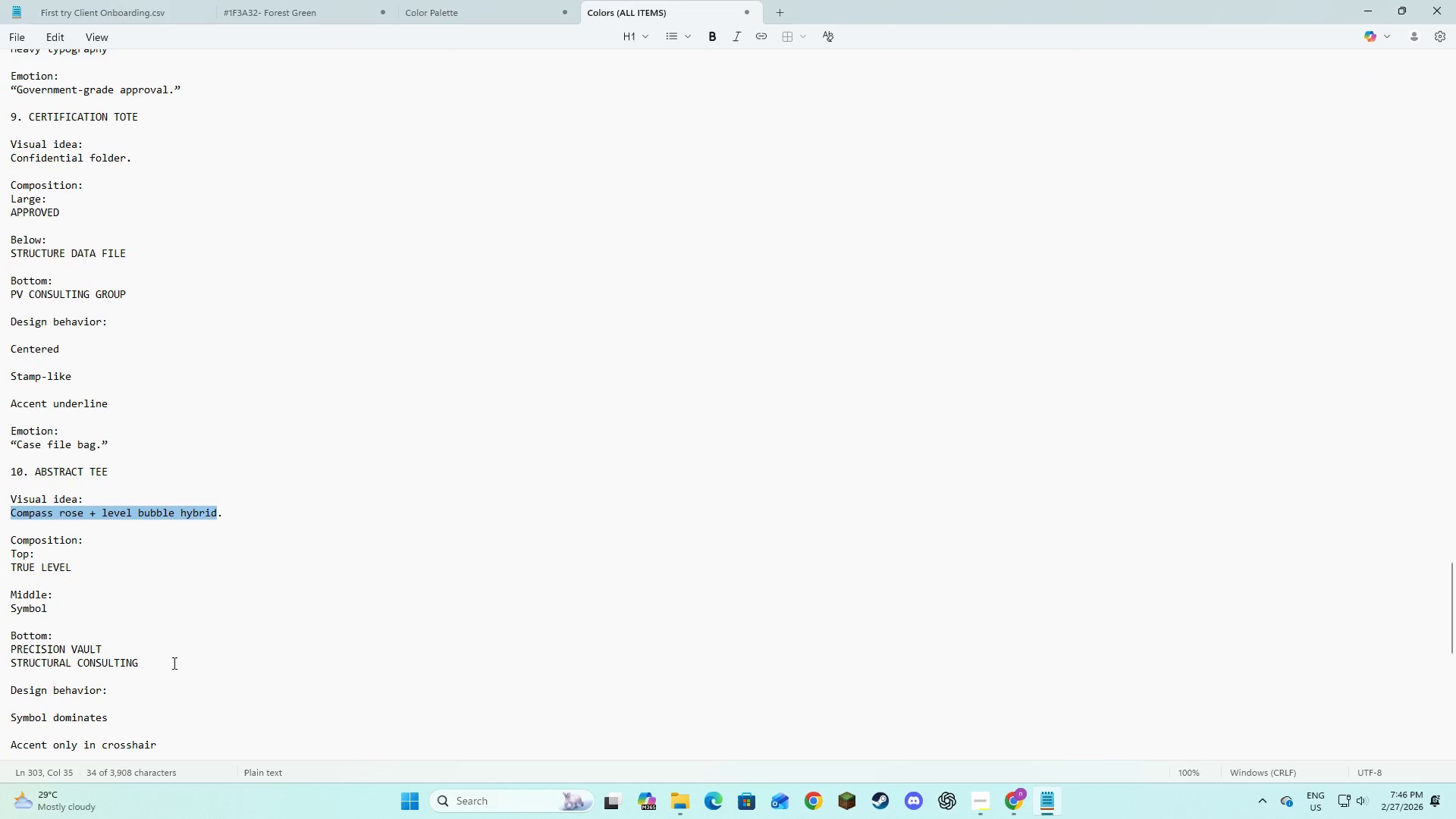 
key(Alt+Tab)
 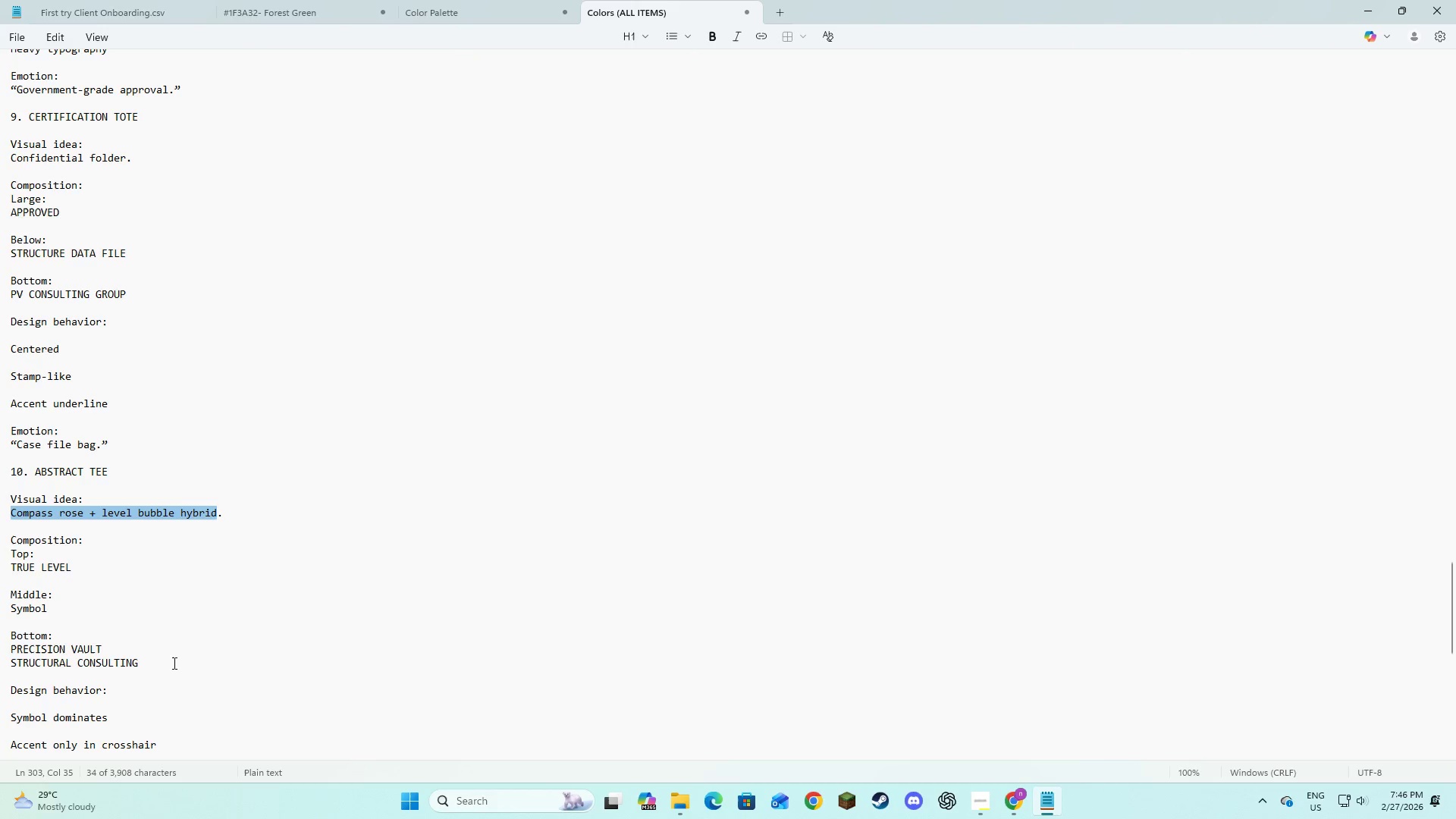 
key(Alt+AltLeft)
 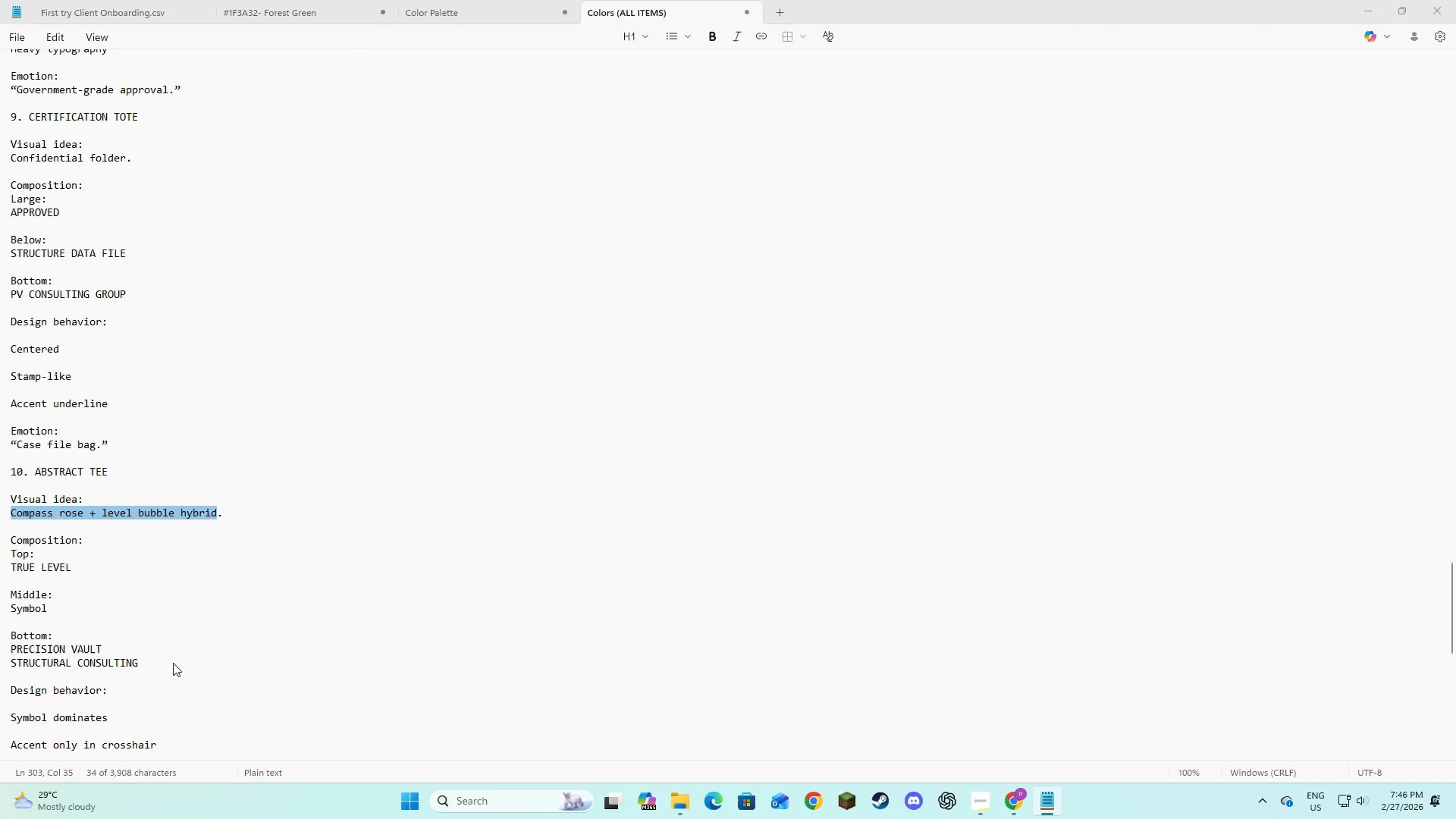 
key(Alt+Tab)
 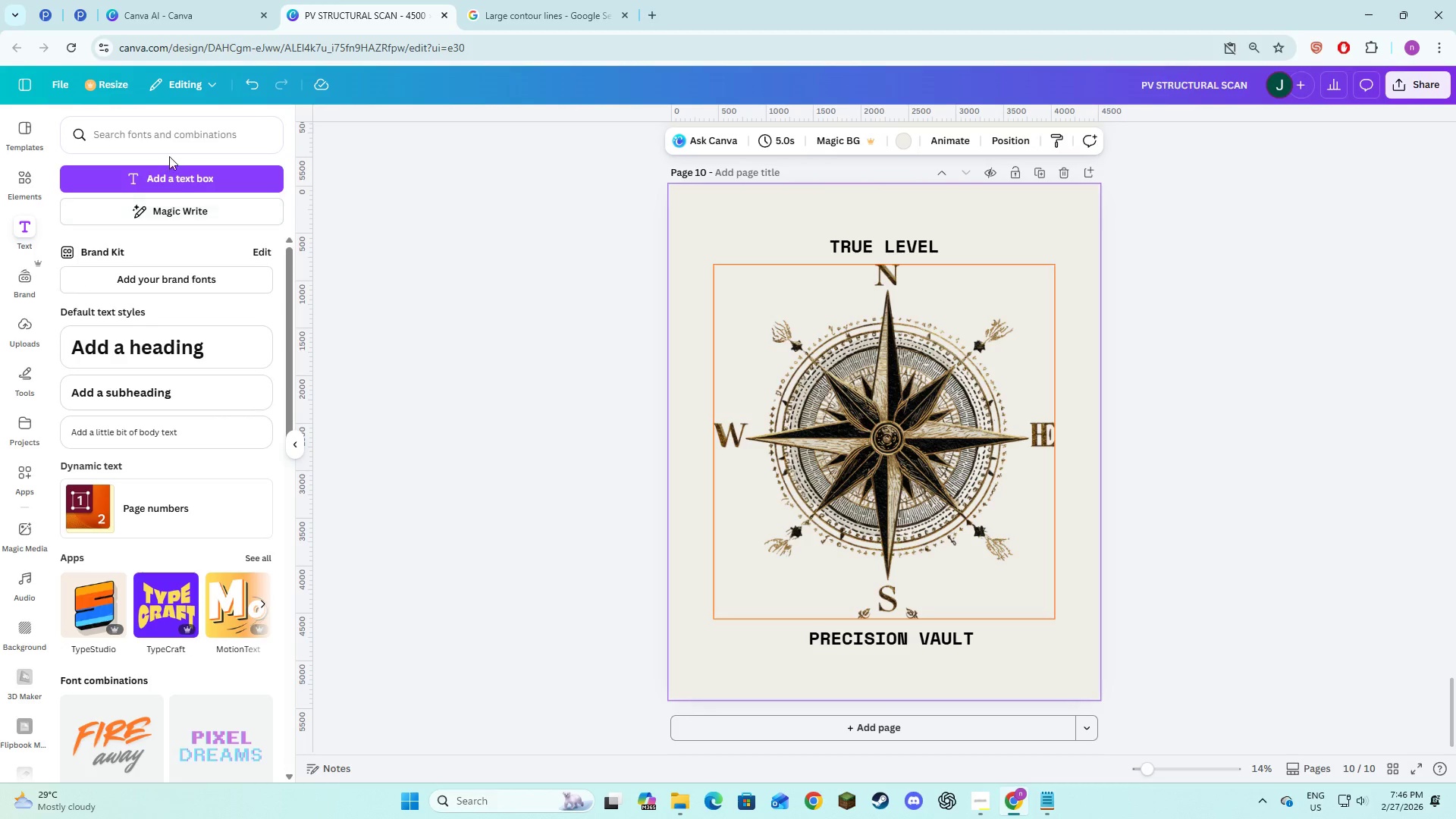 
left_click([173, 186])
 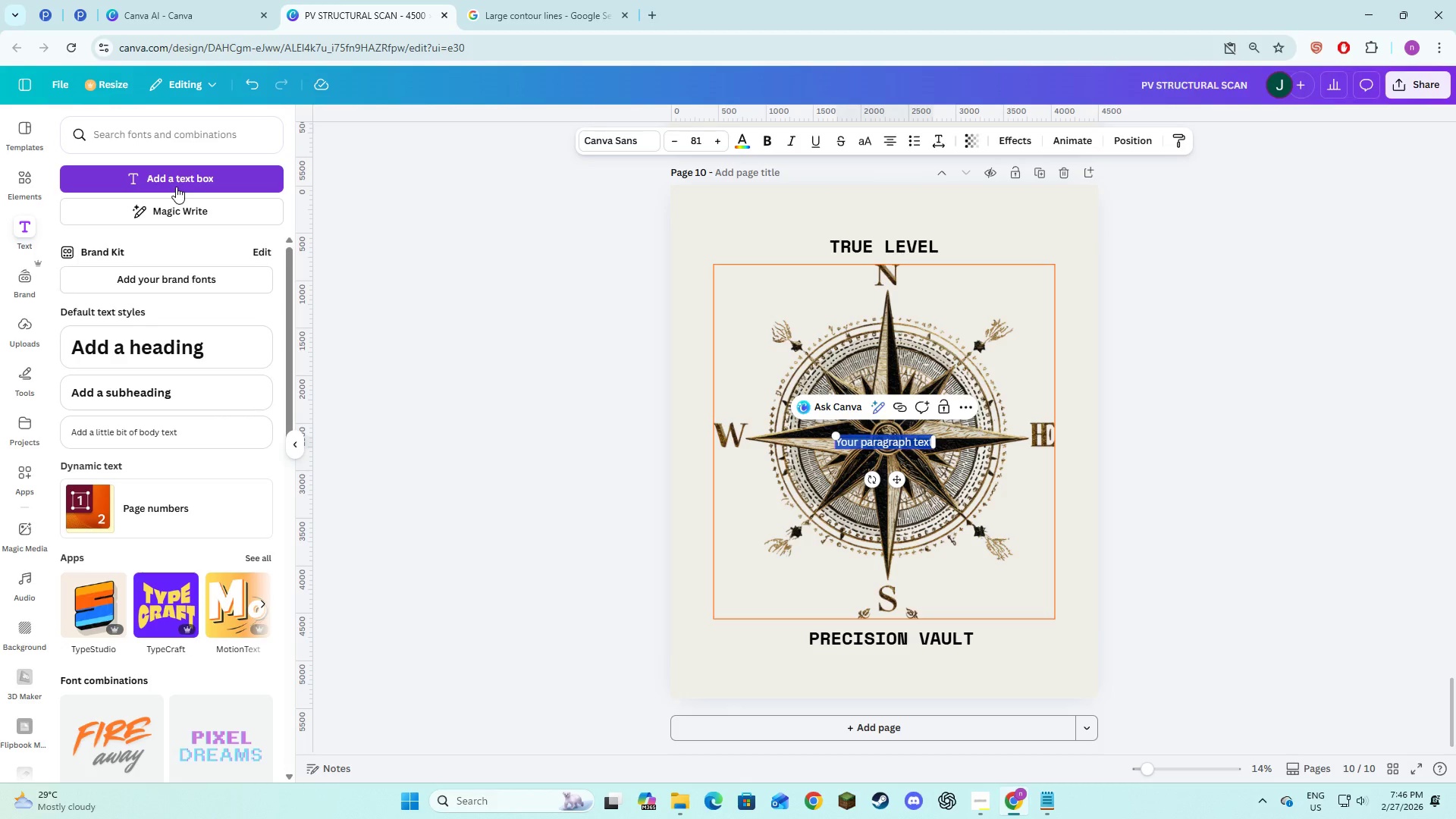 
type(structural consulting)
 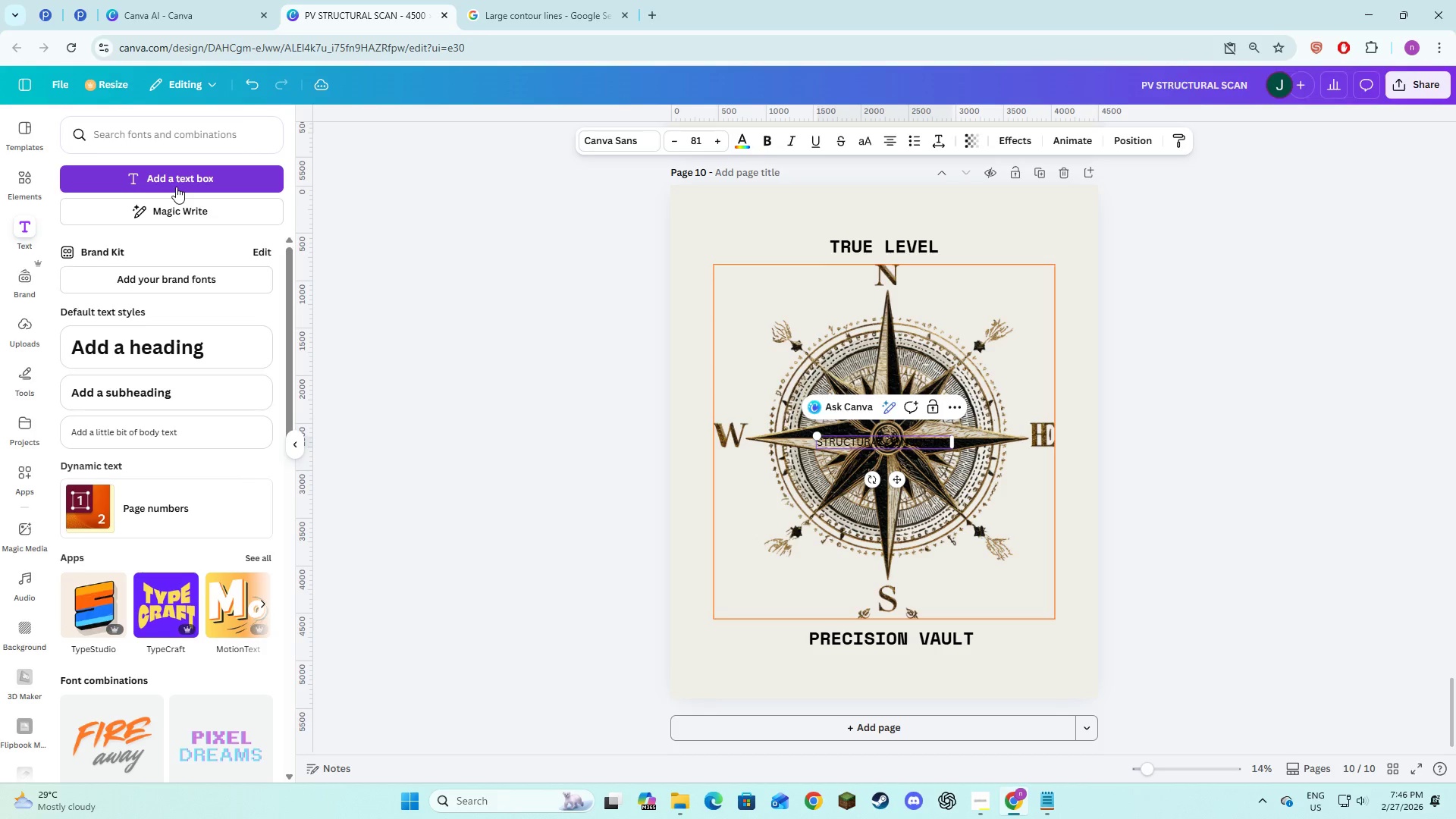 
key(Control+A)
 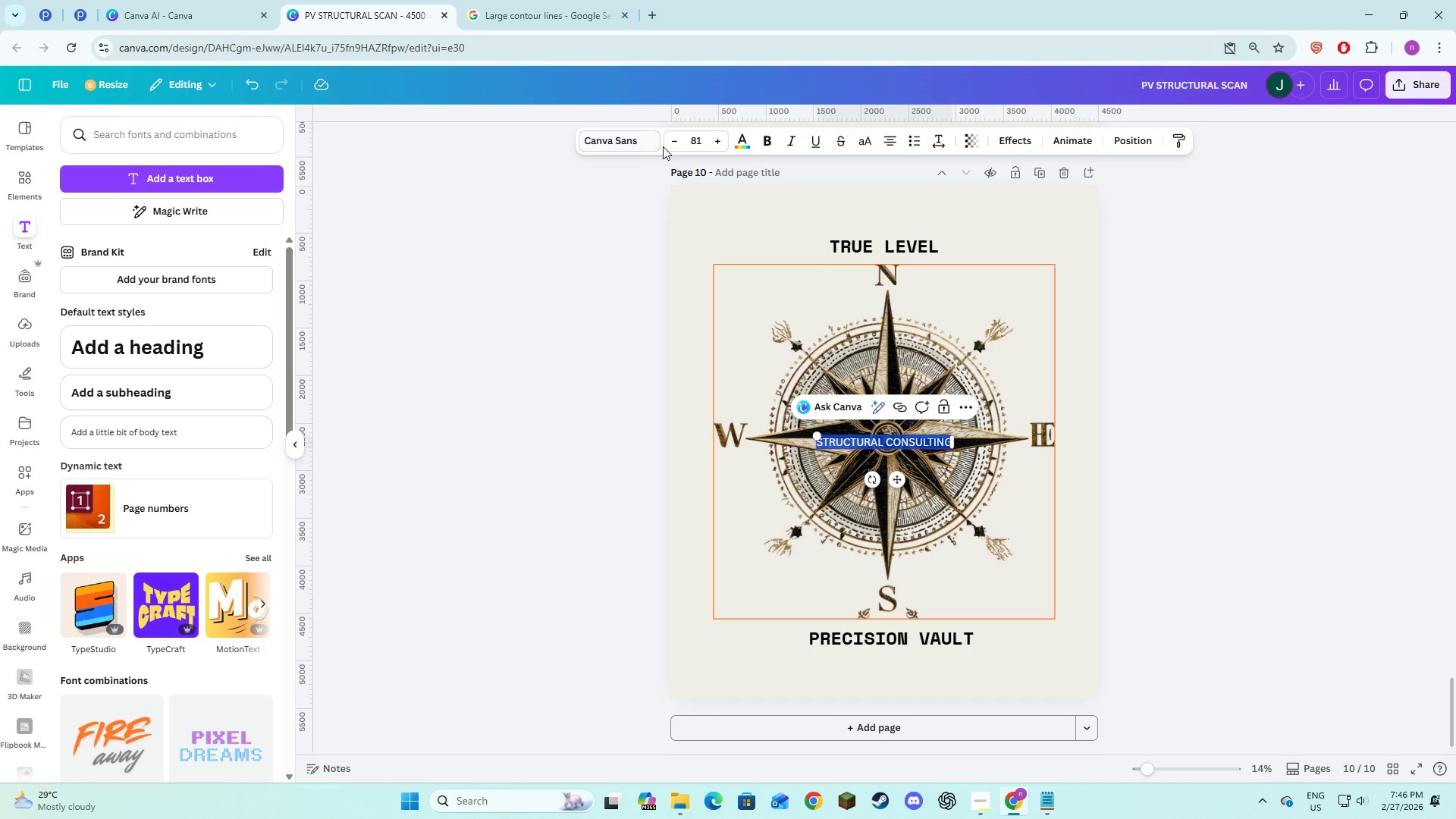 
left_click([620, 145])
 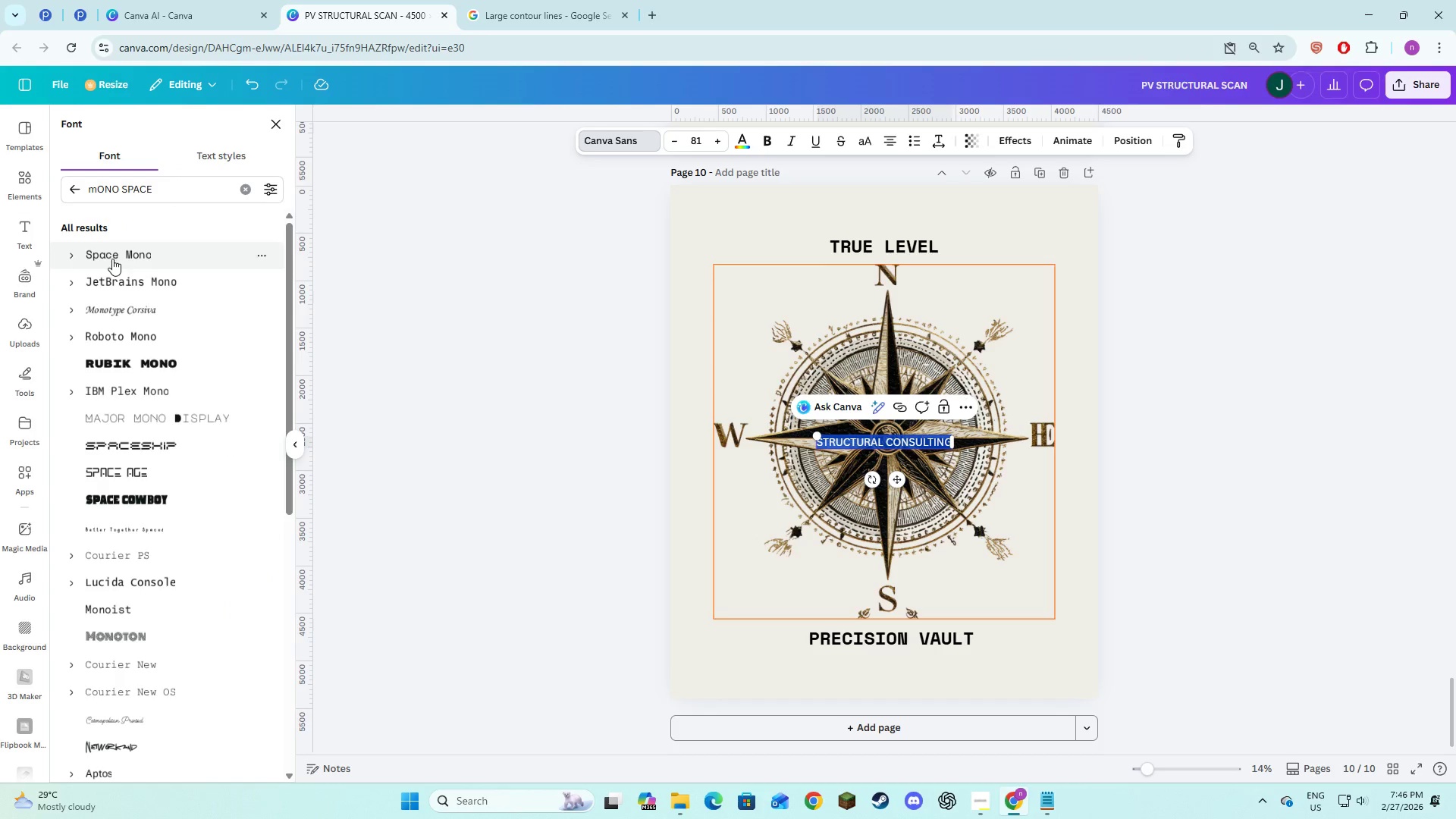 
left_click([107, 259])
 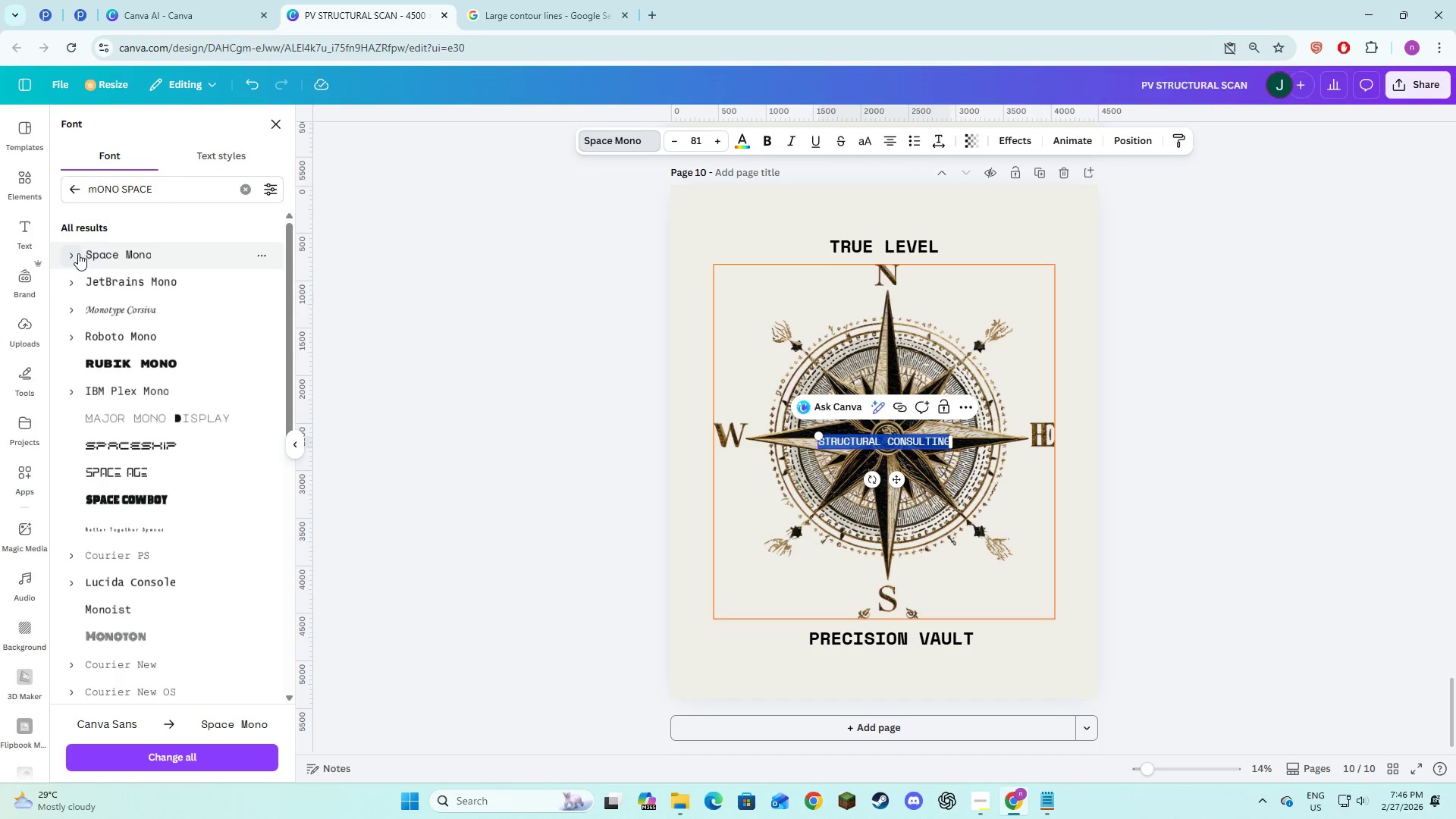 
left_click([77, 253])
 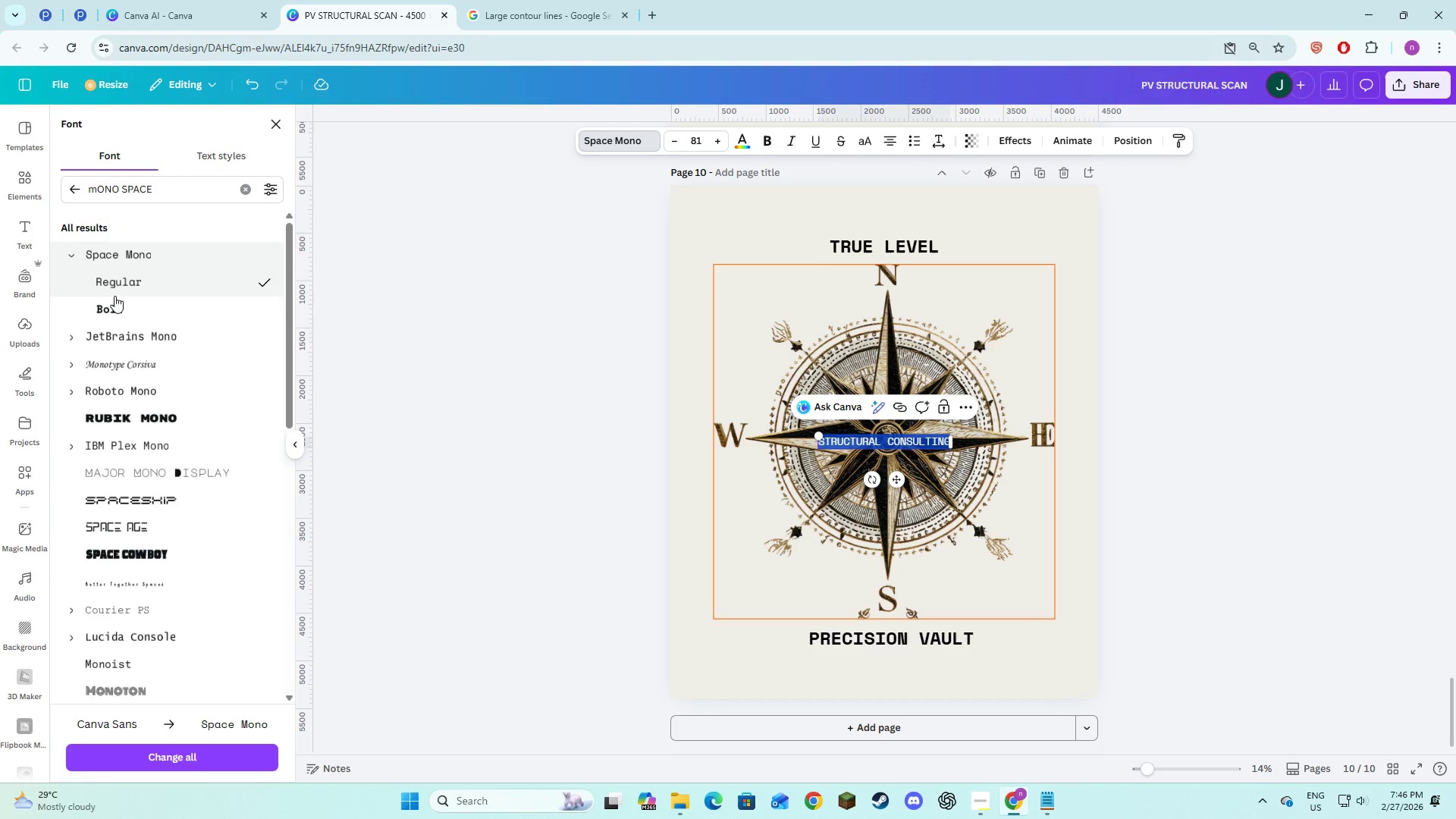 
left_click([115, 302])
 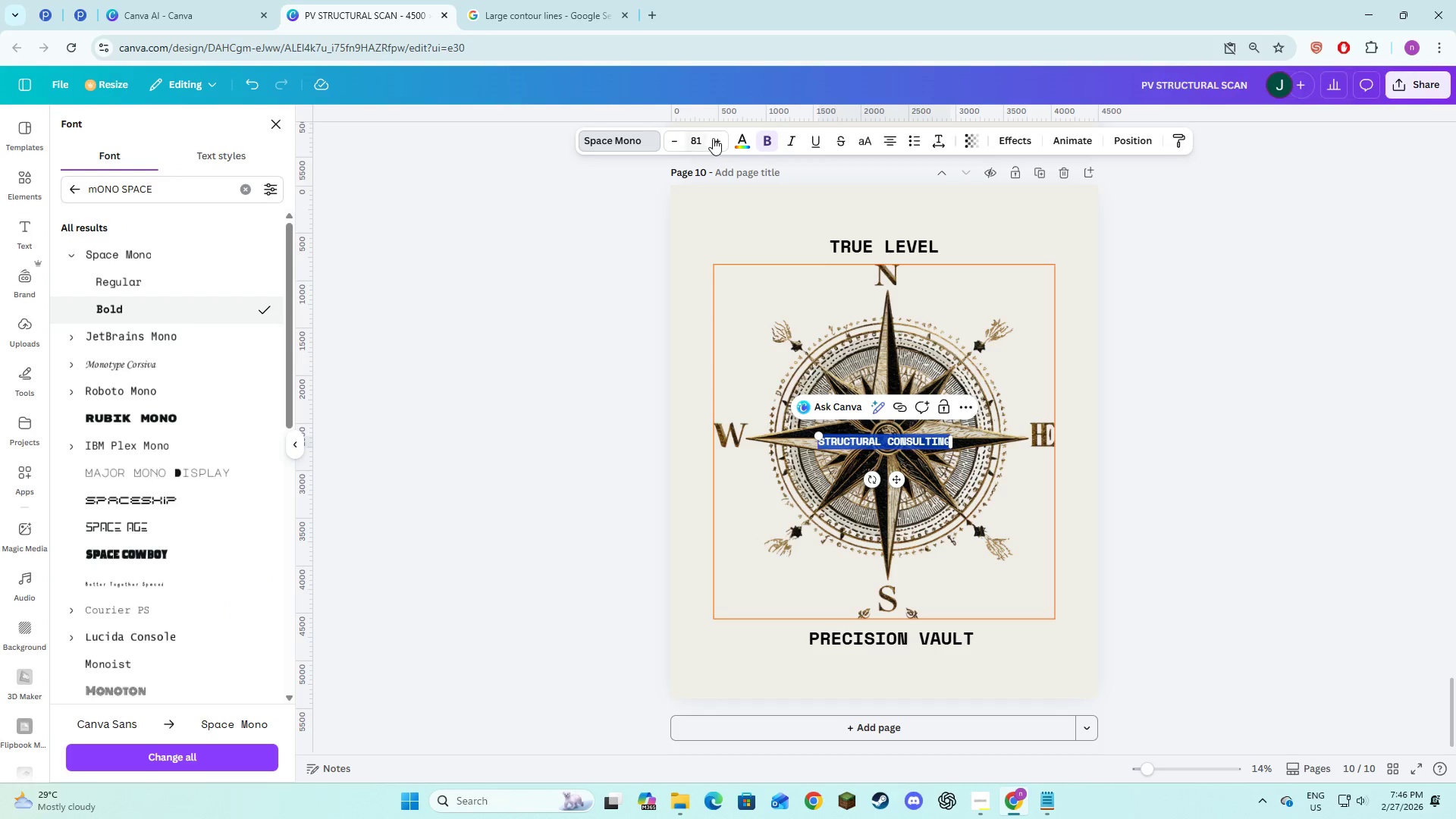 
left_click([713, 138])
 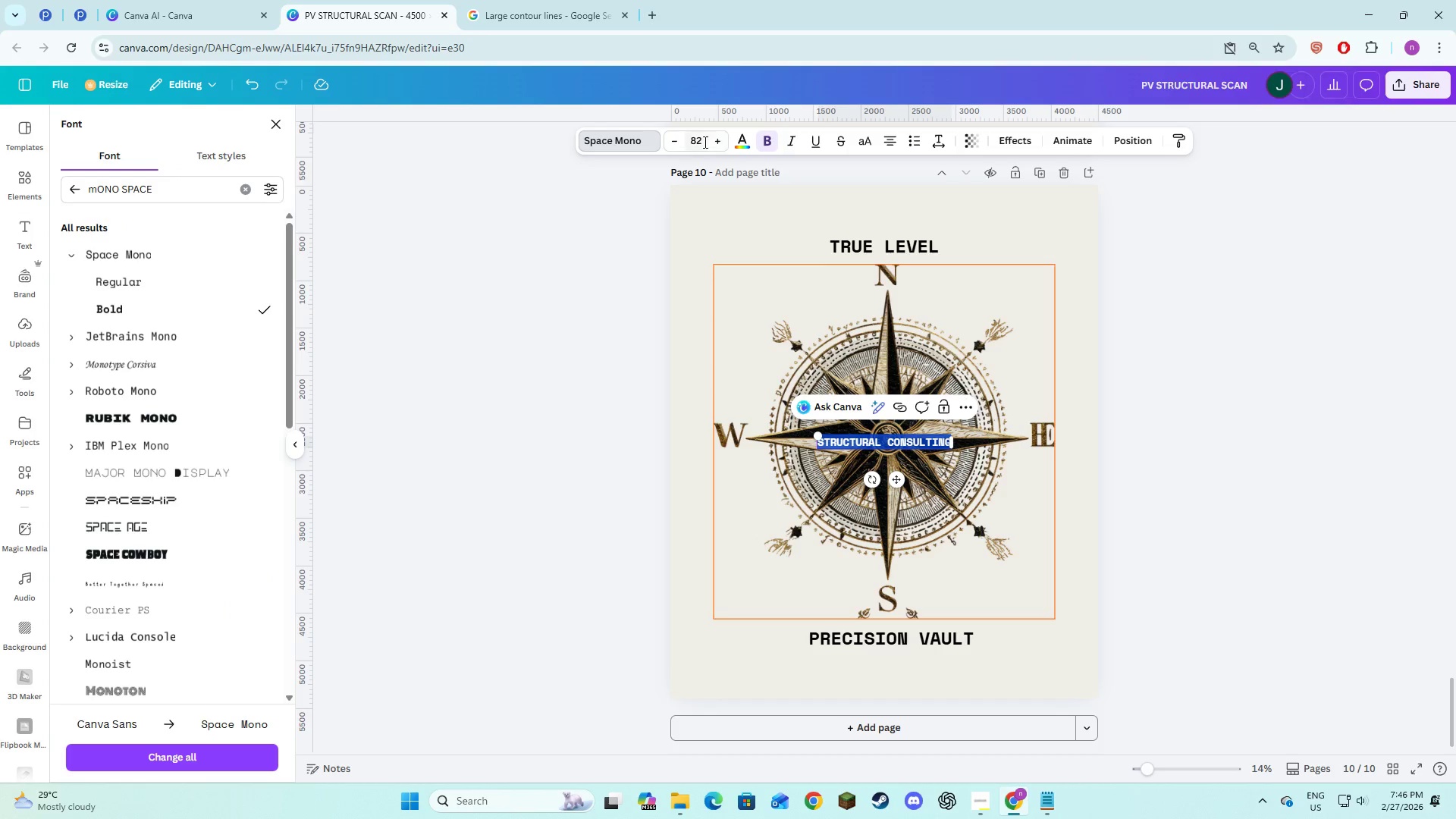 
left_click([704, 142])
 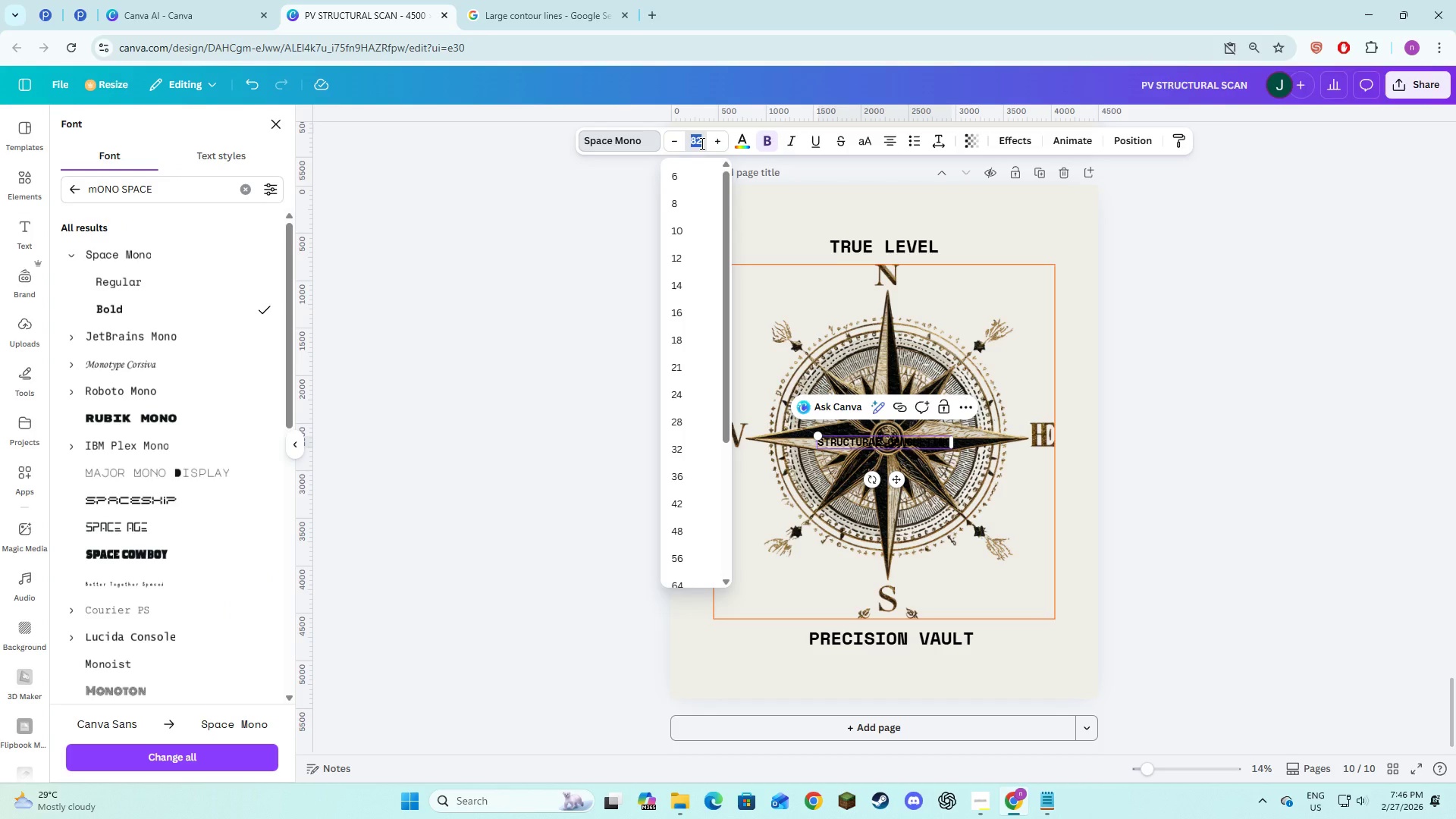 
key(Numpad1)
 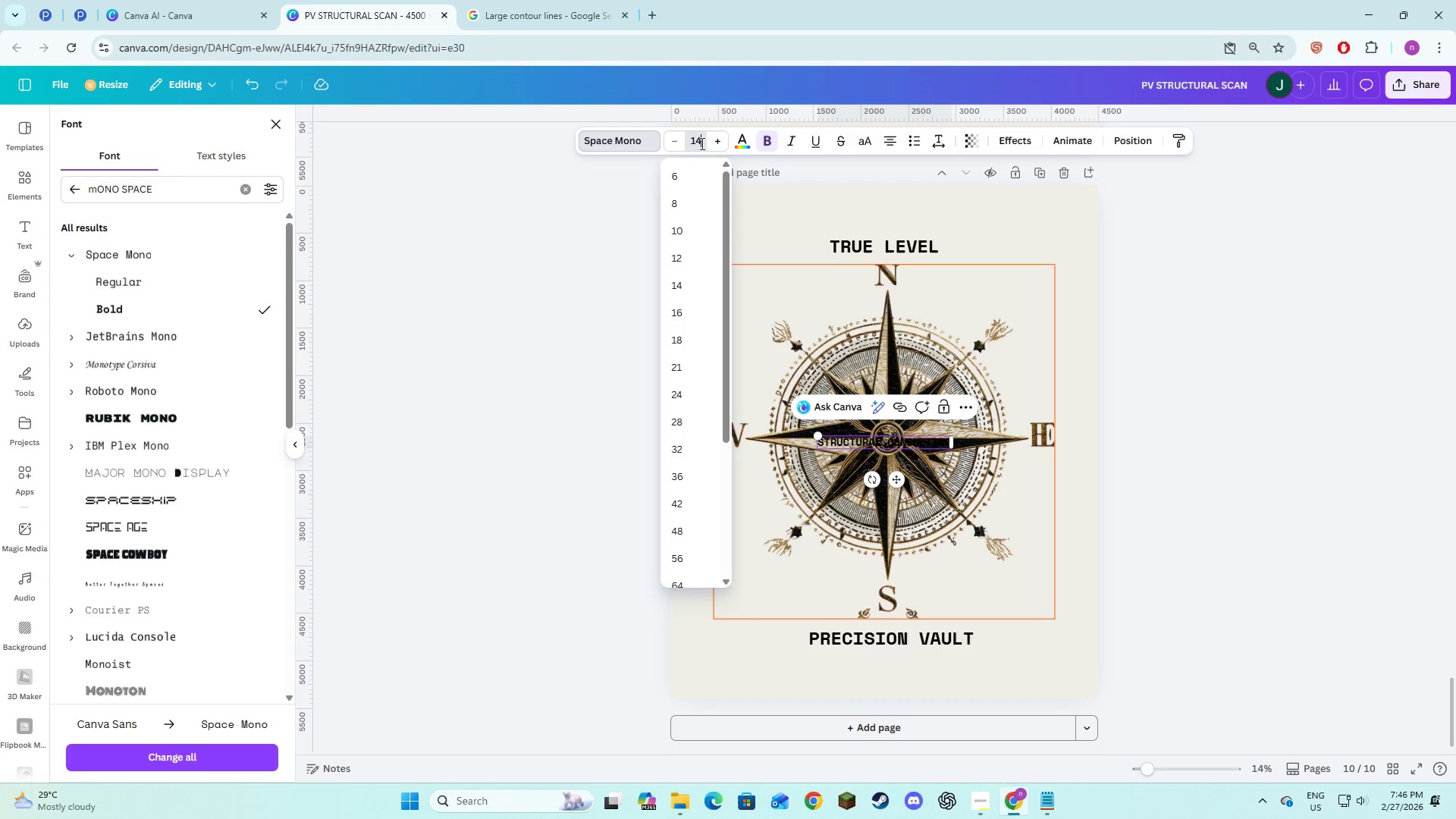 
key(Numpad4)
 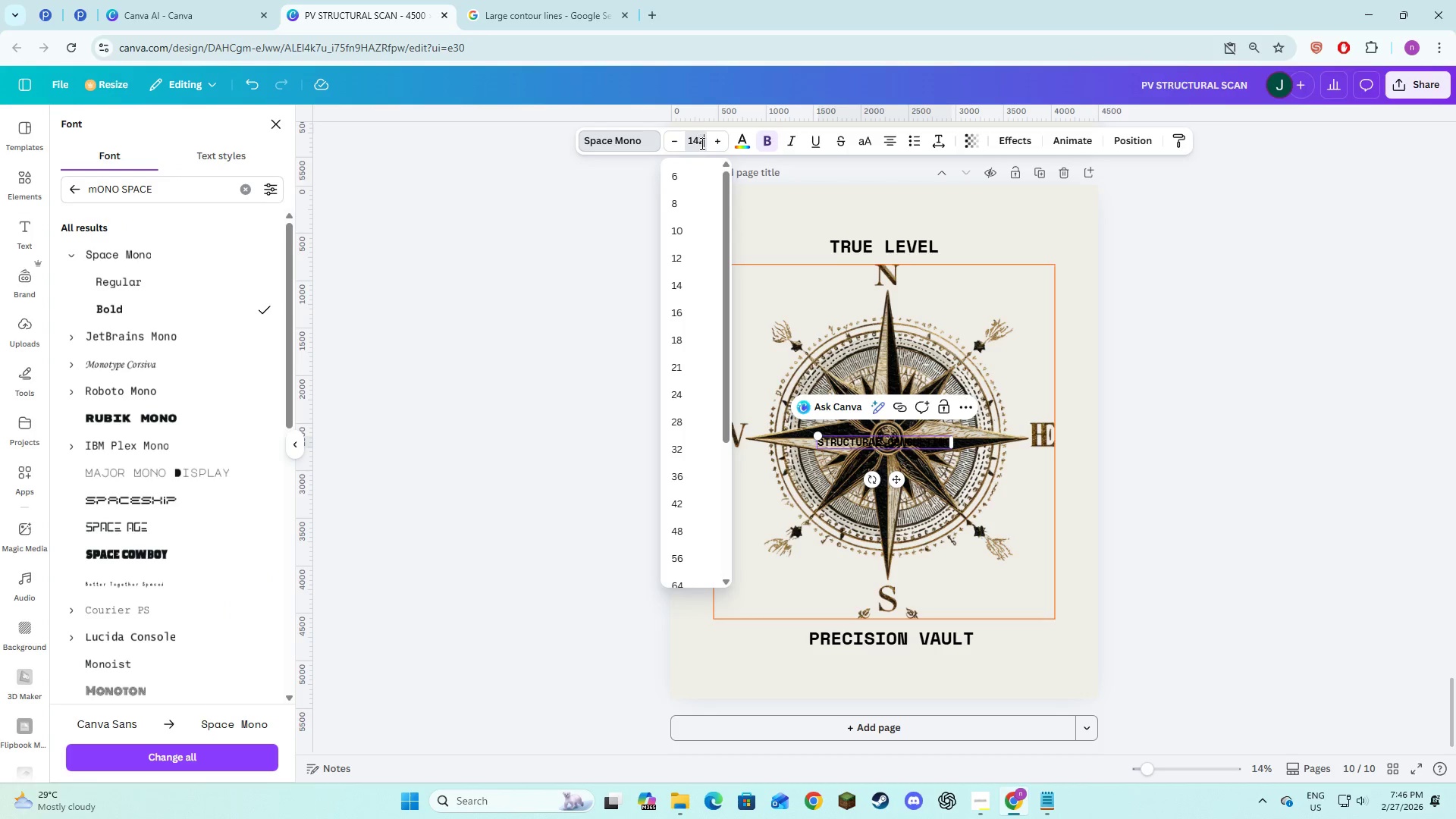 
key(Numpad2)
 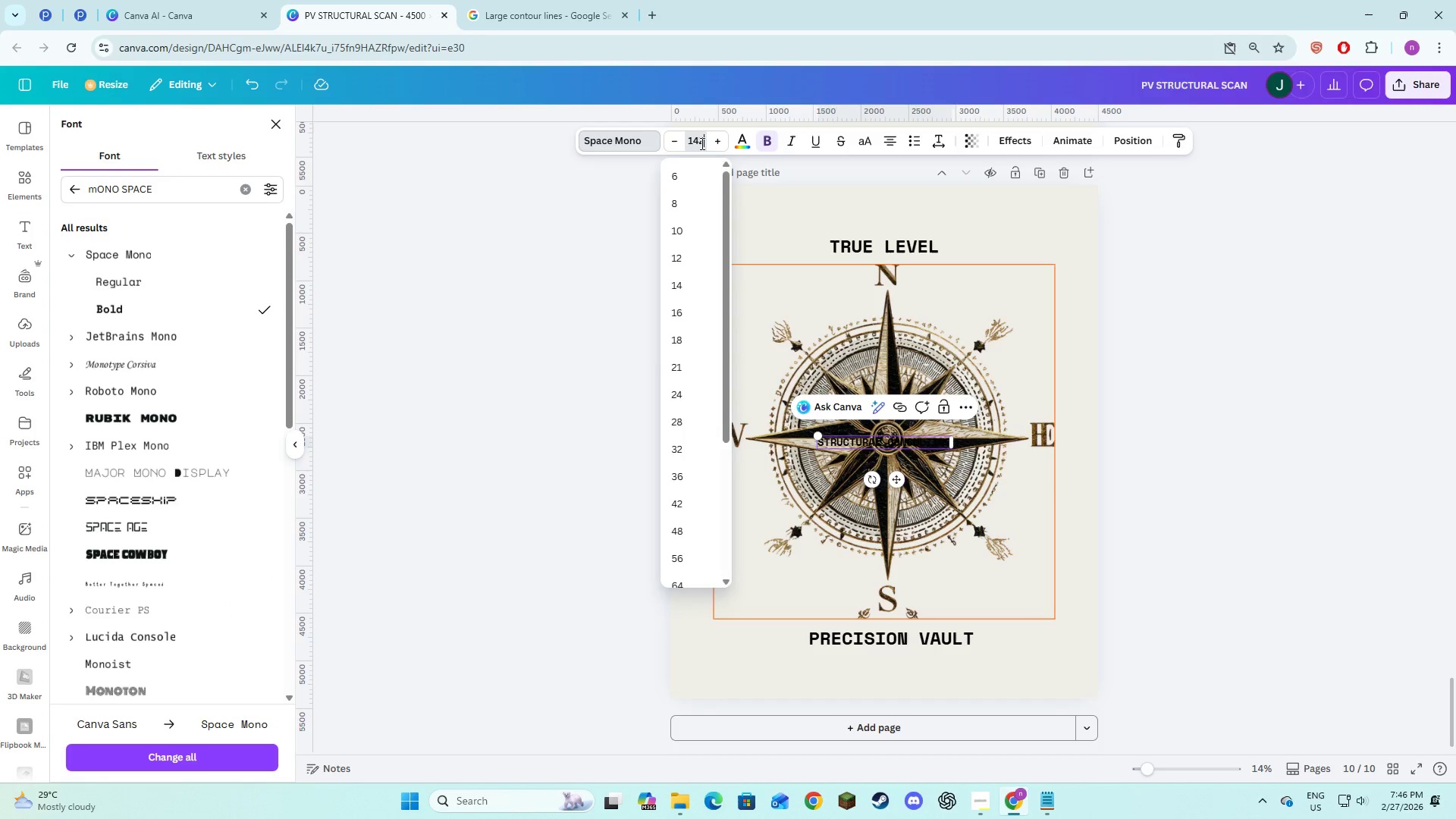 
key(NumpadEnter)
 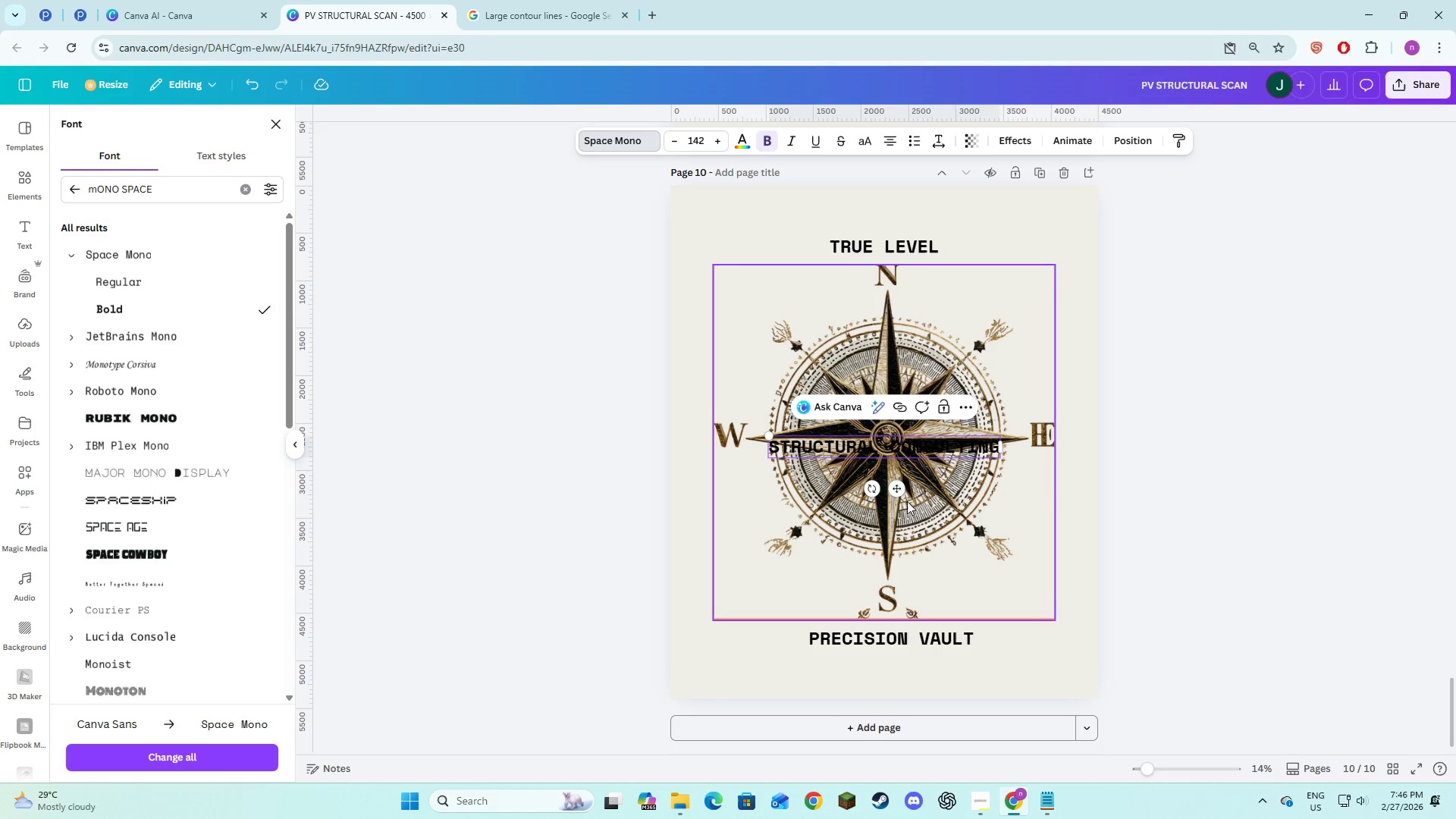 
left_click_drag(start_coordinate=[896, 488], to_coordinate=[901, 708])
 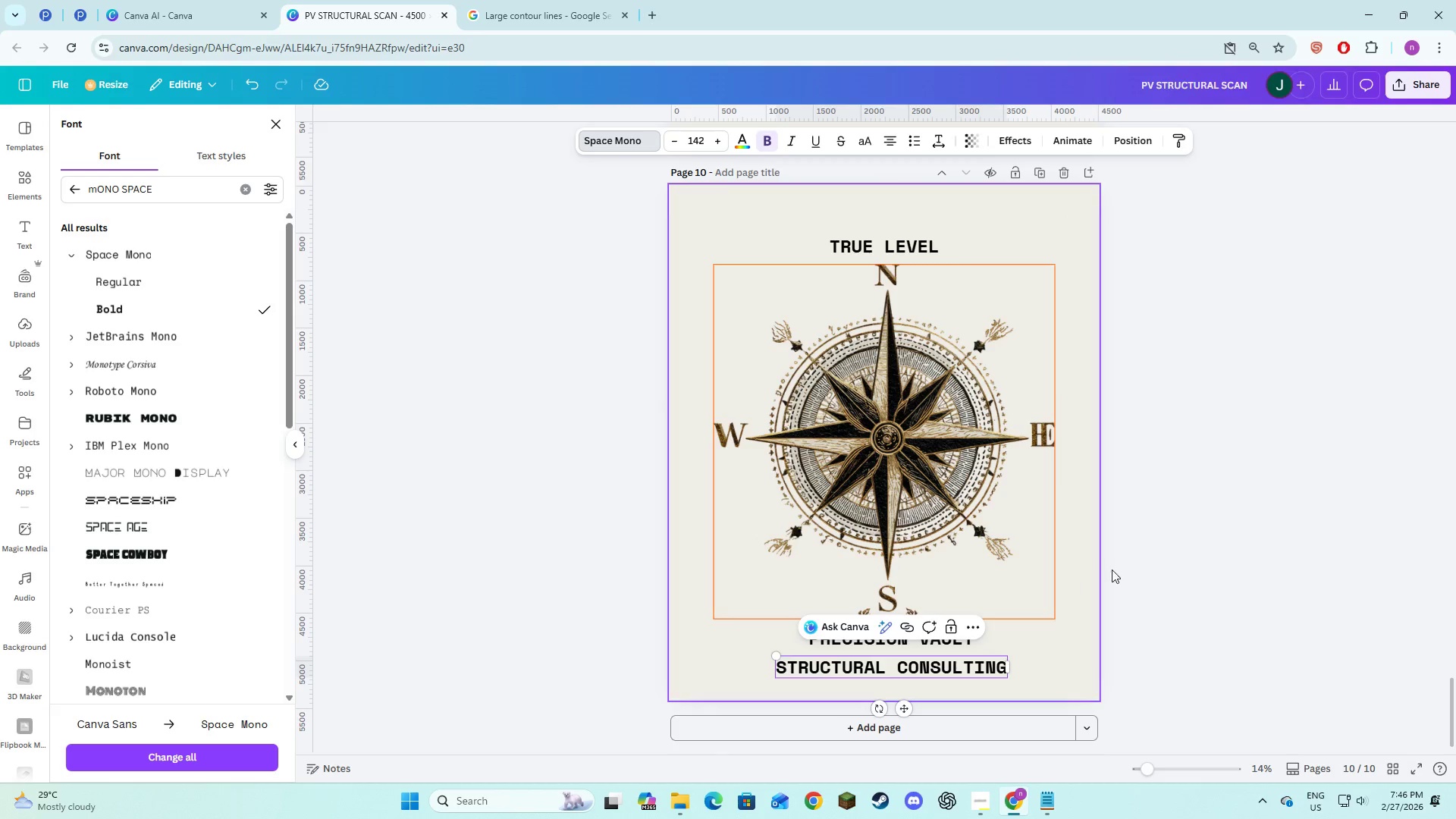 
left_click([1116, 569])
 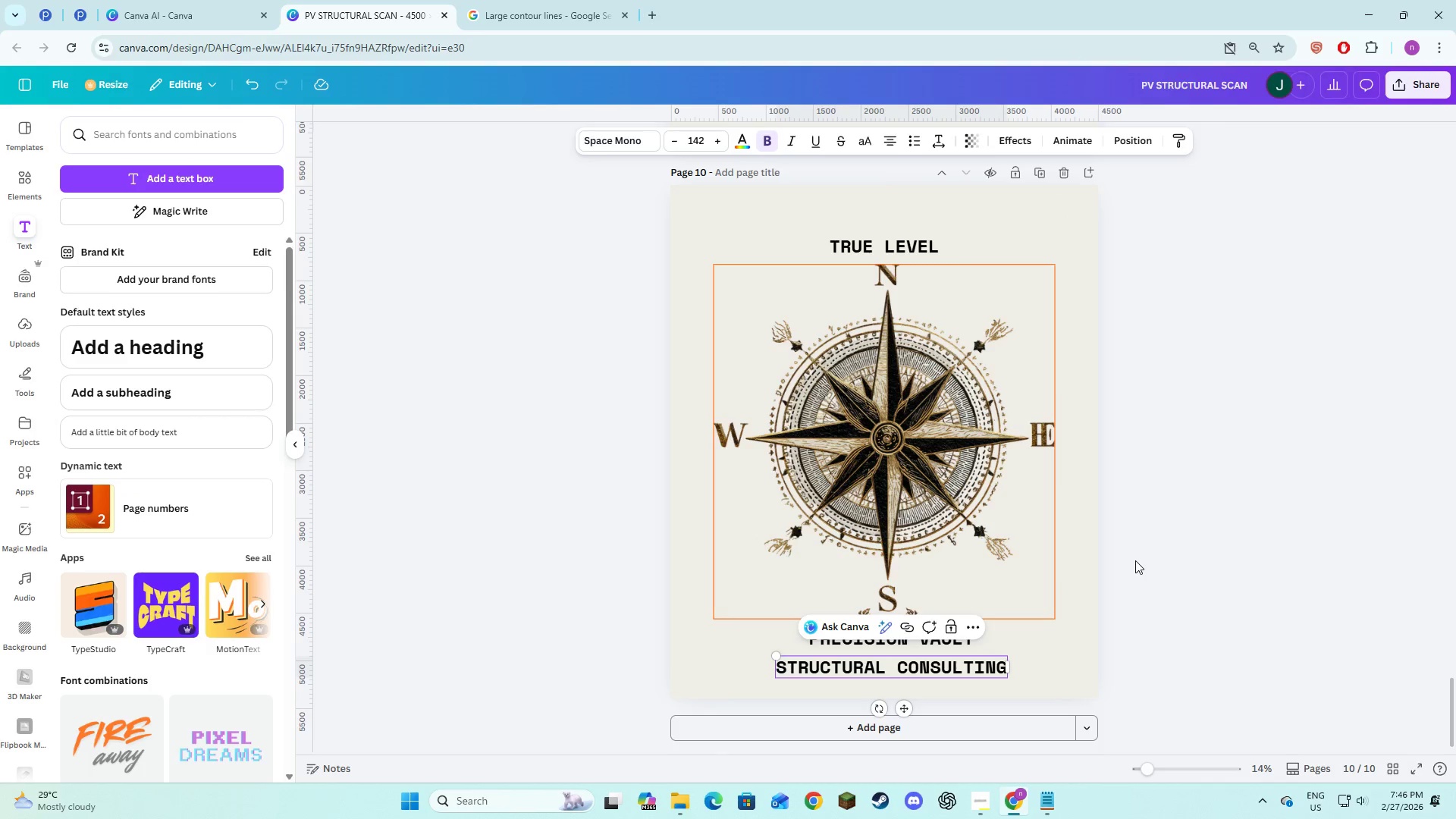 
left_click([1141, 558])
 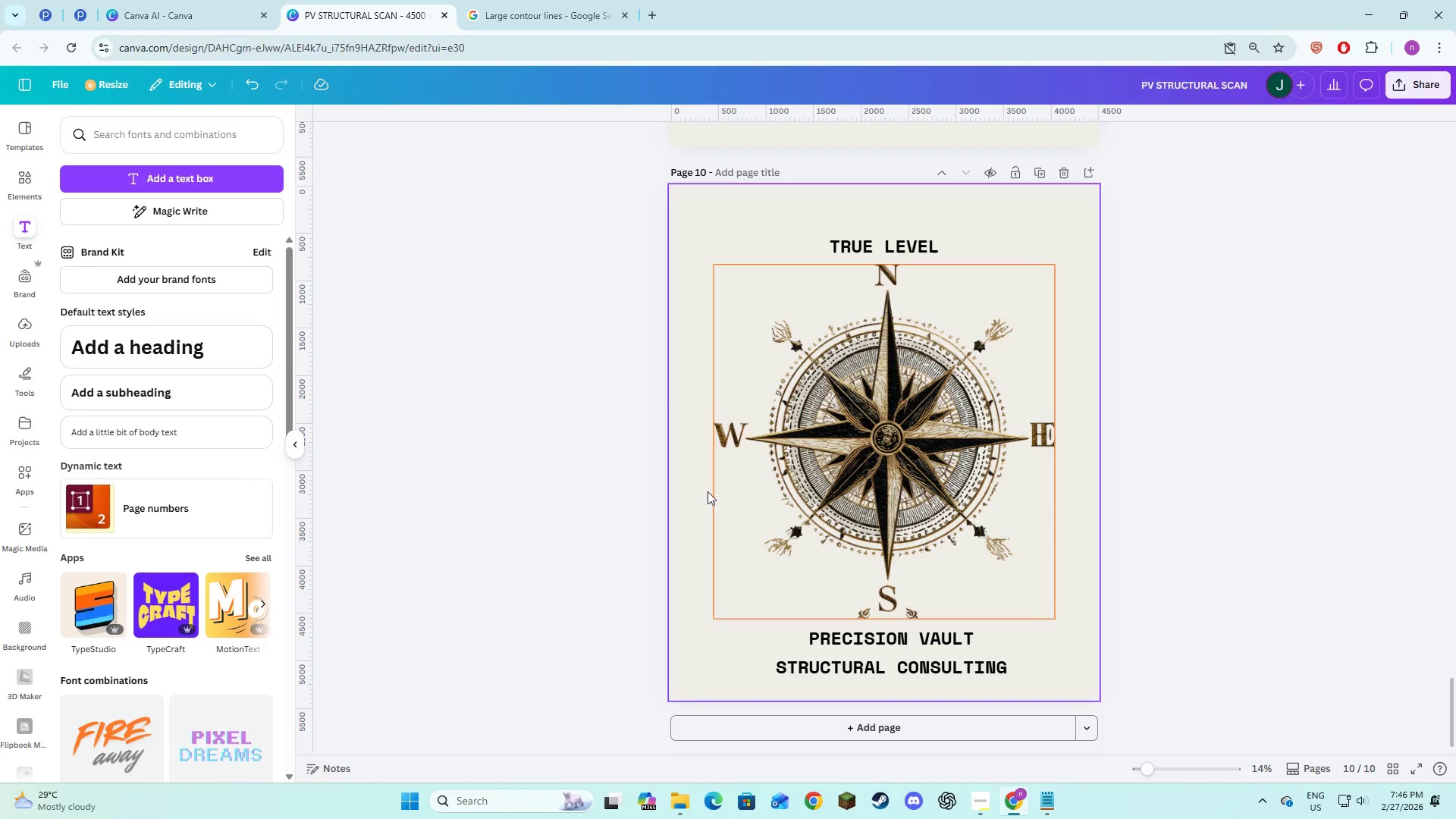 
key(Alt+AltLeft)
 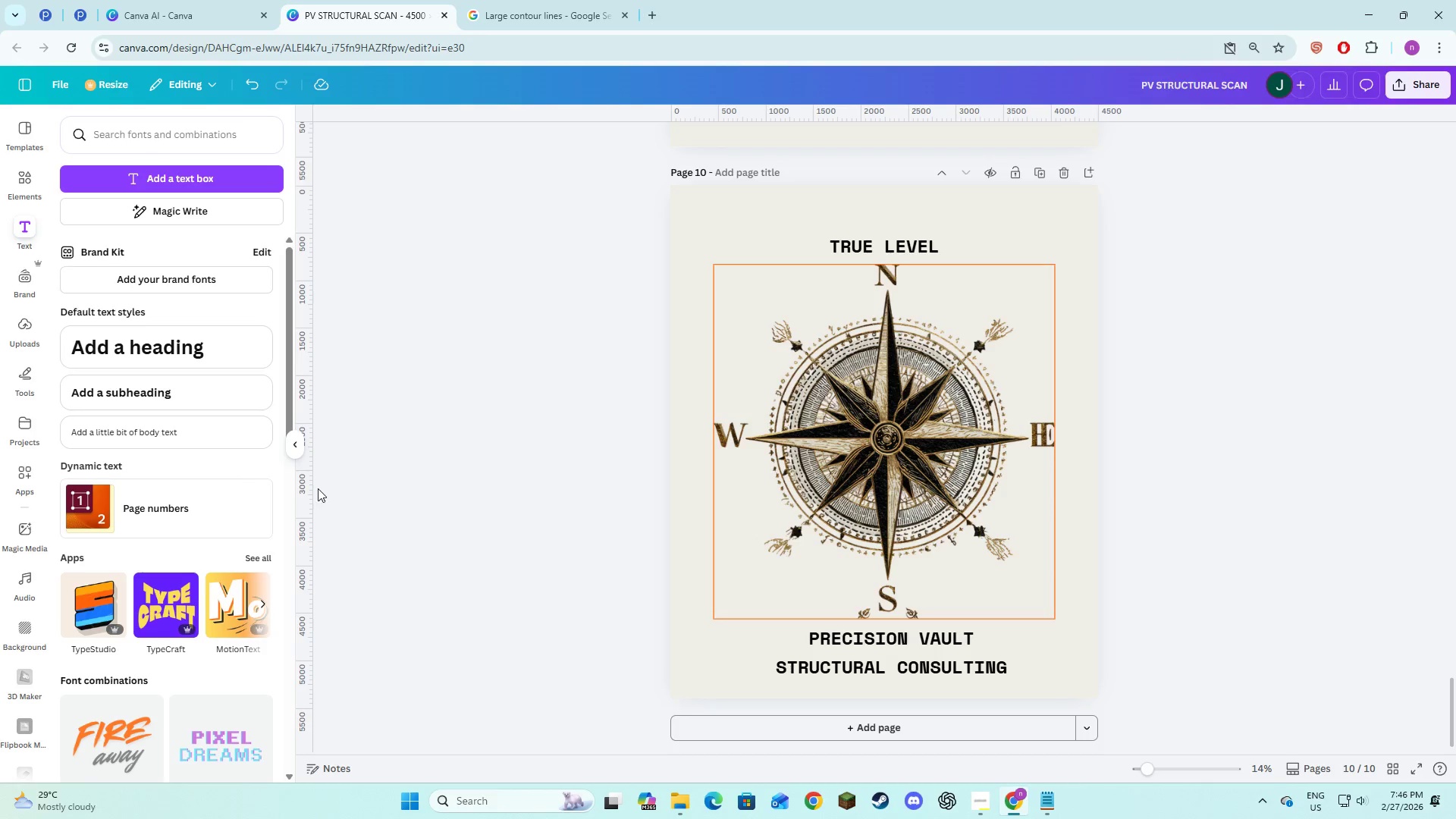 
key(Alt+Tab)
 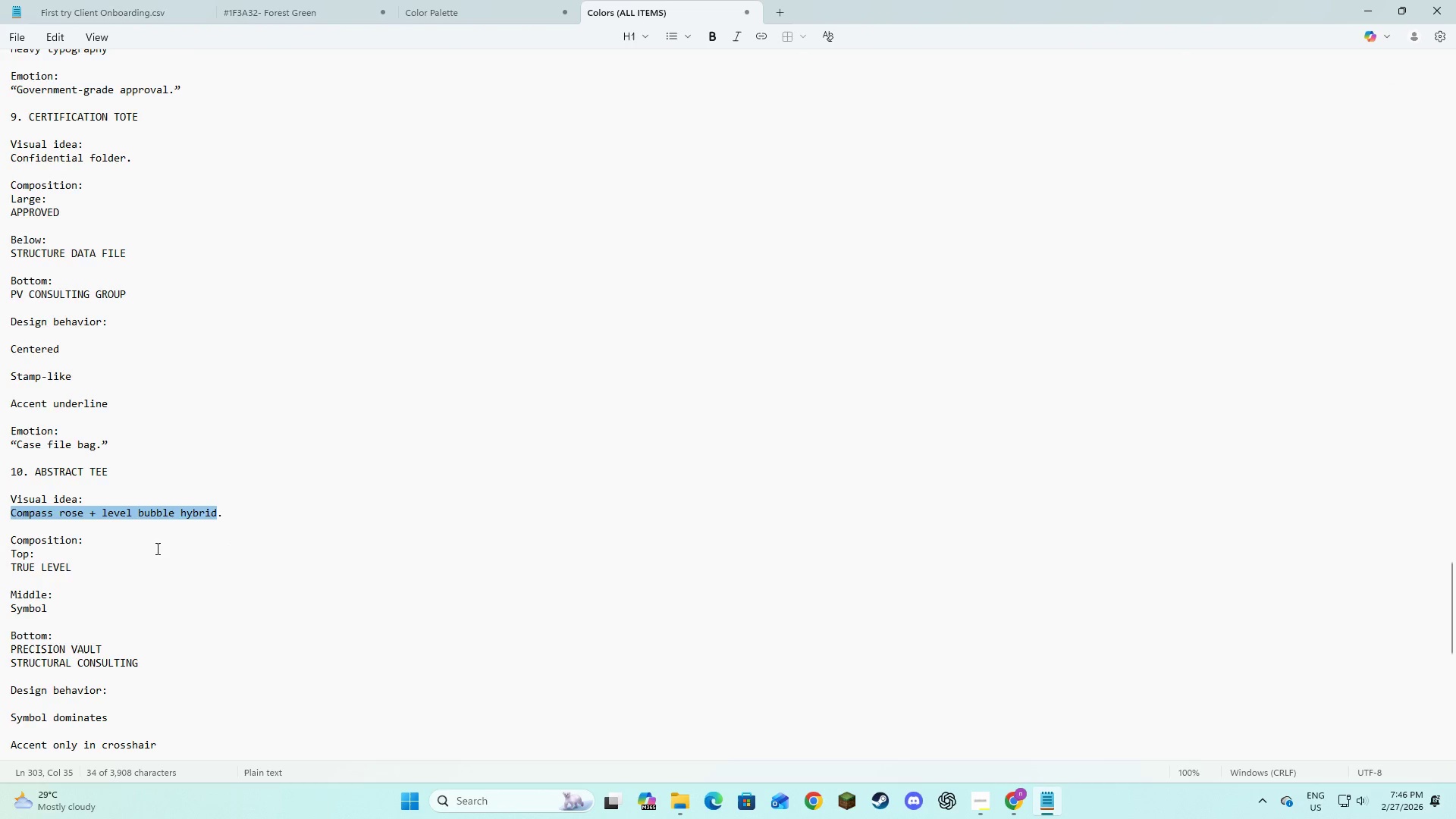 
scroll: coordinate [125, 561], scroll_direction: down, amount: 5.0
 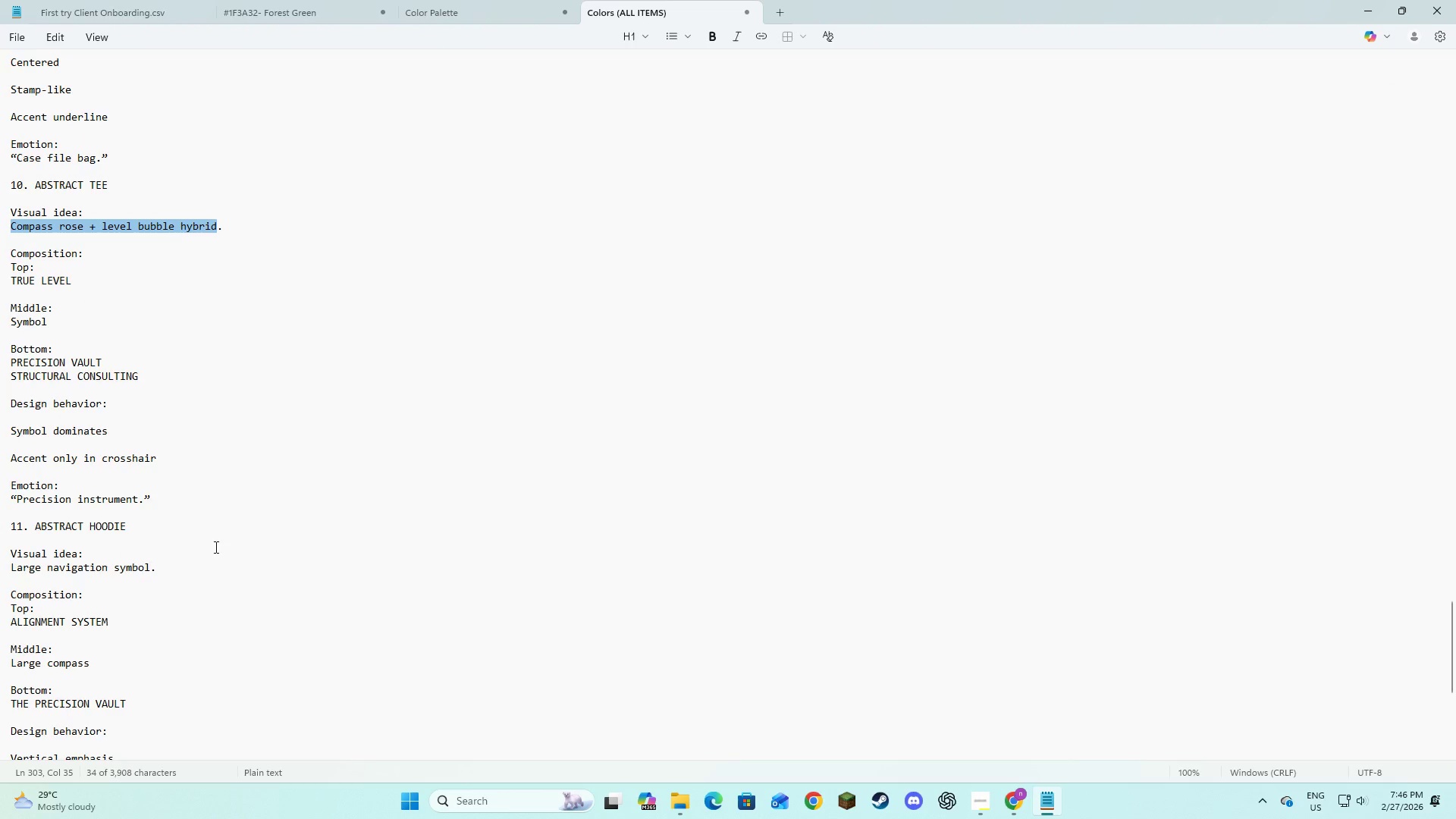 
key(Alt+AltLeft)
 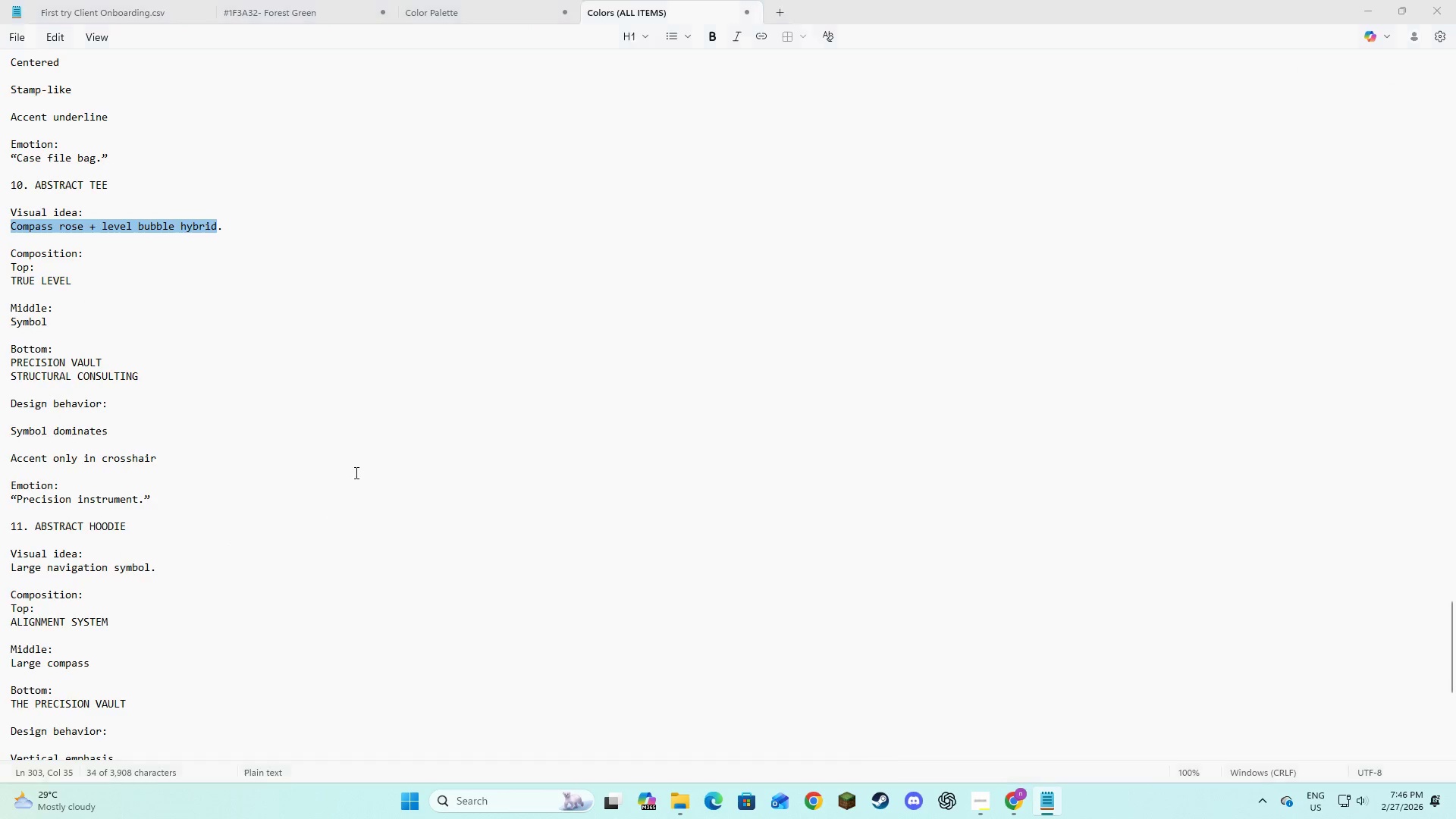 
key(Alt+Tab)
 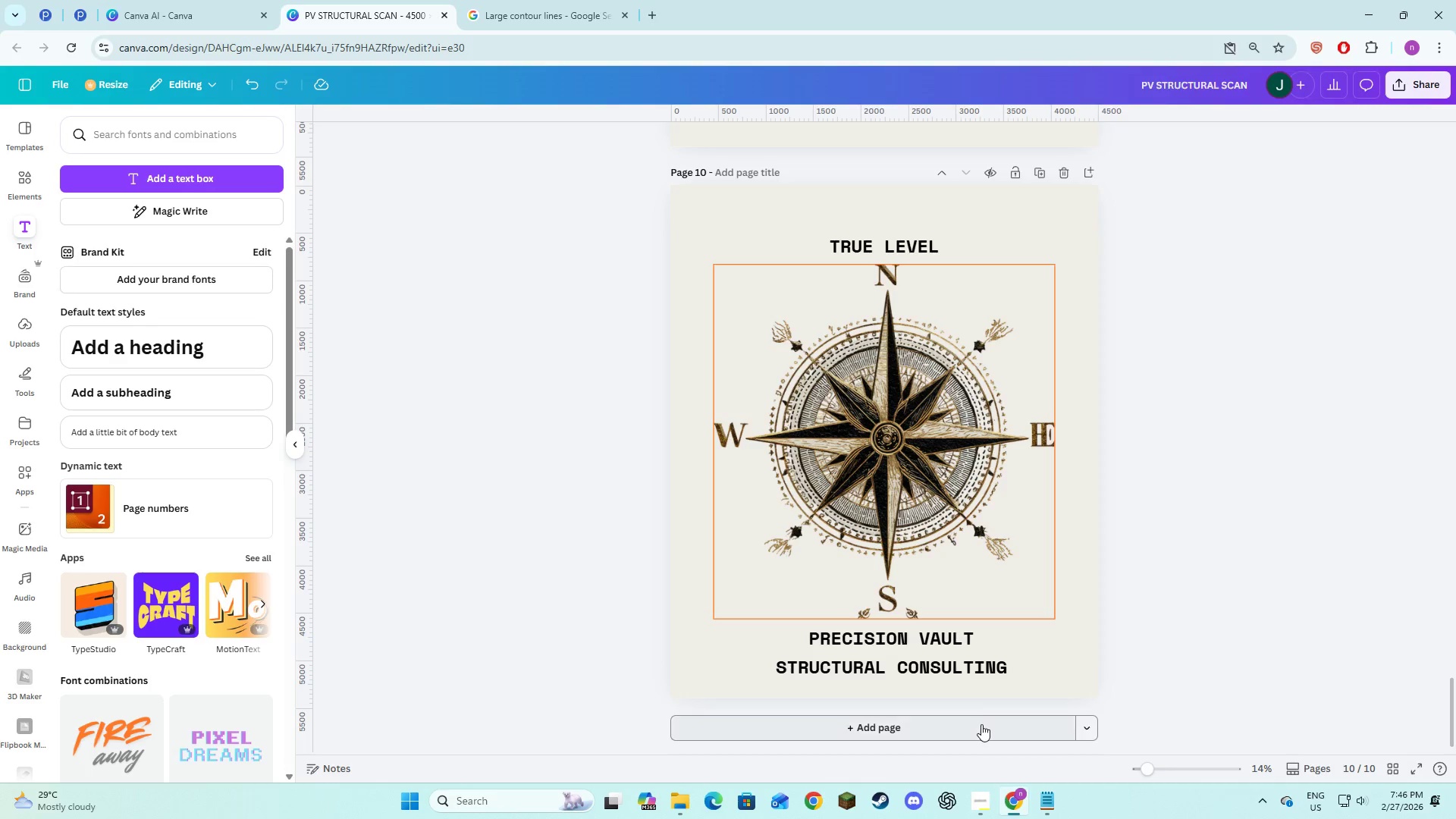 
left_click([981, 724])
 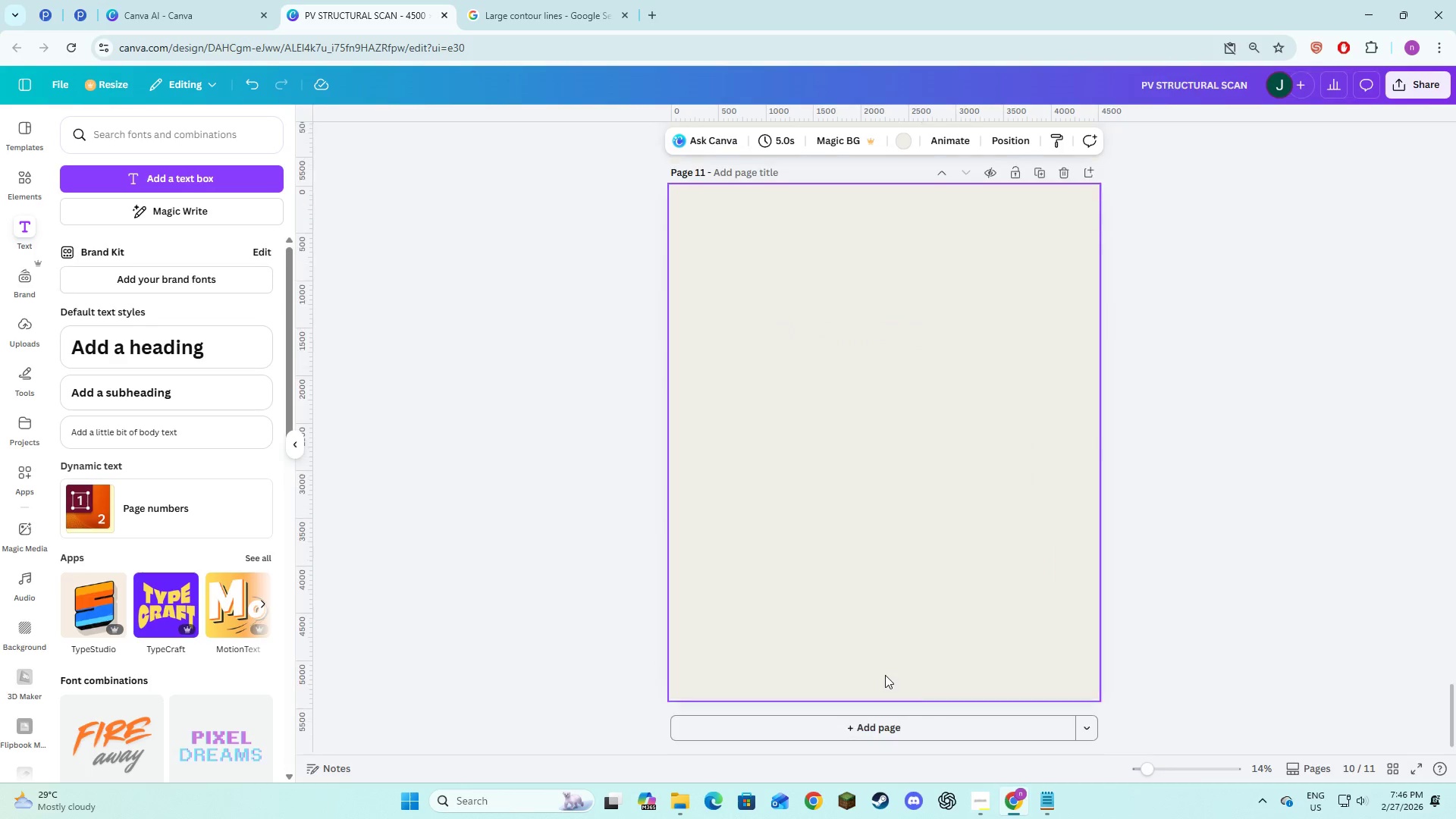 
key(Alt+AltLeft)
 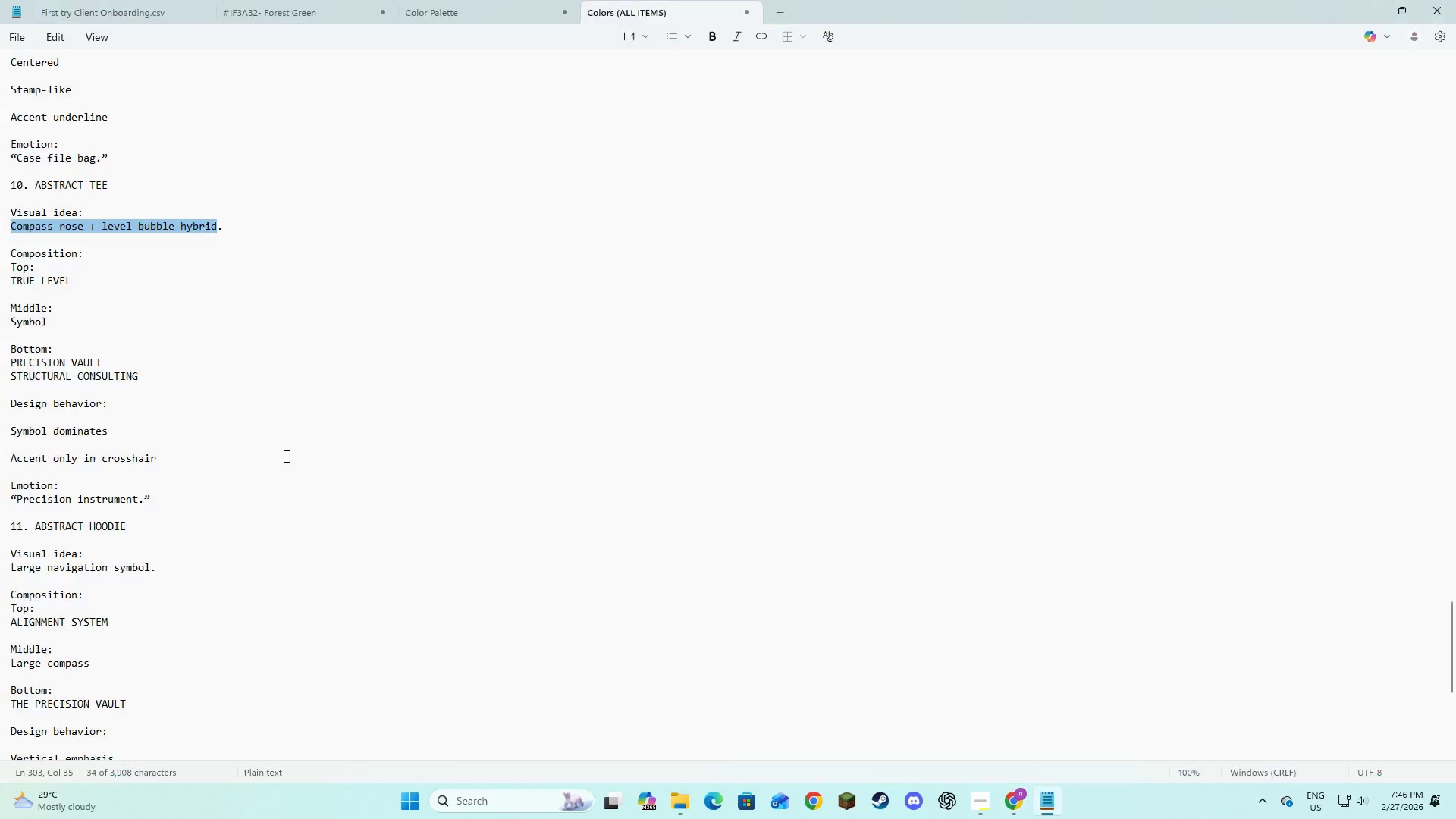 
key(Alt+Tab)
 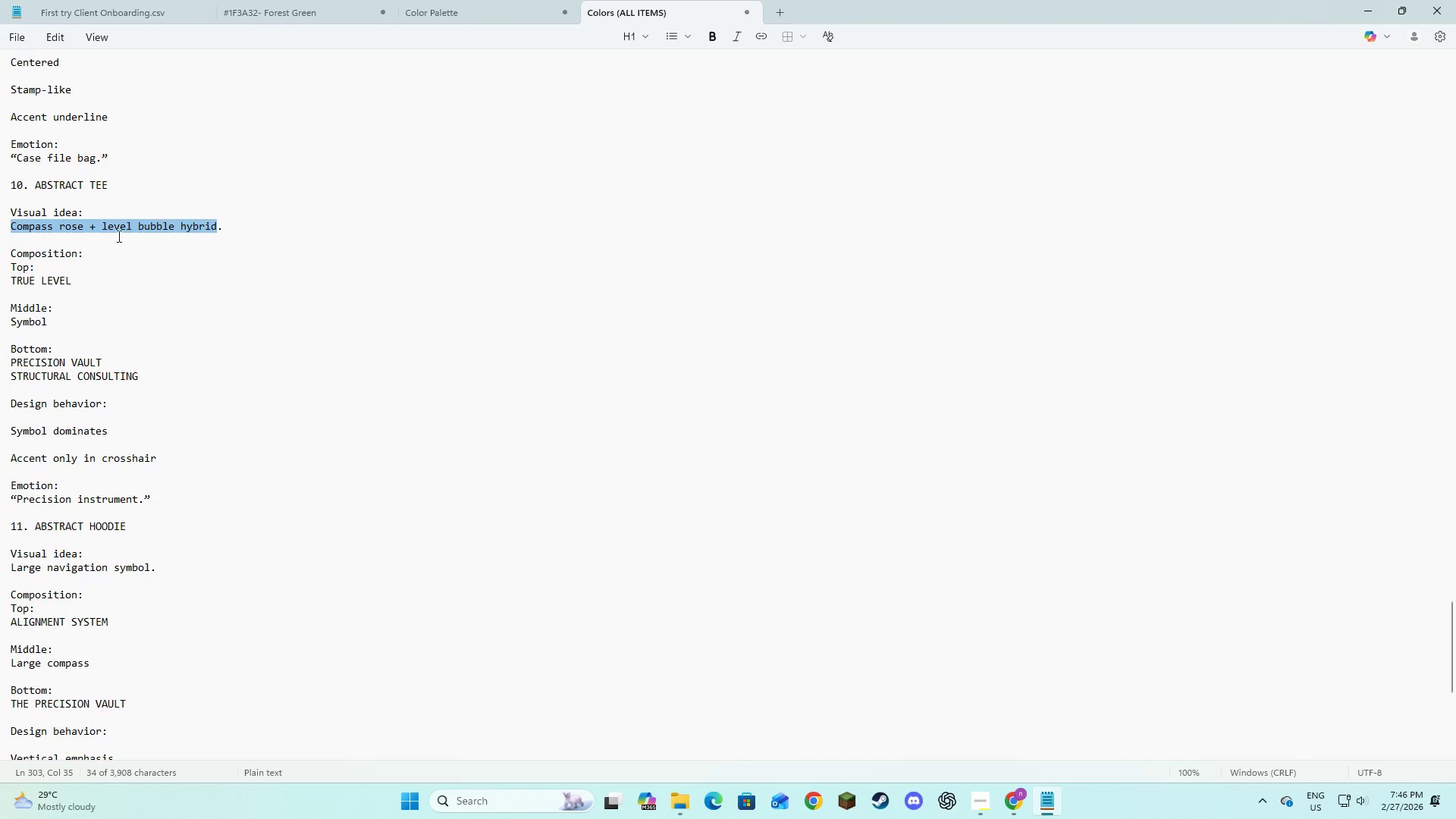 
scroll: coordinate [885, 675], scroll_direction: up, amount: 7.0
 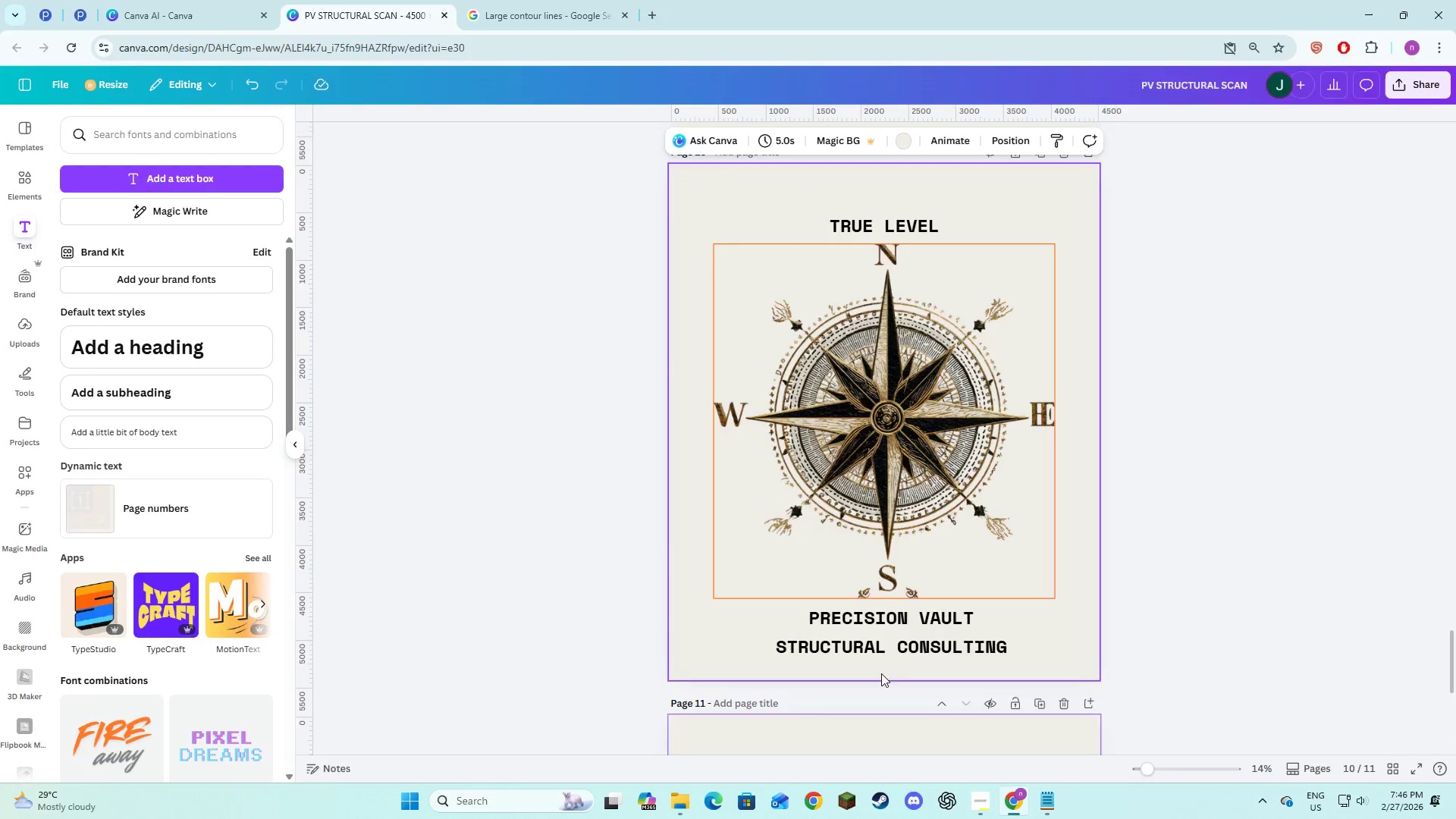 
left_click_drag(start_coordinate=[116, 183], to_coordinate=[36, 183])
 